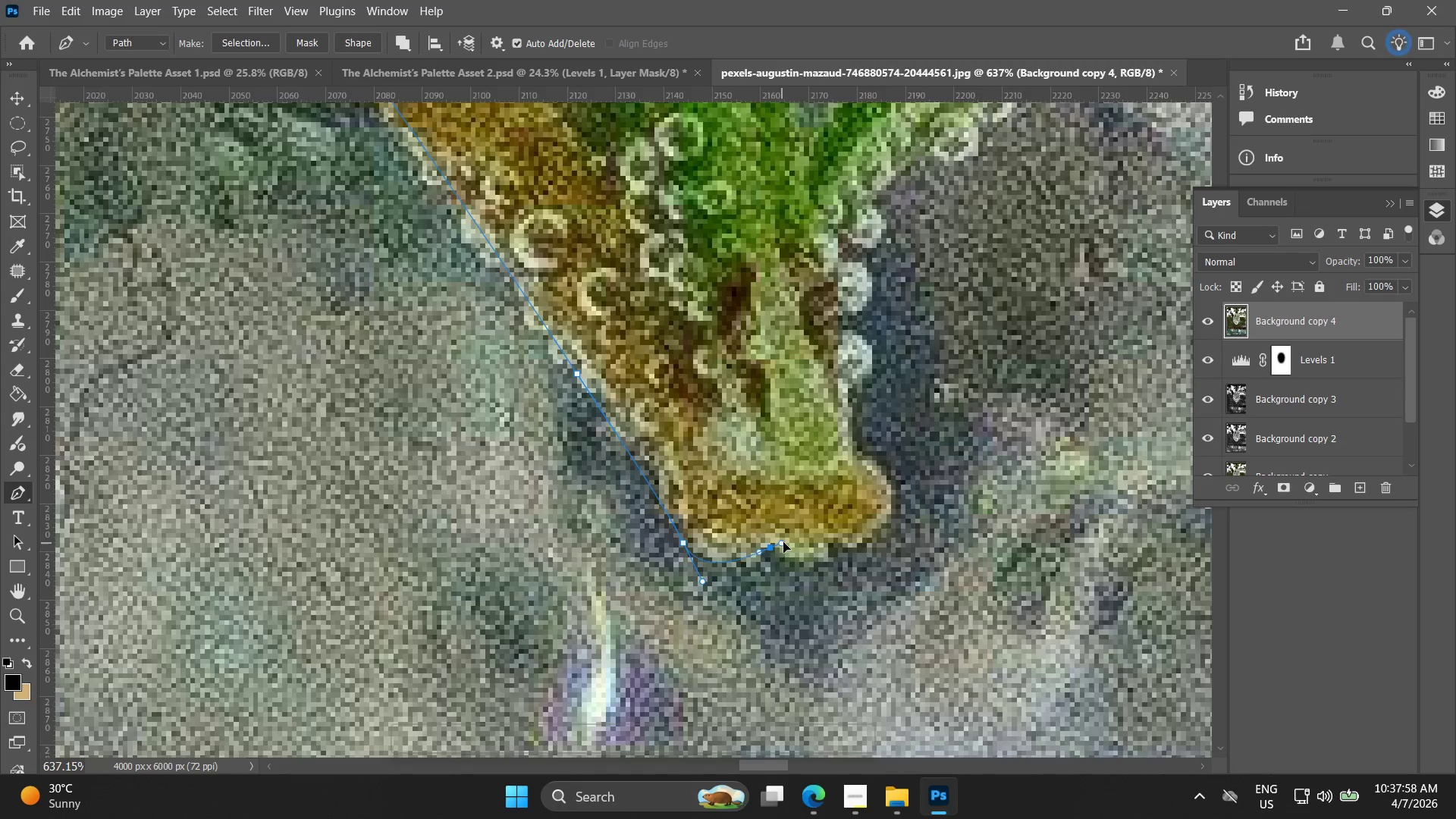 
left_click_drag(start_coordinate=[773, 547], to_coordinate=[785, 541])
 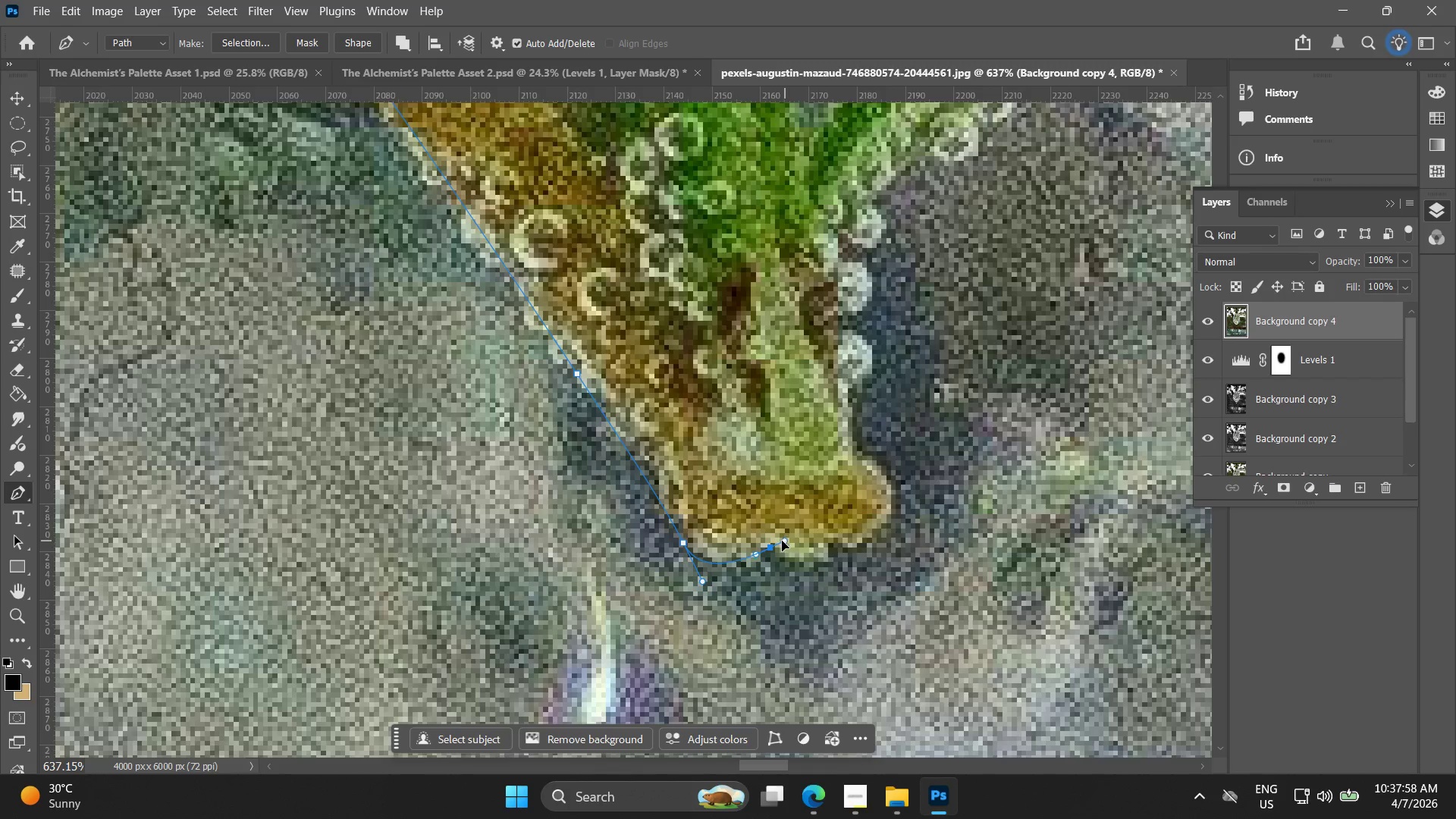 
scroll: coordinate [765, 546], scroll_direction: up, amount: 3.0
 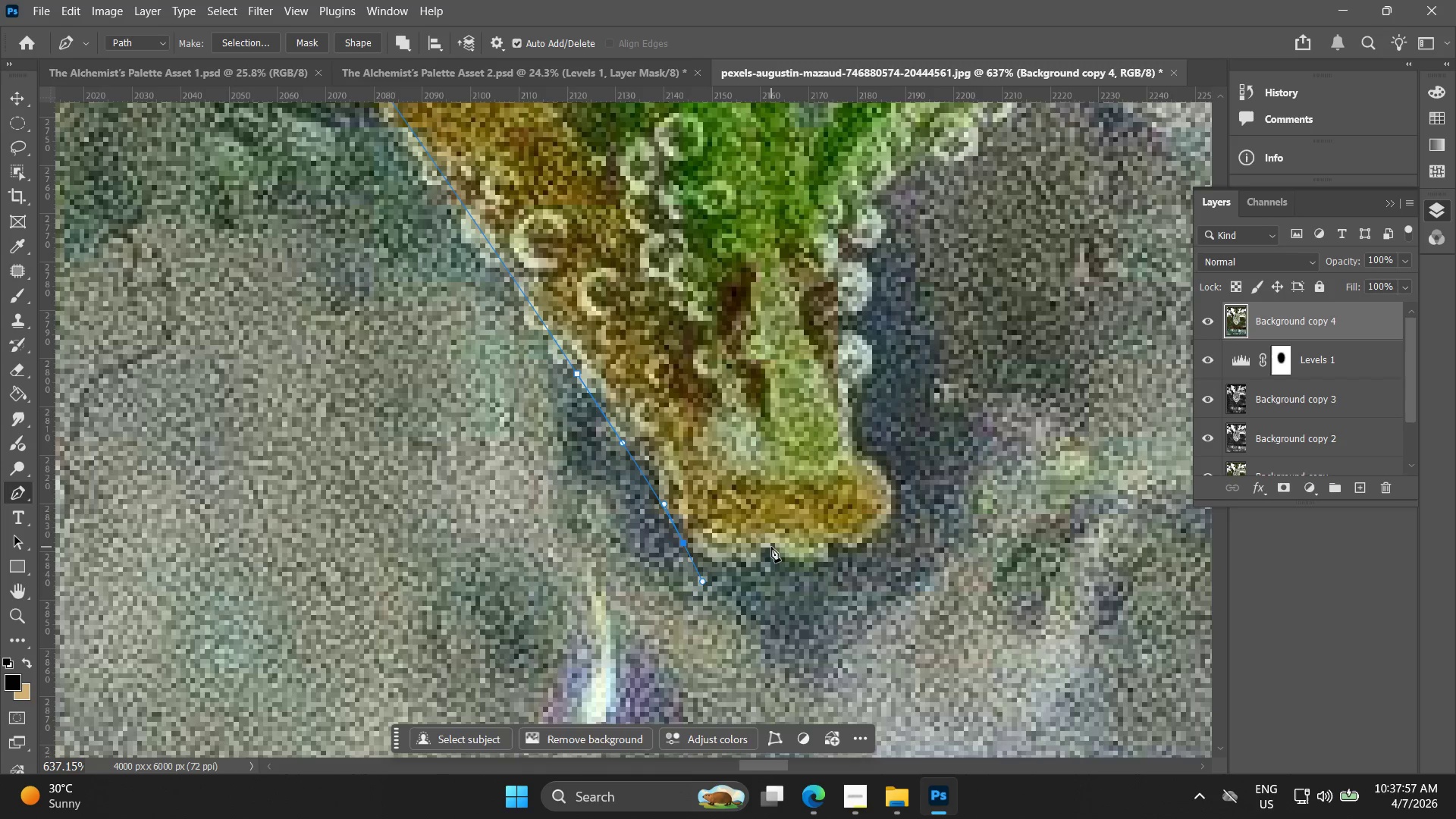 
key(Control+ControlLeft)
 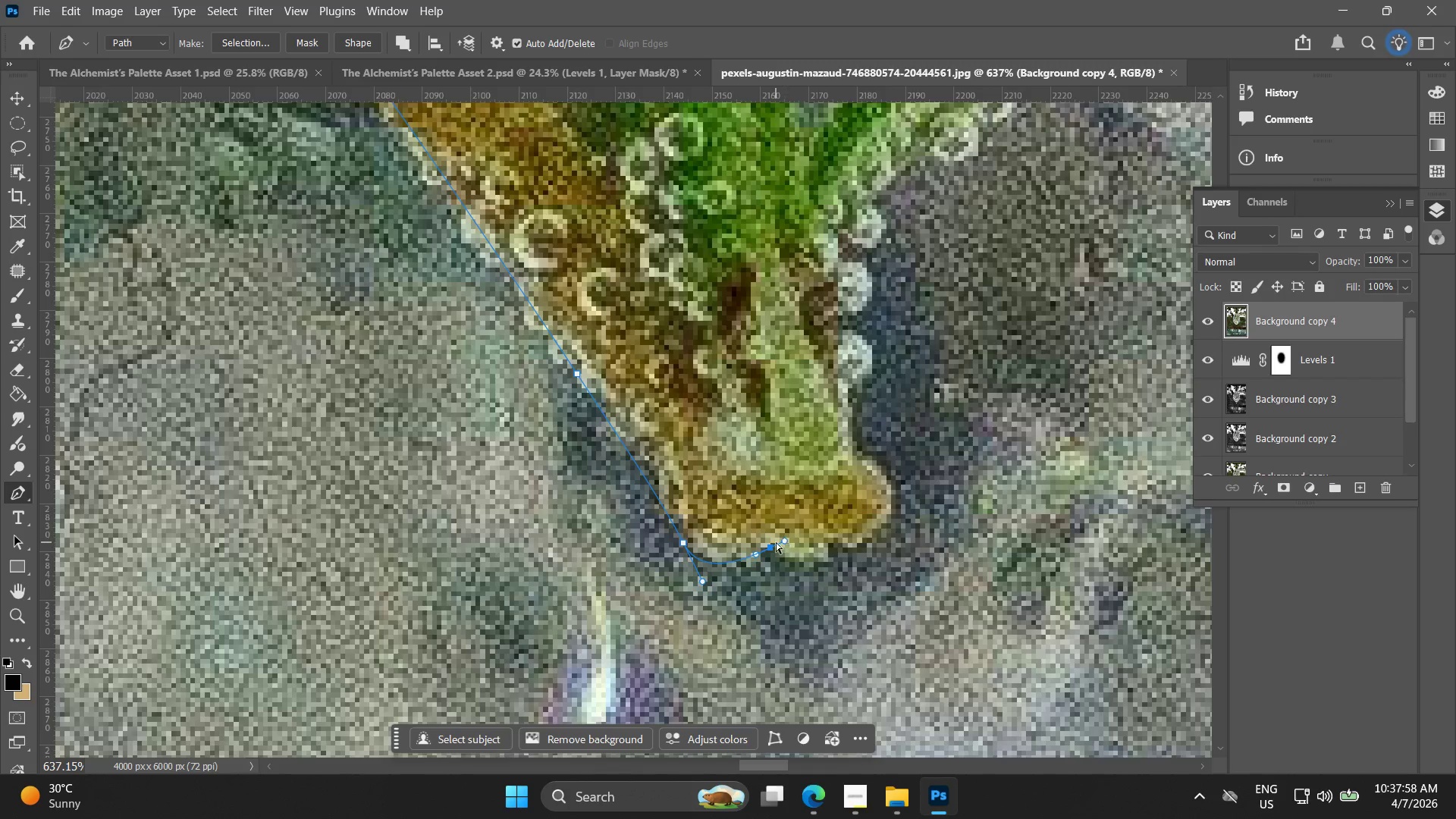 
key(Control+Z)
 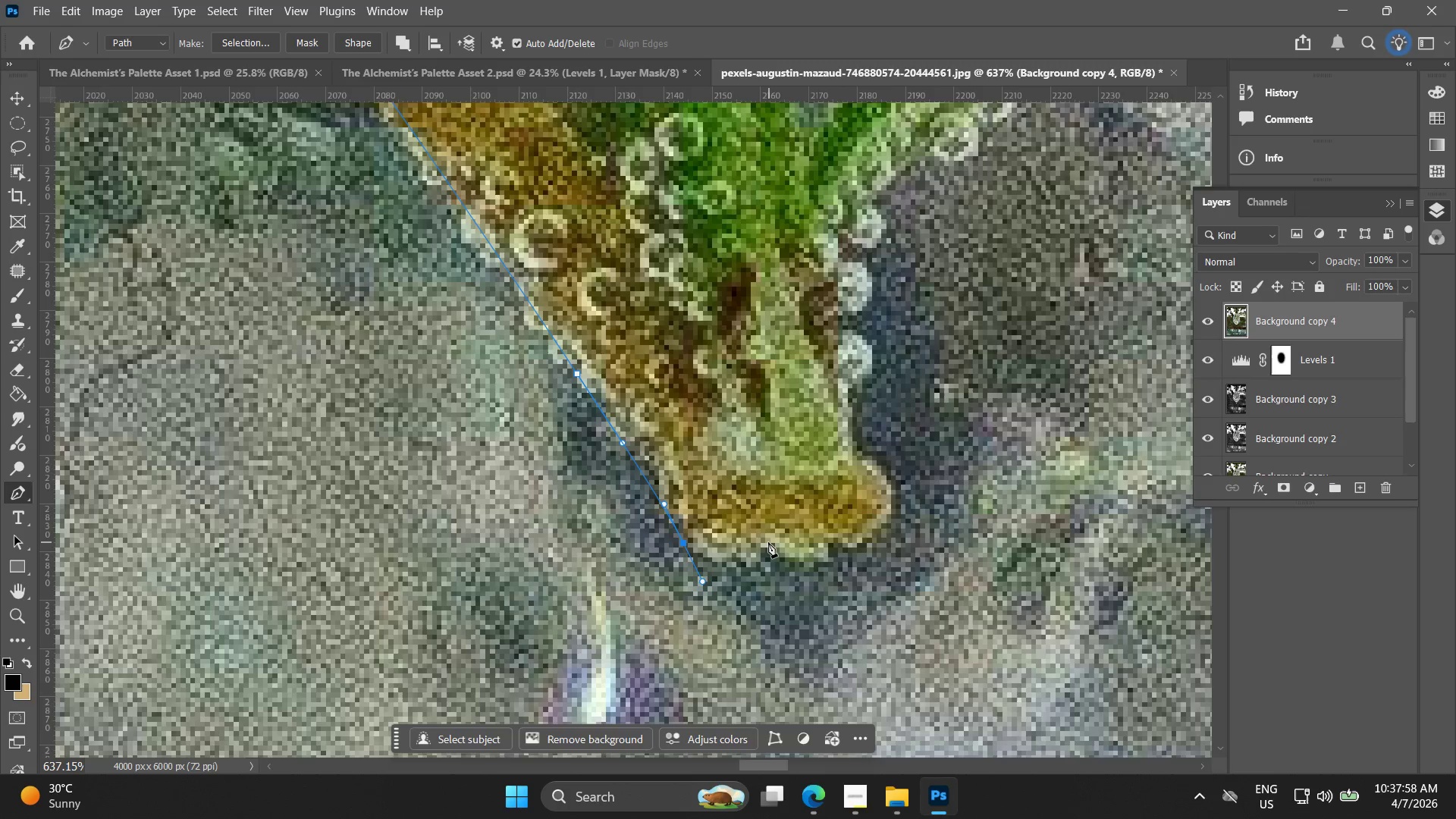 
left_click_drag(start_coordinate=[767, 542], to_coordinate=[776, 542])
 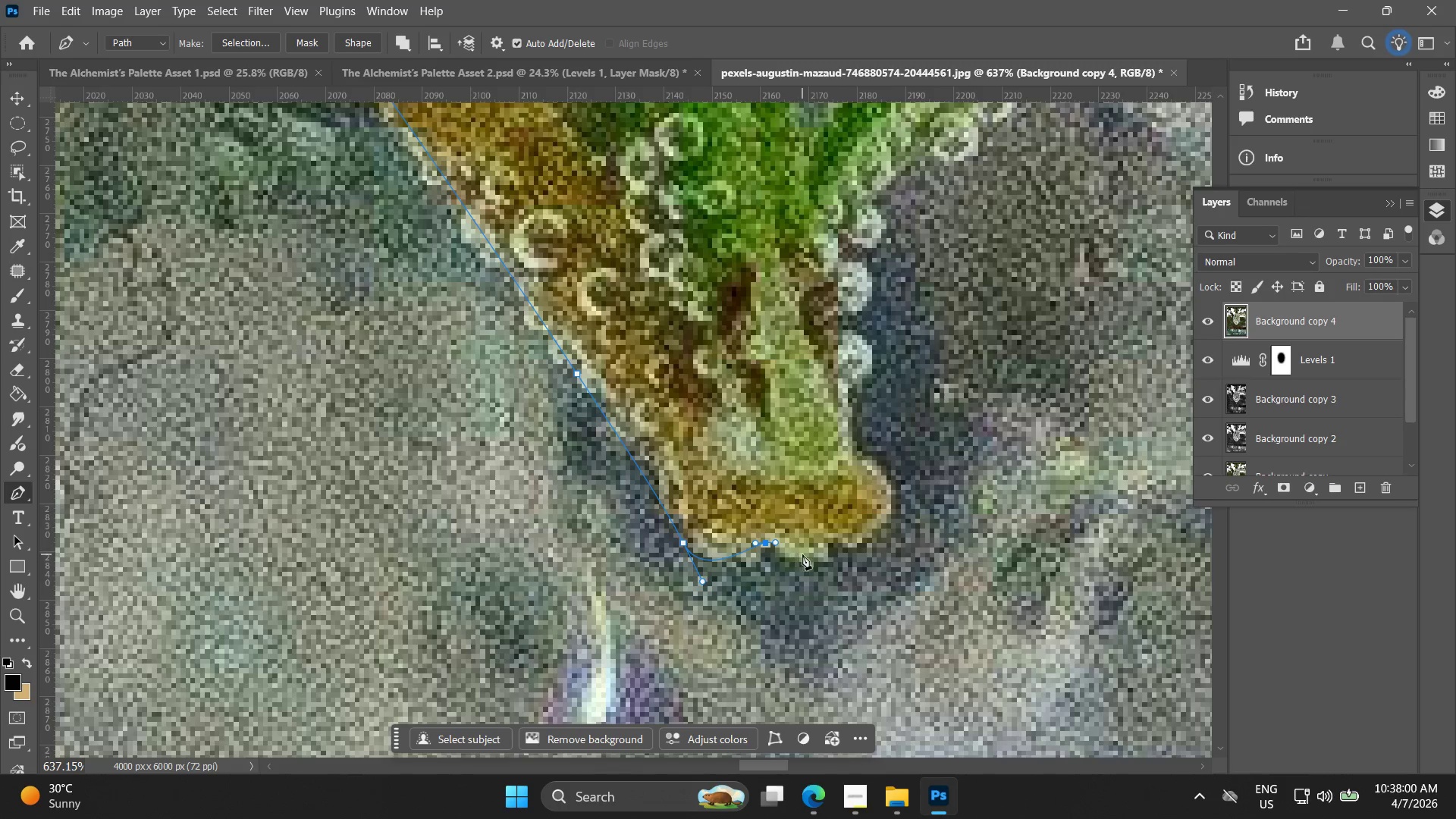 
left_click_drag(start_coordinate=[805, 556], to_coordinate=[817, 555])
 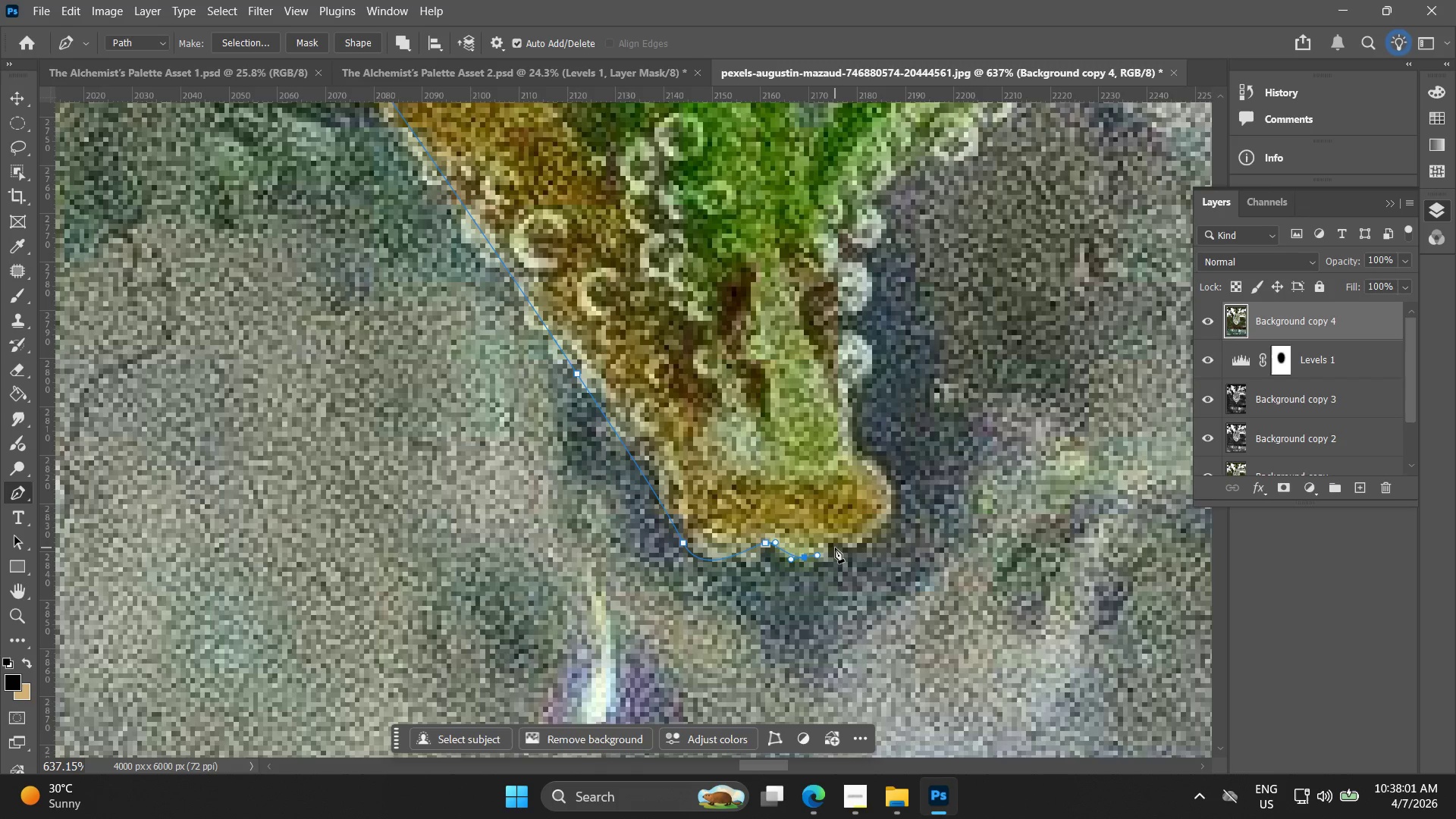 
left_click_drag(start_coordinate=[836, 548], to_coordinate=[844, 548])
 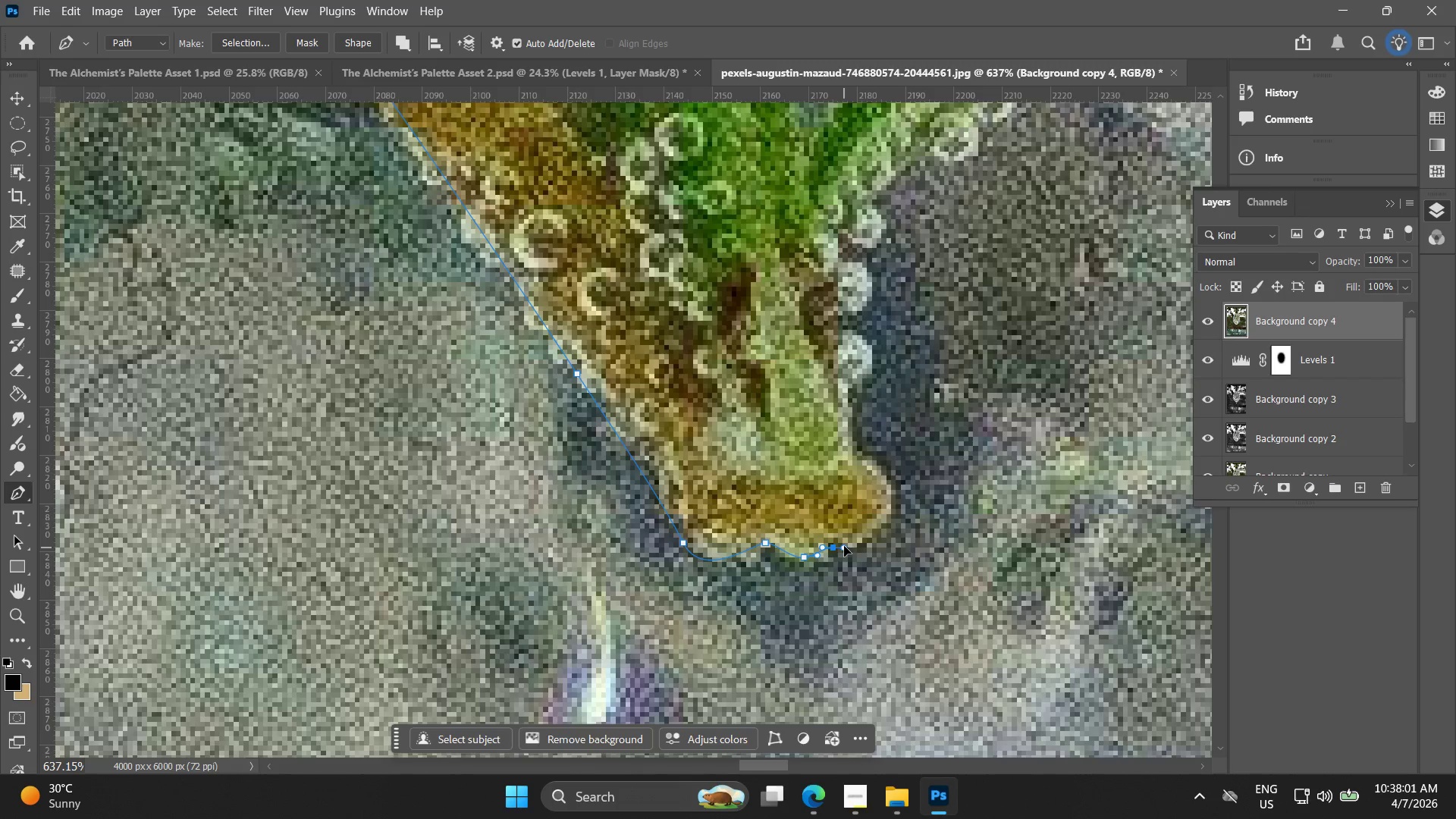 
key(Control+ControlLeft)
 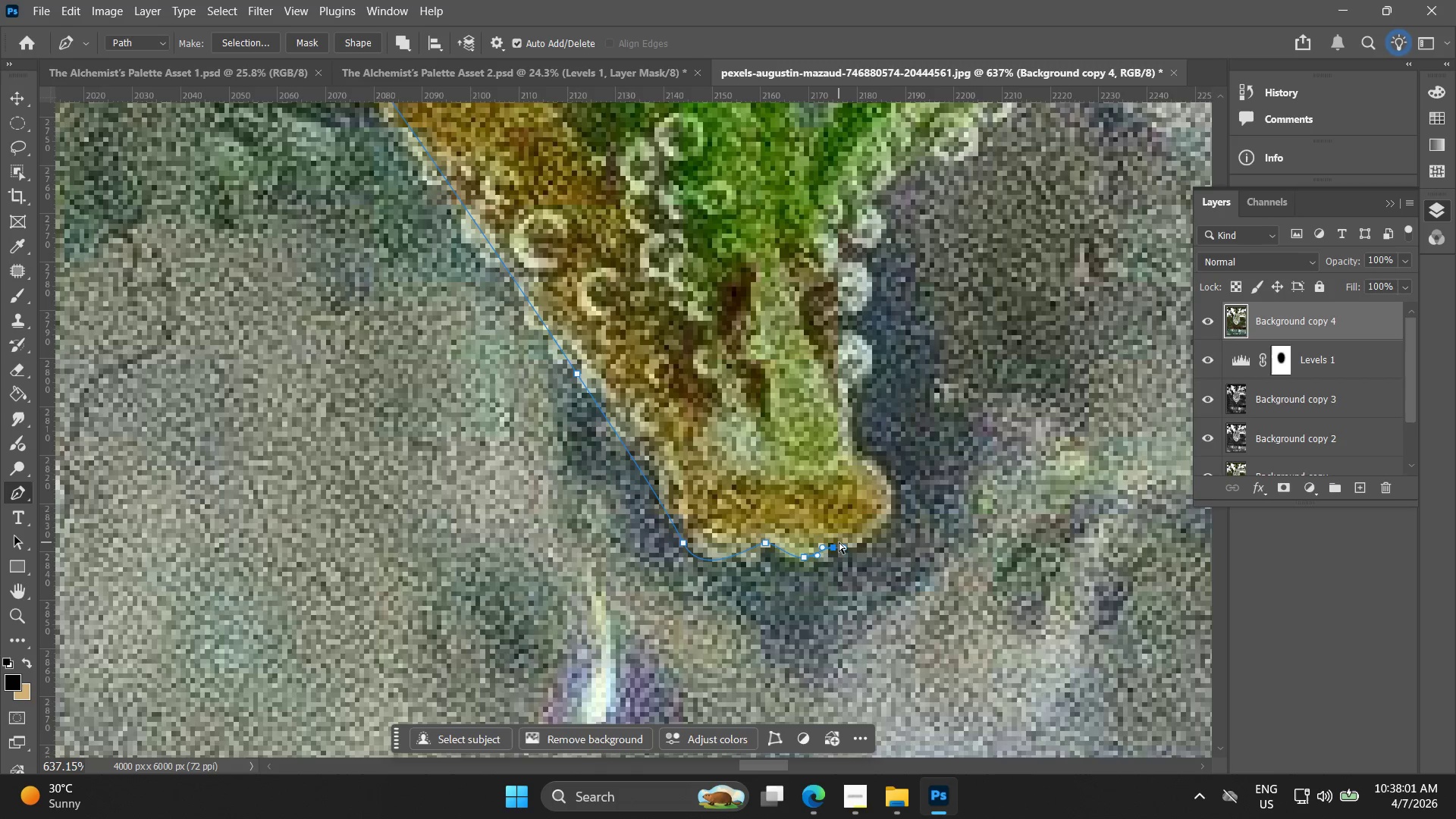 
key(Control+Z)
 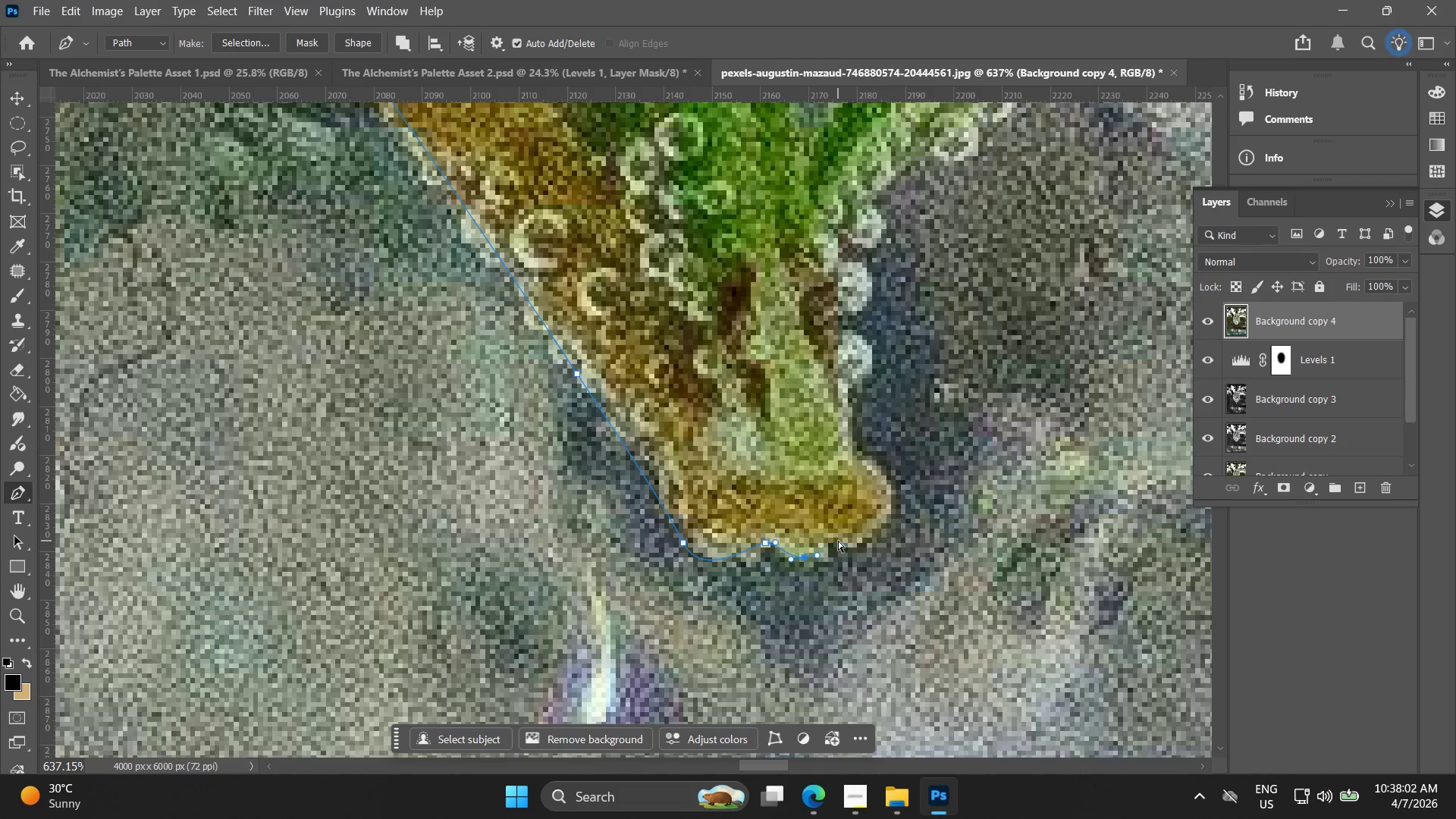 
left_click_drag(start_coordinate=[838, 541], to_coordinate=[855, 539])
 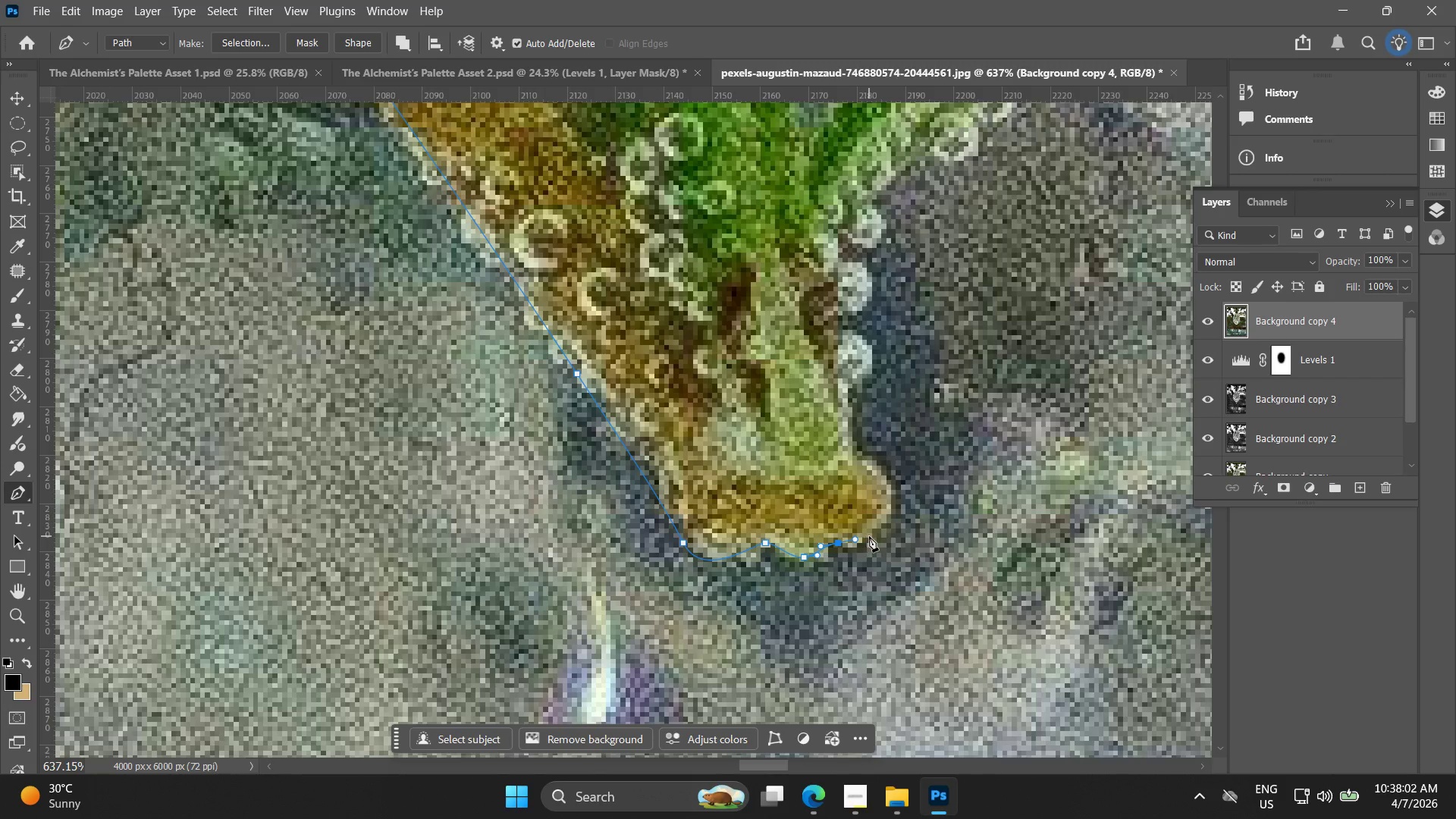 
left_click_drag(start_coordinate=[871, 536], to_coordinate=[878, 532])
 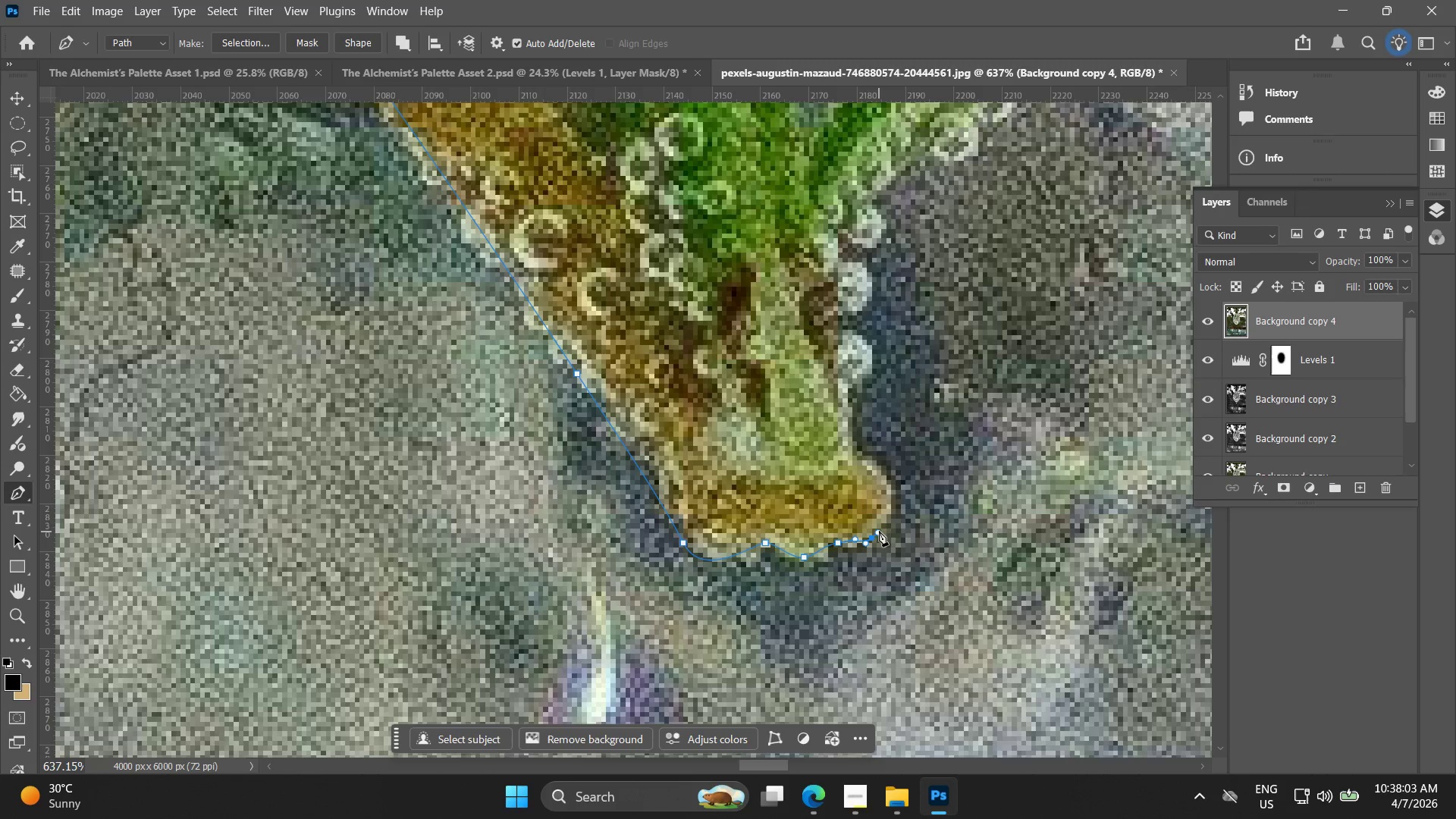 
key(Control+ControlLeft)
 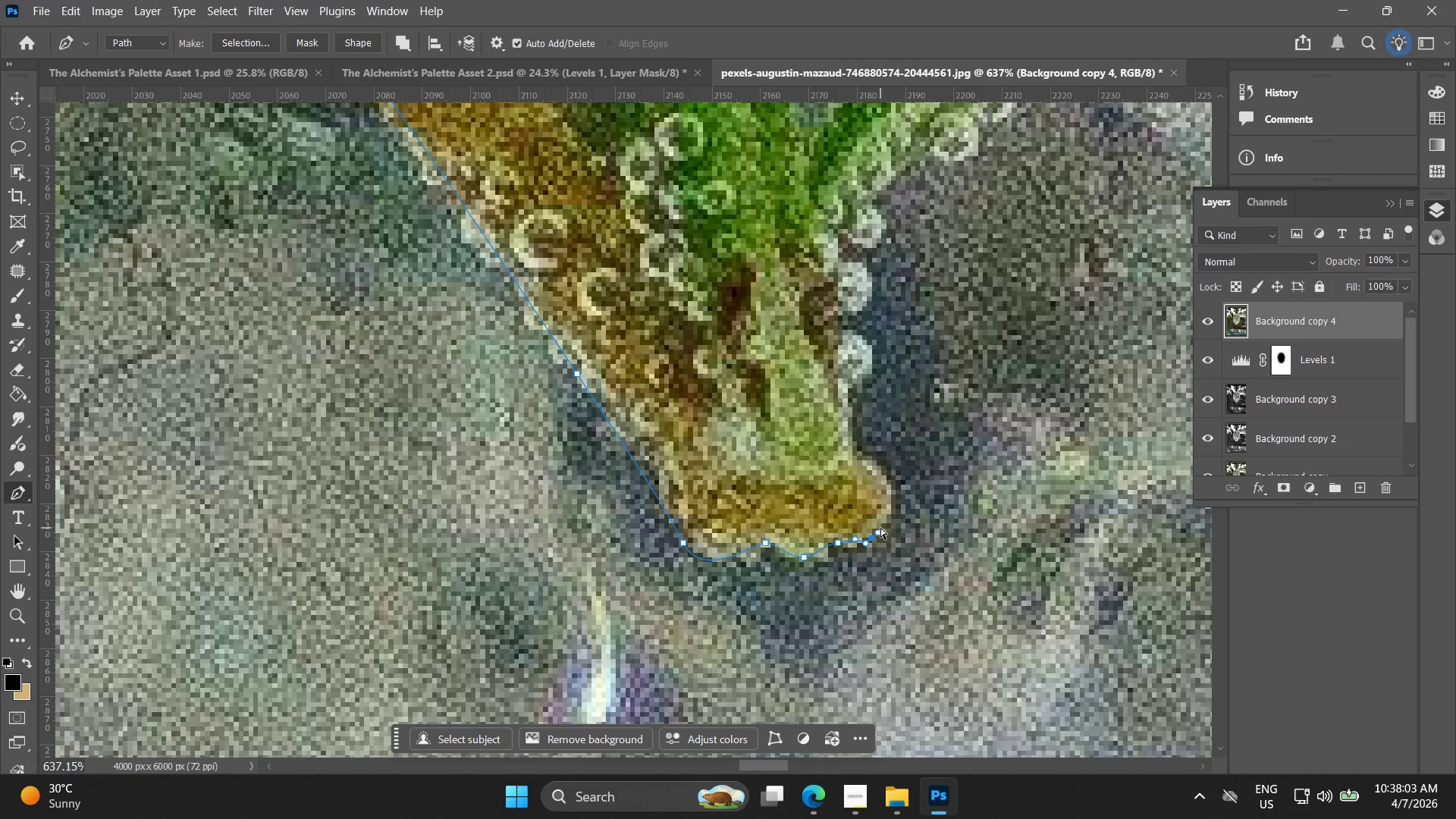 
key(Control+Z)
 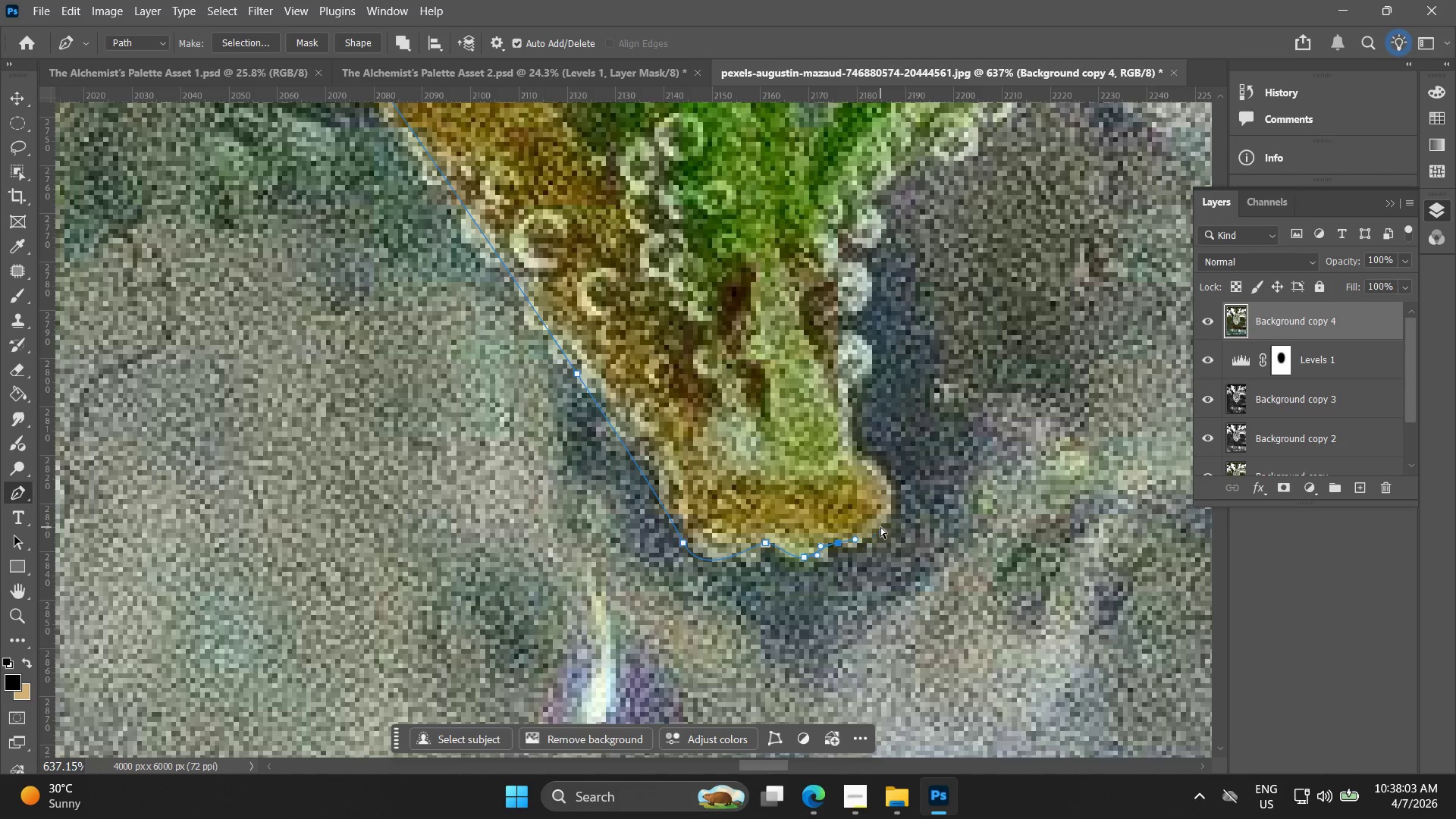 
left_click_drag(start_coordinate=[880, 527], to_coordinate=[889, 519])
 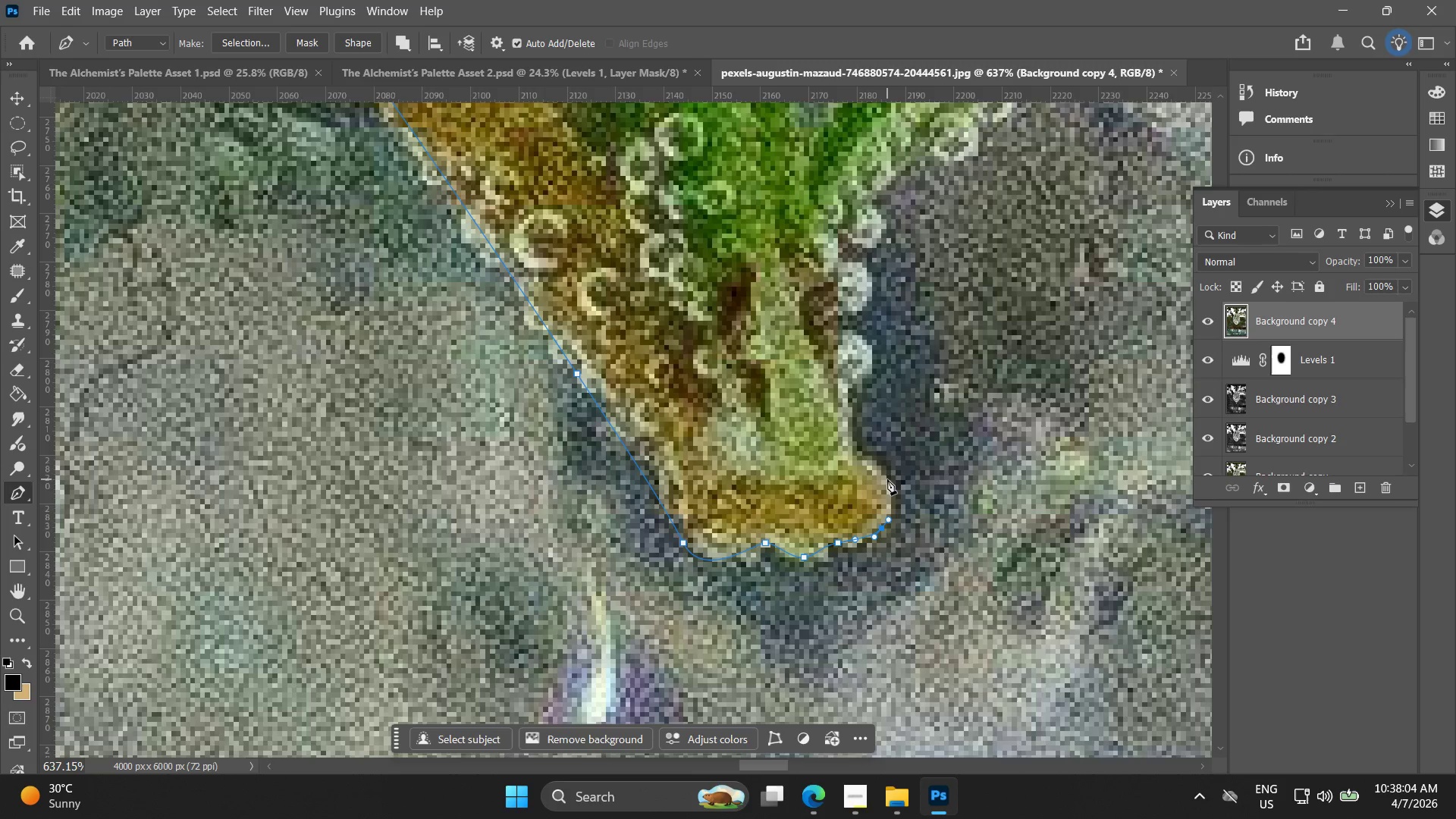 
left_click_drag(start_coordinate=[886, 479], to_coordinate=[864, 457])
 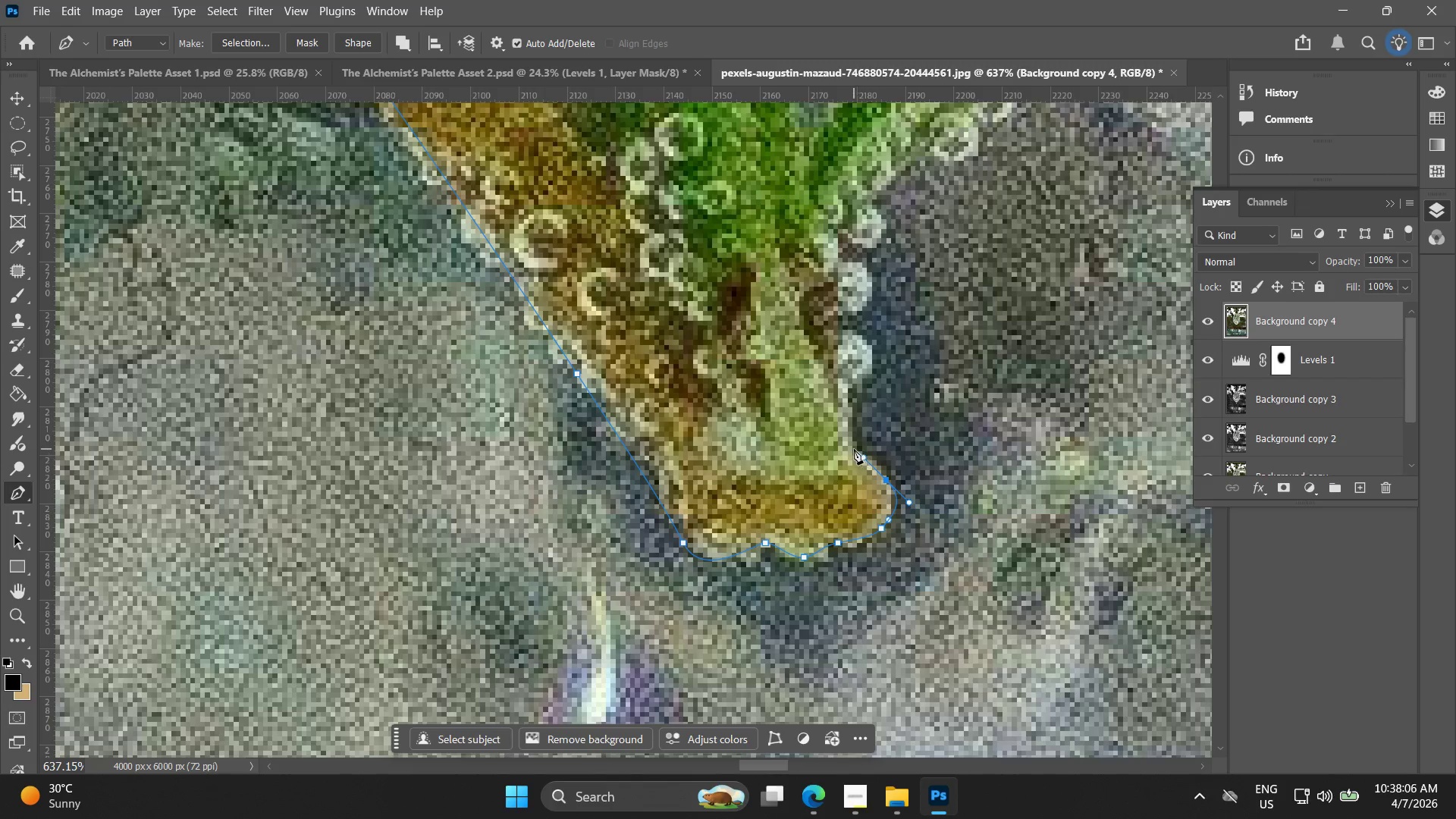 
left_click([854, 449])
 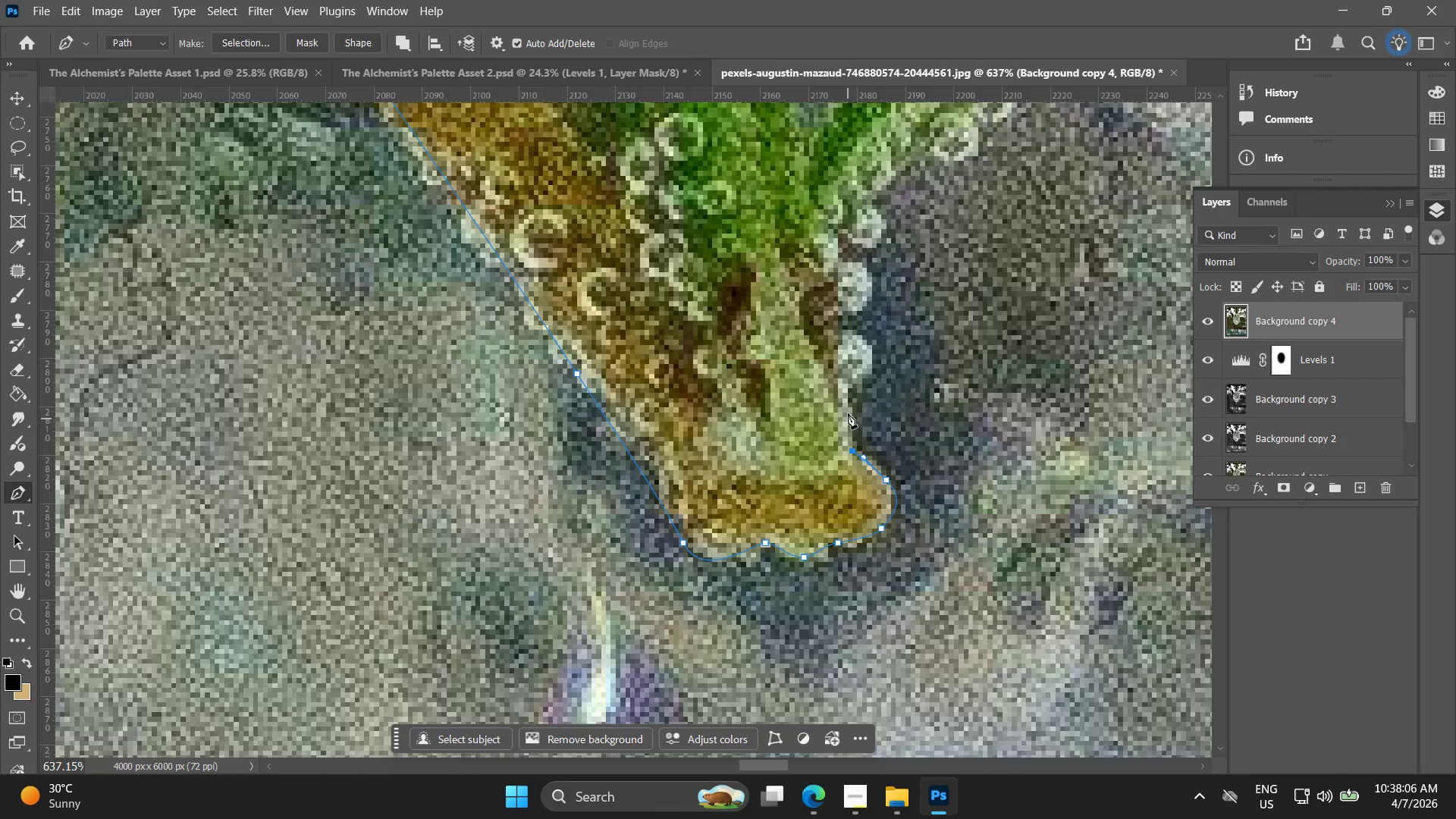 
left_click([846, 406])
 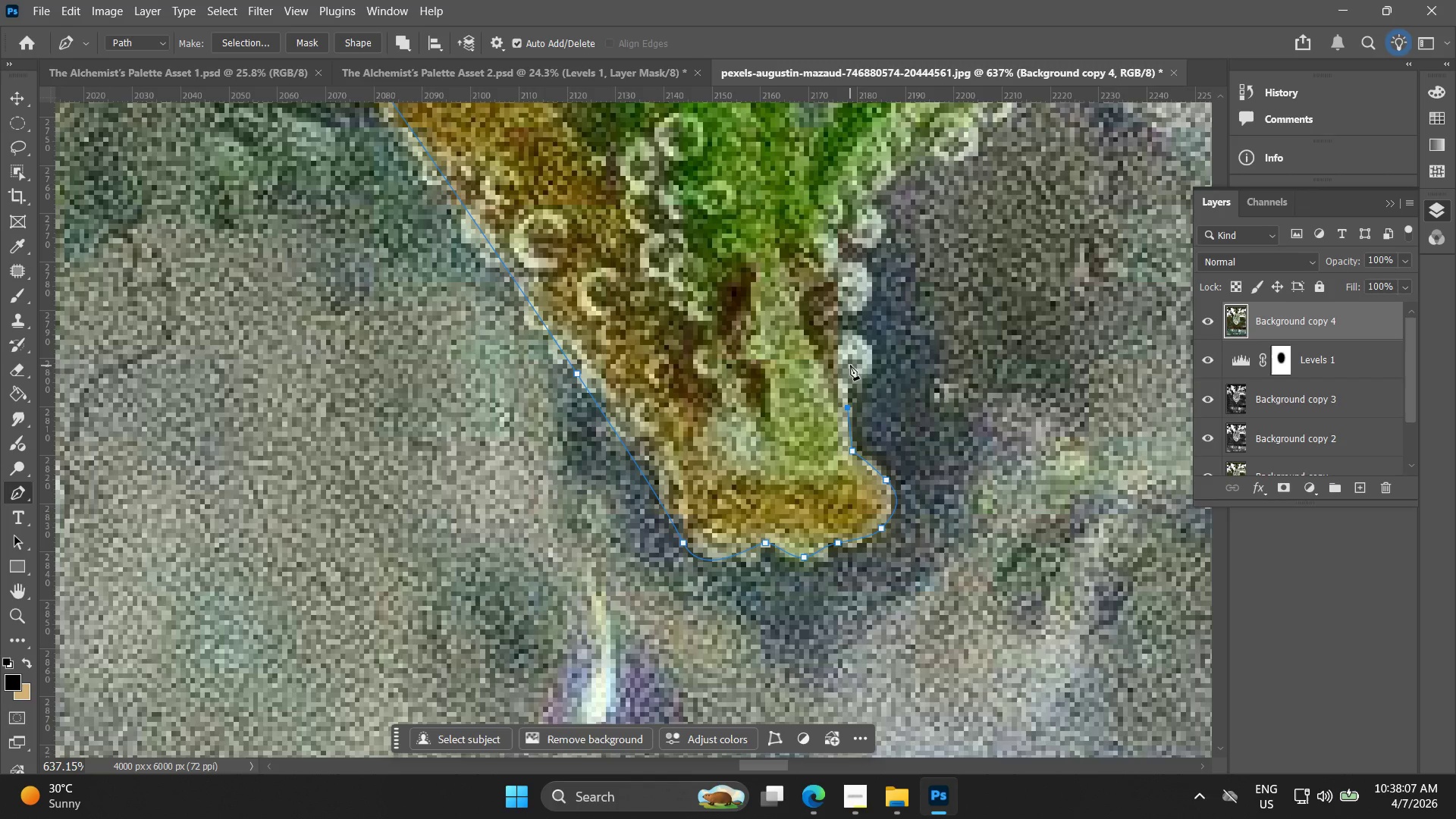 
left_click([849, 356])
 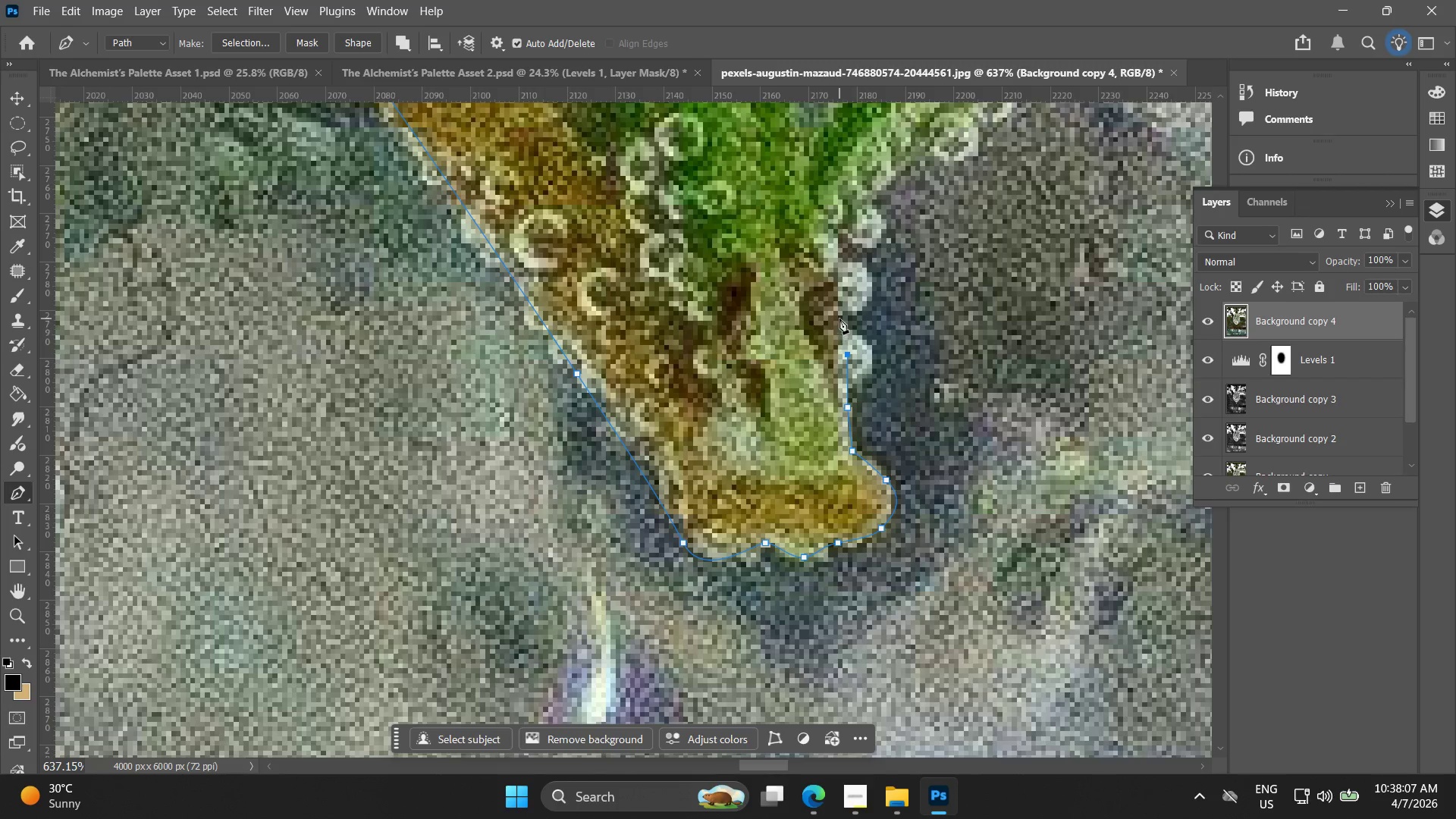 
left_click([841, 318])
 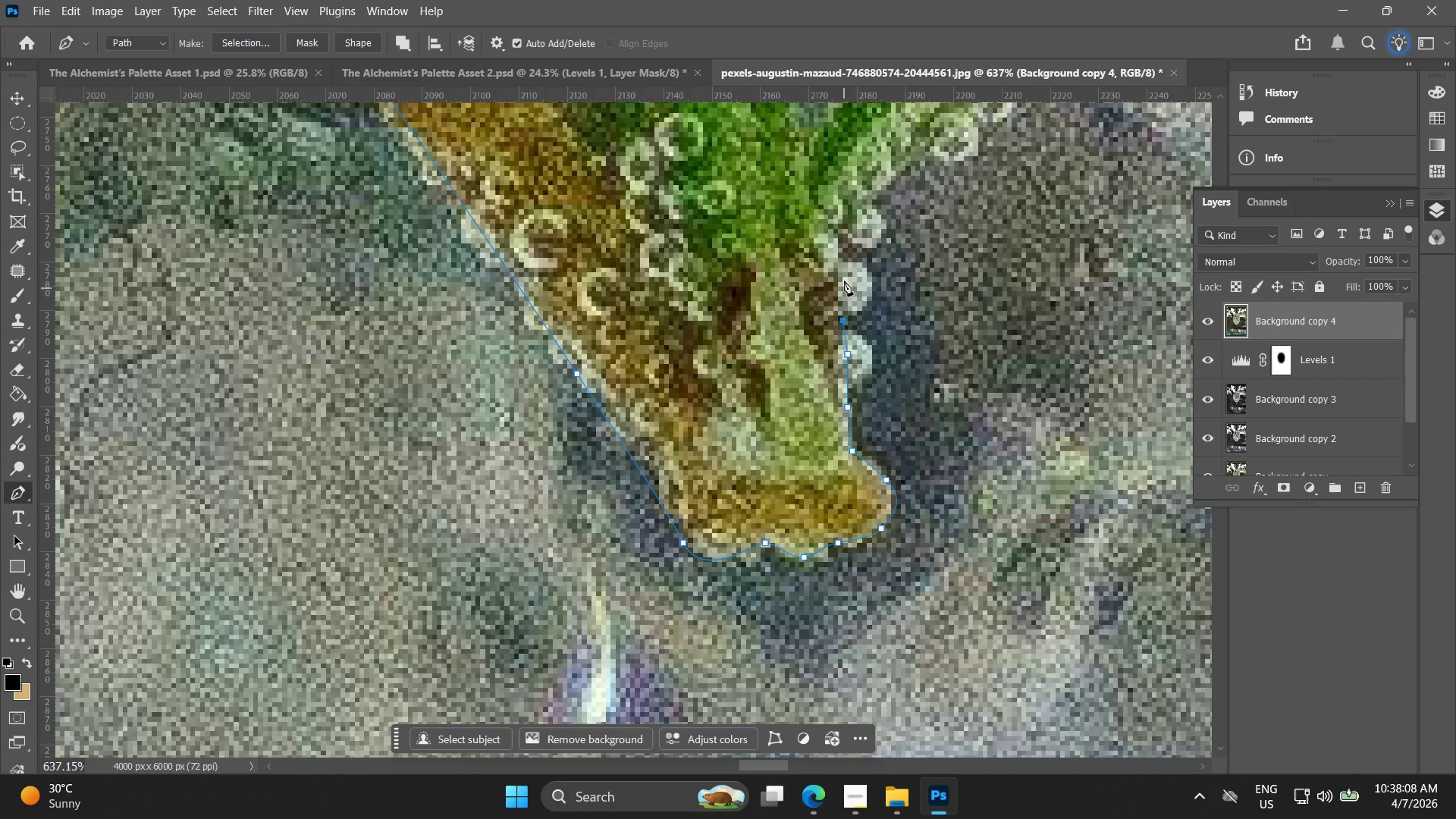 
left_click([846, 268])
 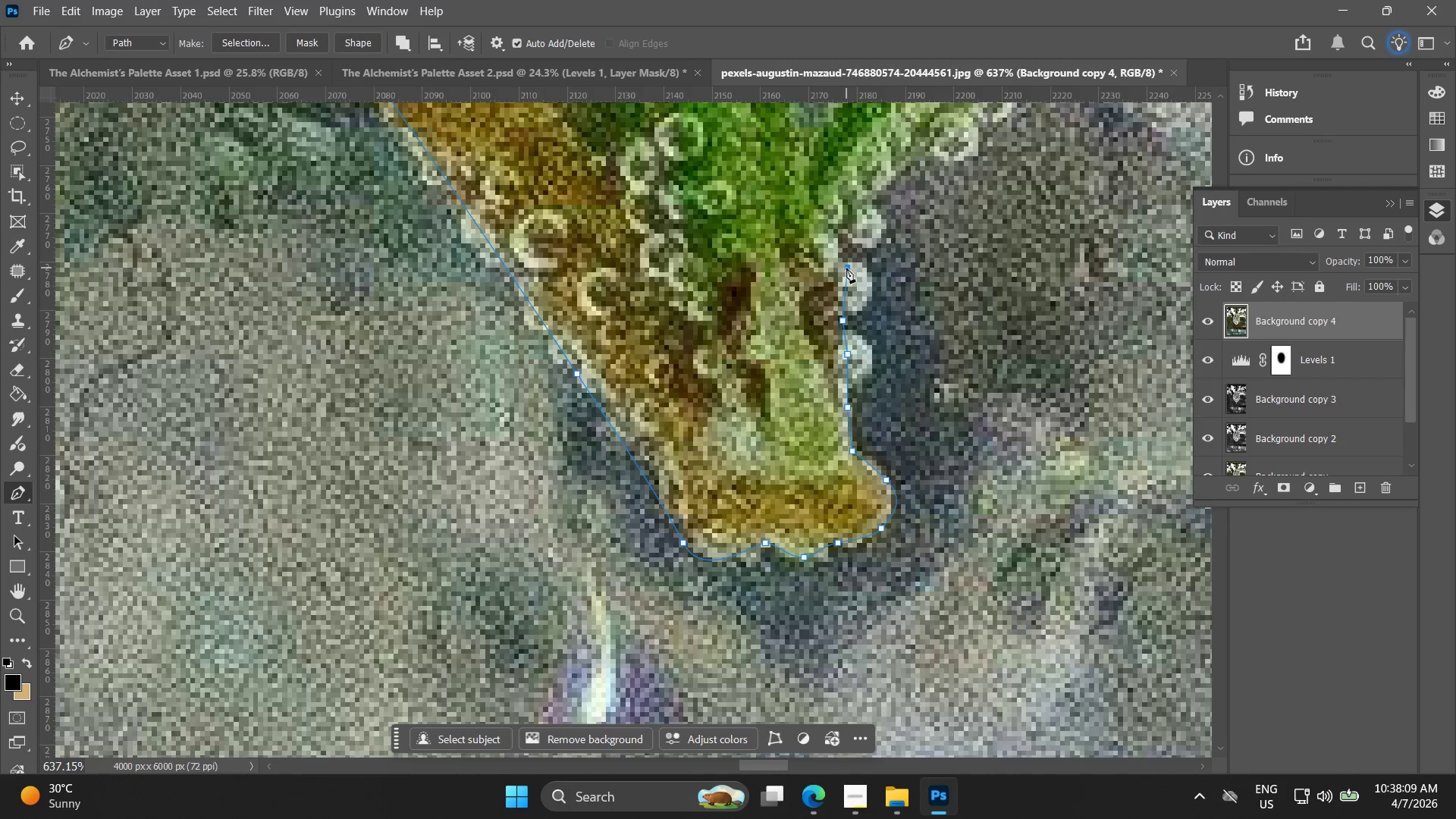 
hold_key(key=Space, duration=0.48)
 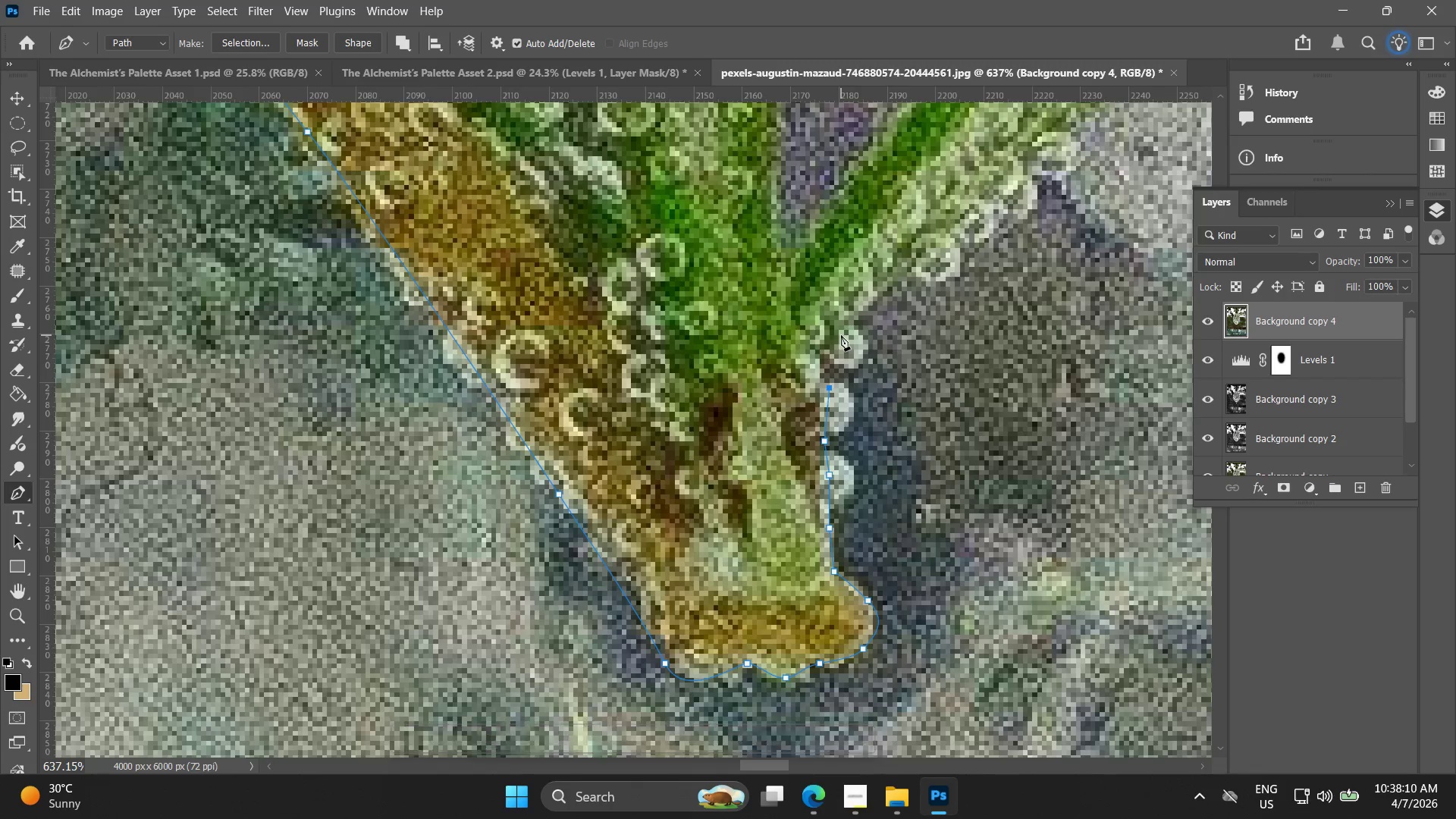 
left_click_drag(start_coordinate=[841, 259], to_coordinate=[823, 380])
 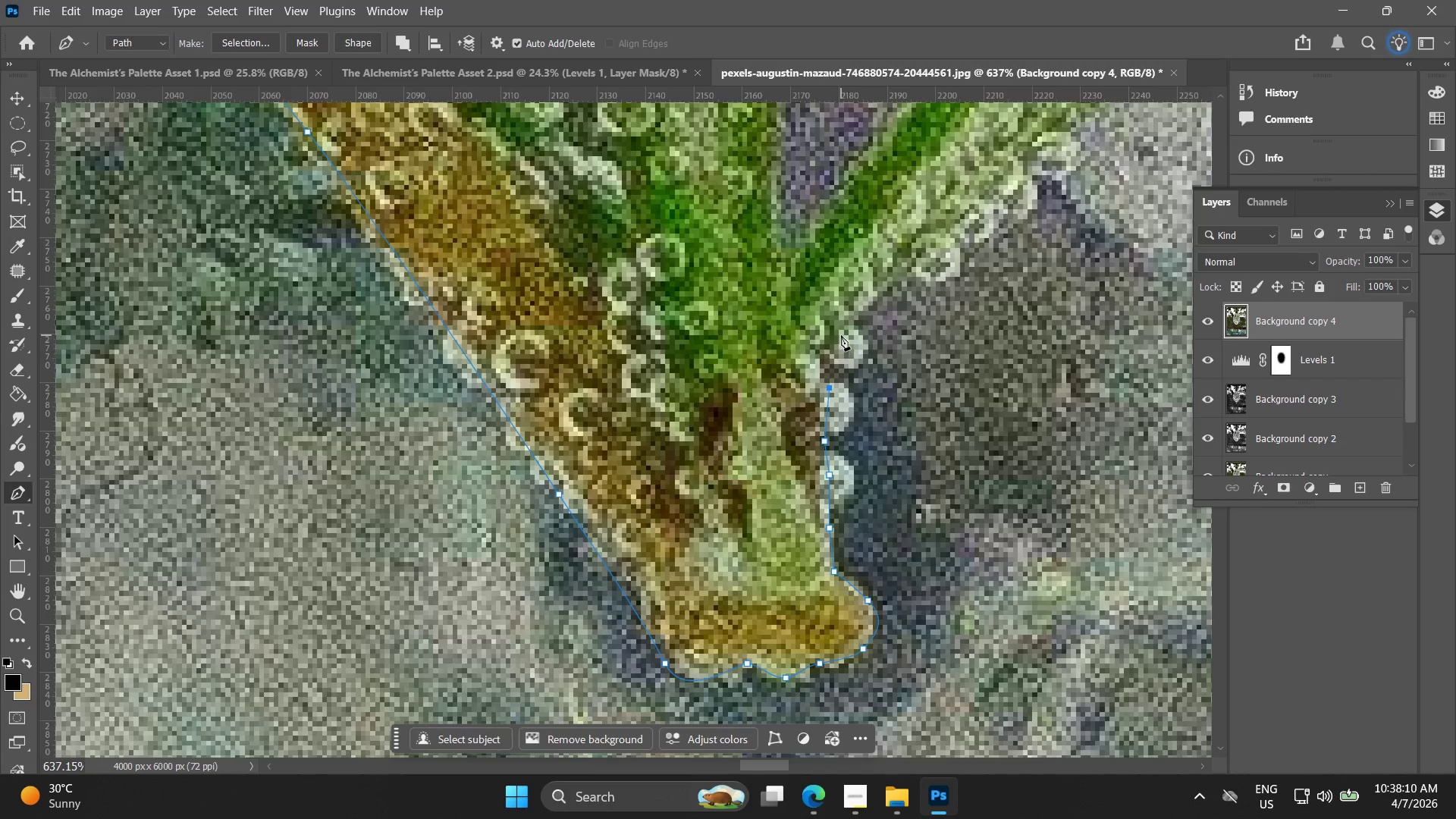 
left_click_drag(start_coordinate=[841, 335], to_coordinate=[860, 309])
 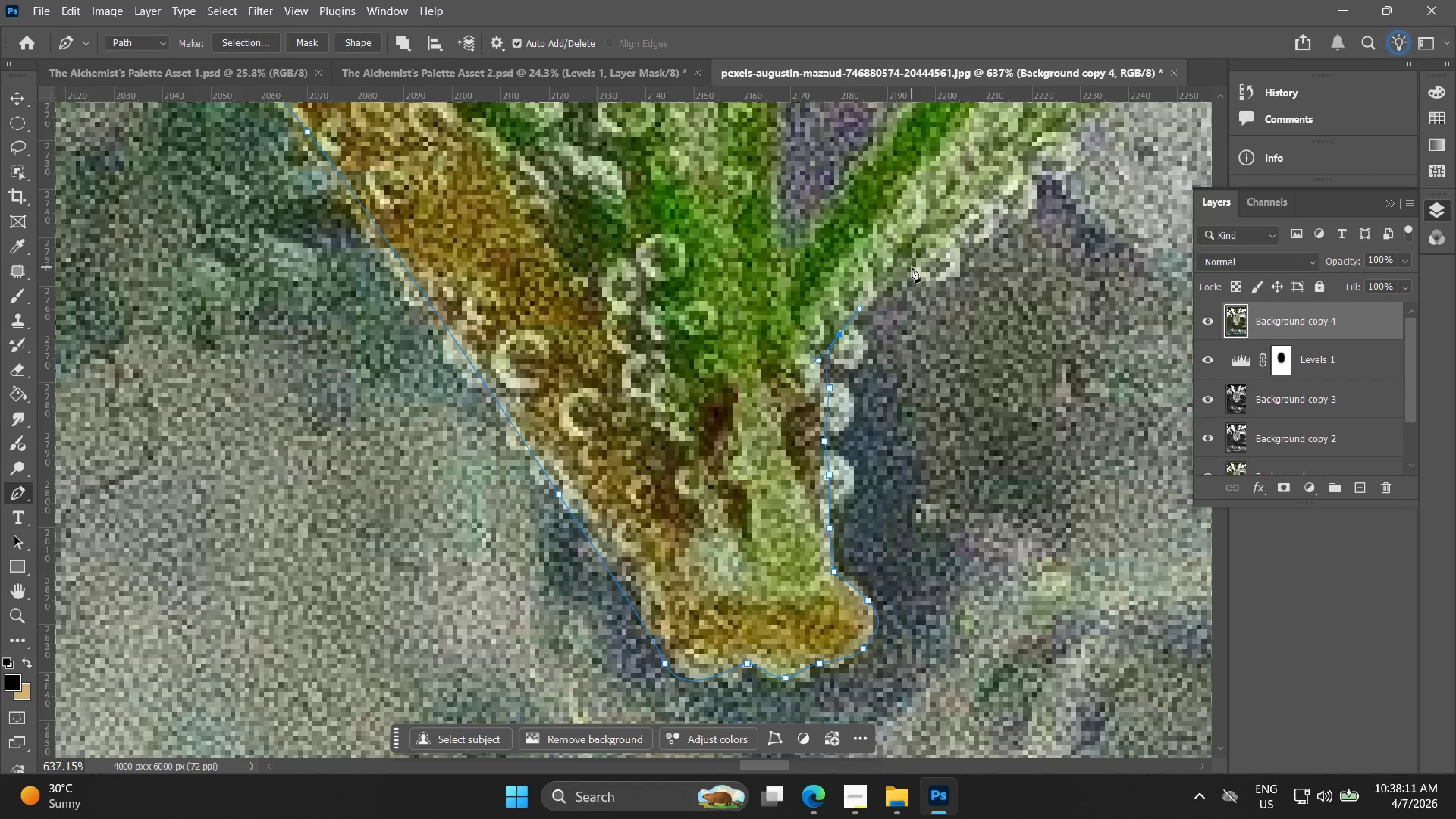 
left_click([917, 268])
 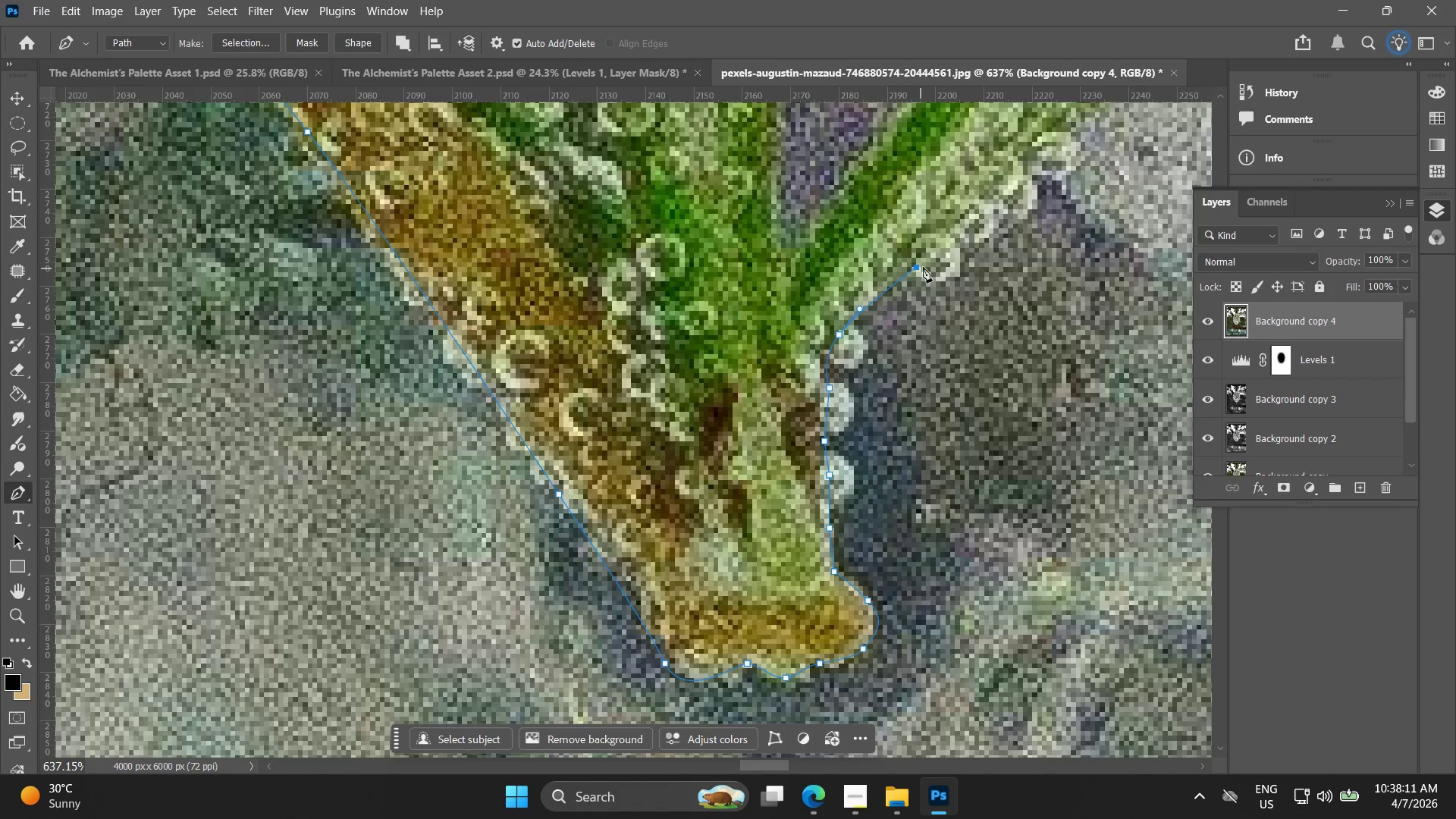 
hold_key(key=Space, duration=0.61)
 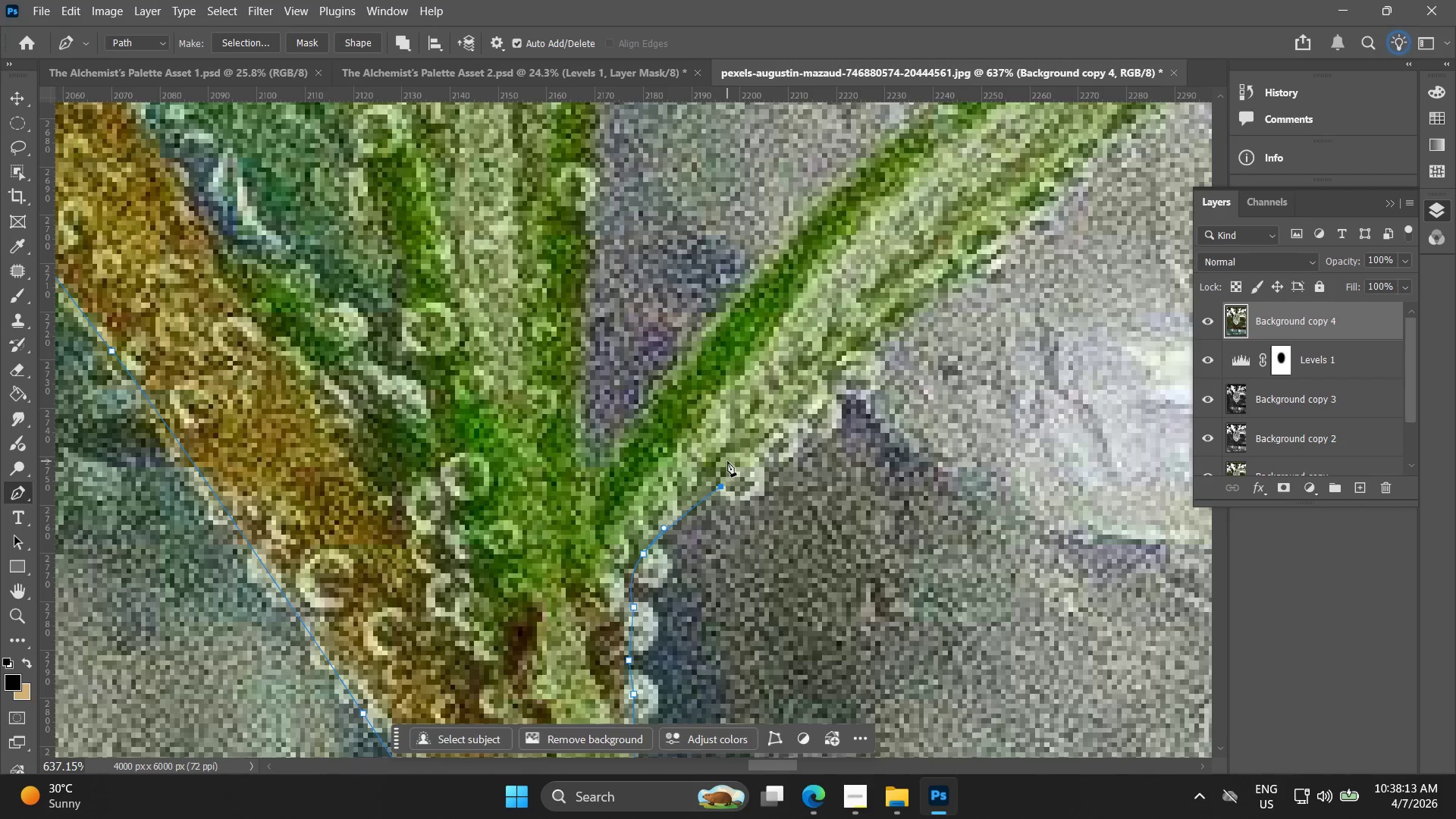 
left_click_drag(start_coordinate=[915, 251], to_coordinate=[719, 470])
 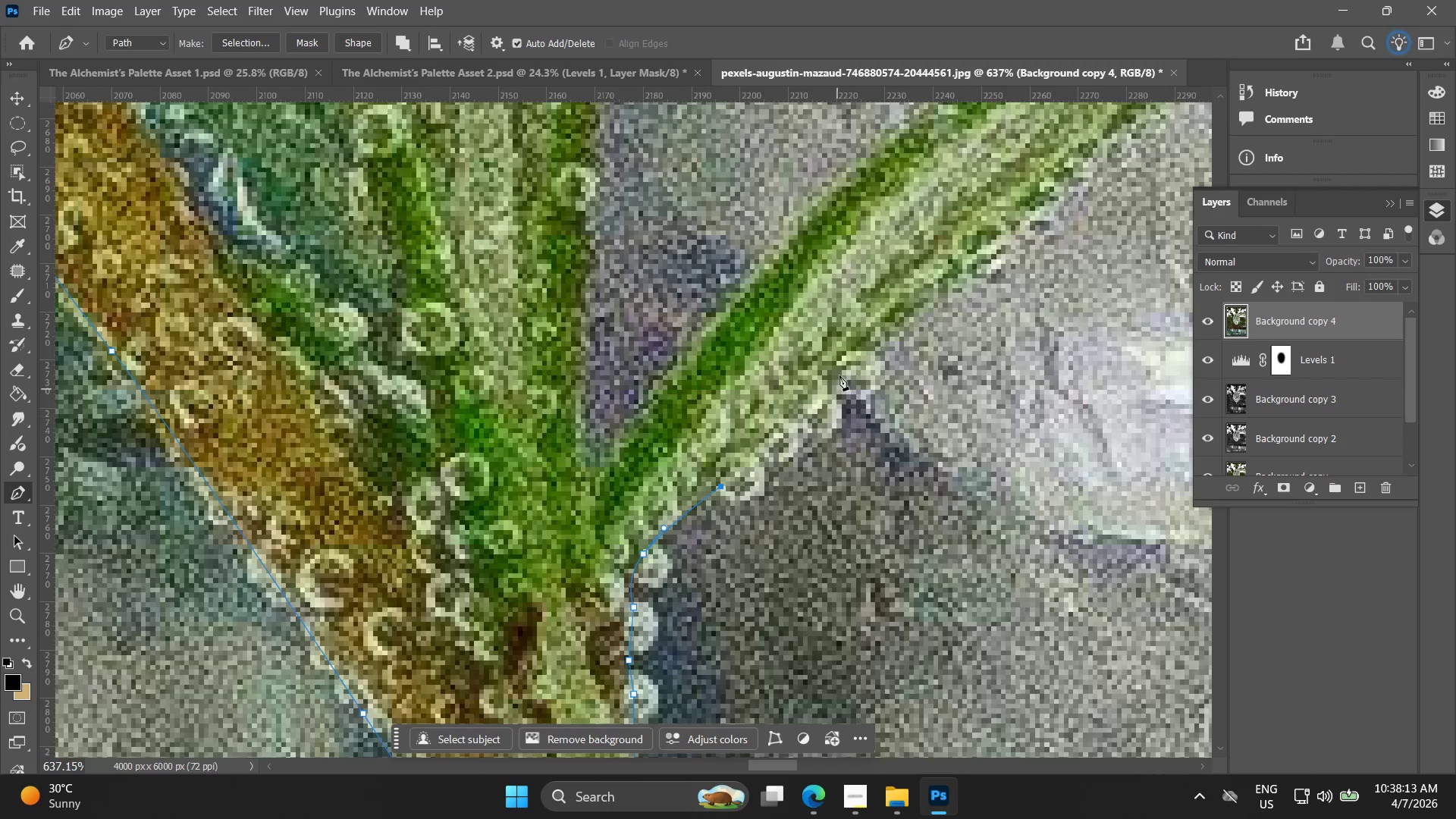 
left_click_drag(start_coordinate=[851, 351], to_coordinate=[870, 338])
 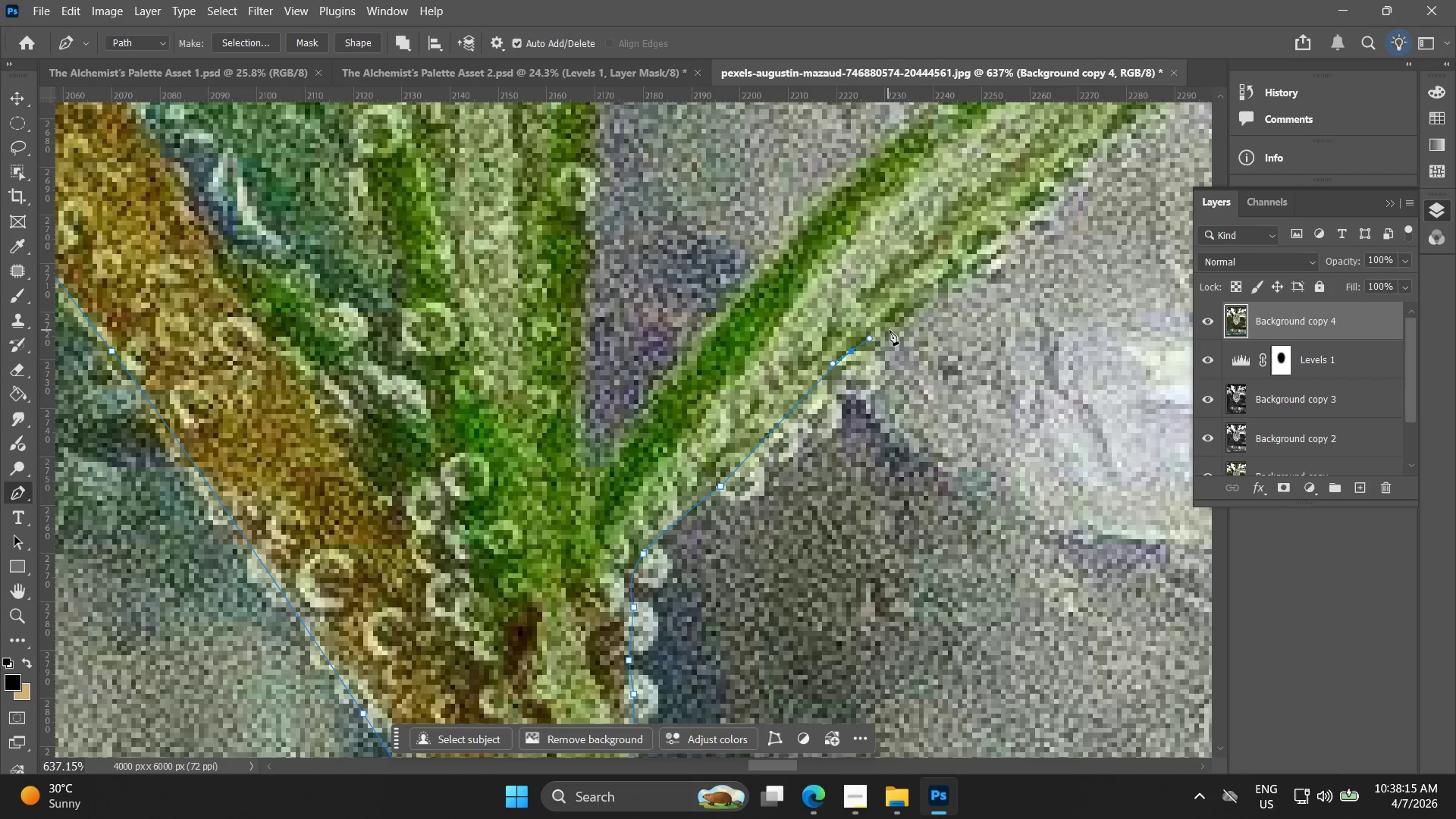 
key(Control+ControlLeft)
 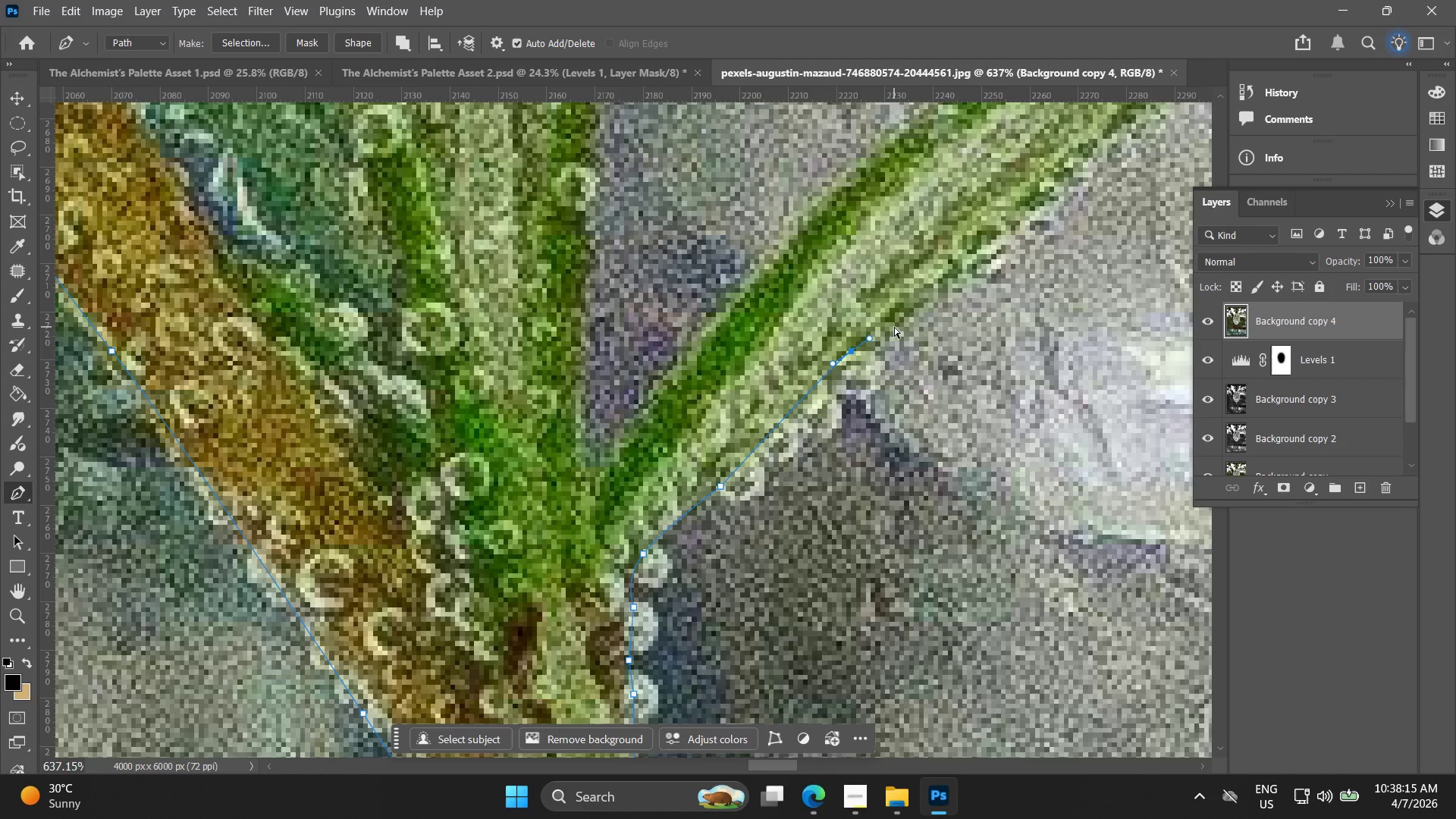 
key(Control+Z)
 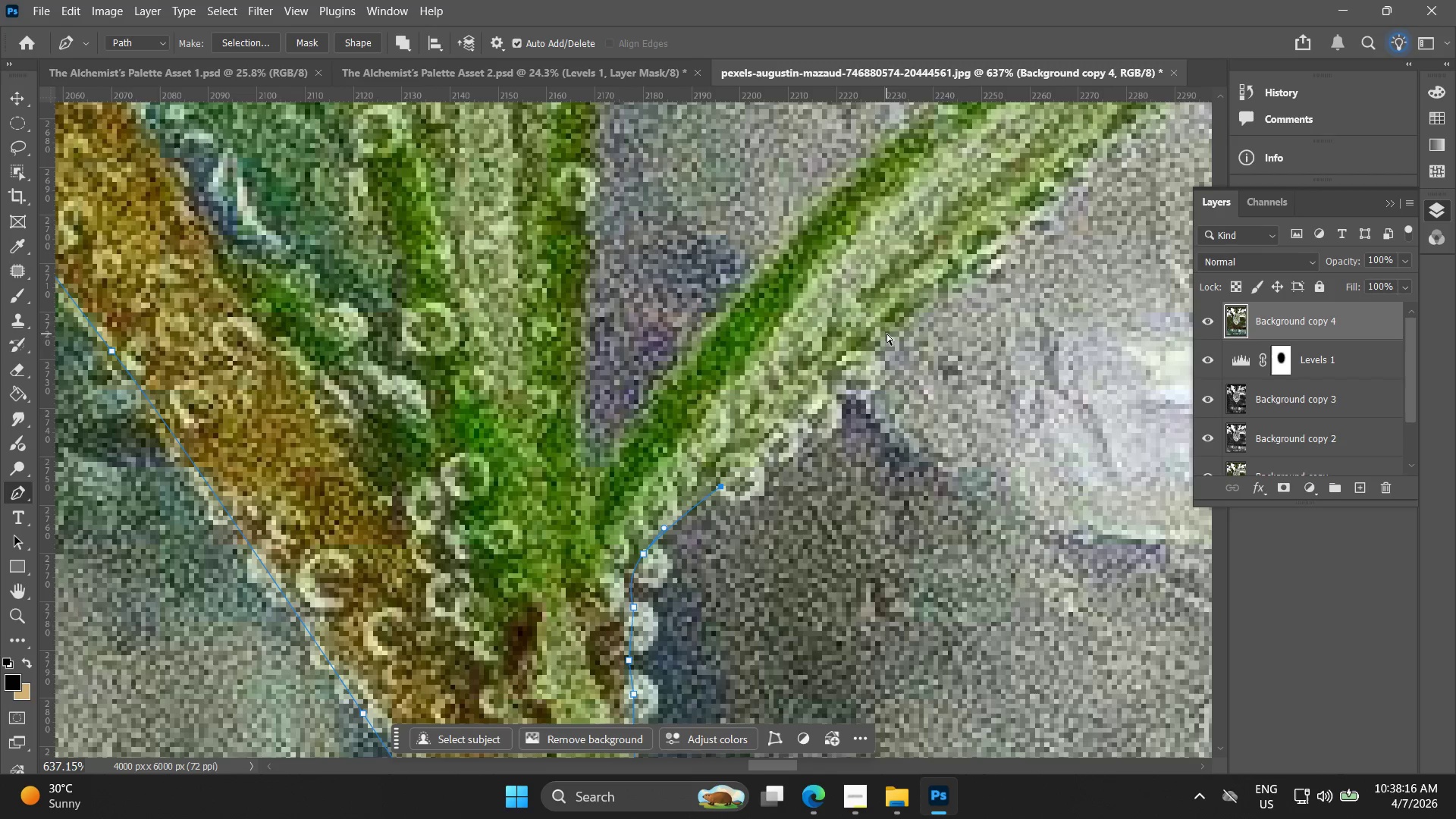 
left_click_drag(start_coordinate=[886, 334], to_coordinate=[918, 312])
 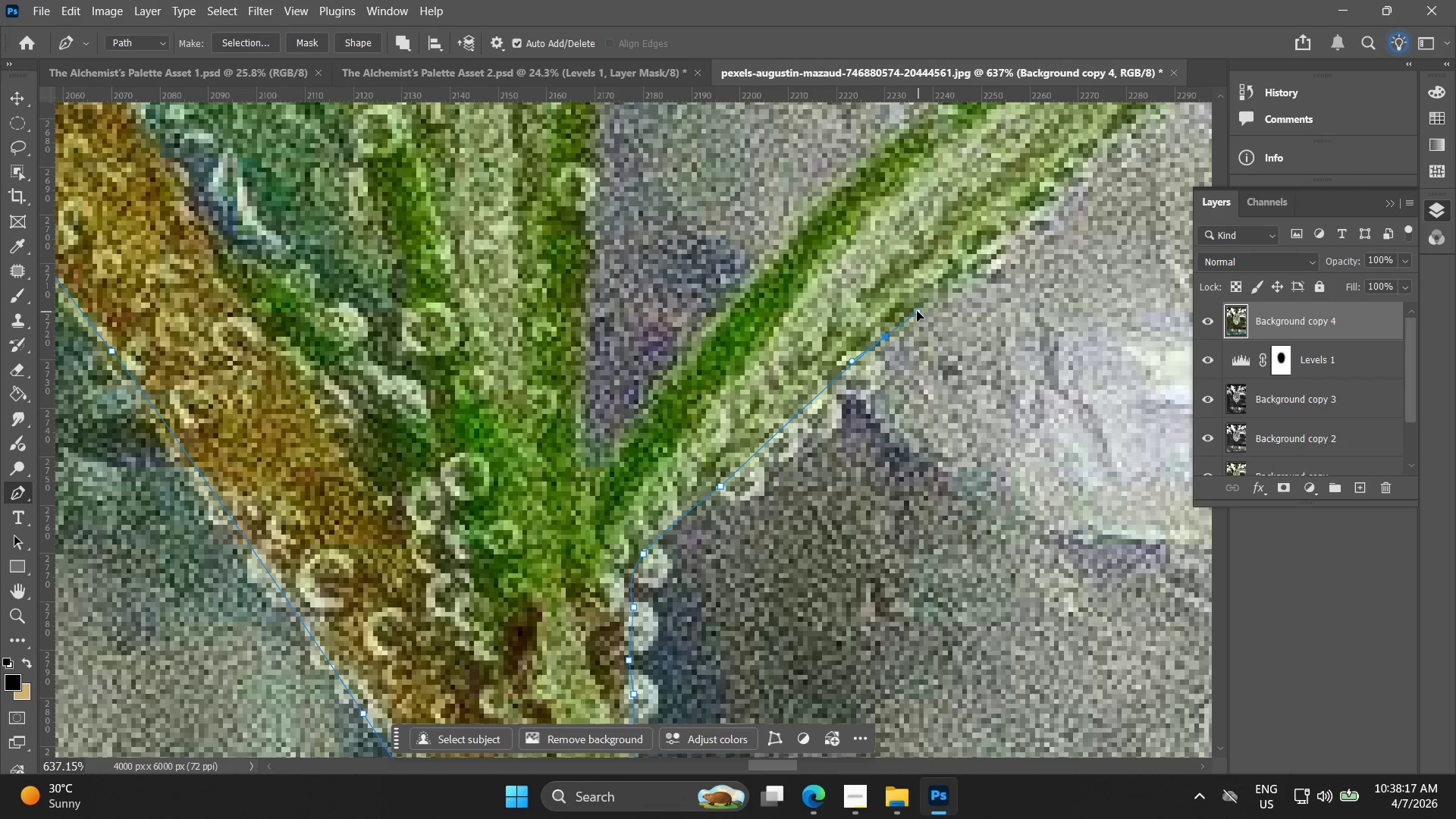 
hold_key(key=Space, duration=0.58)
 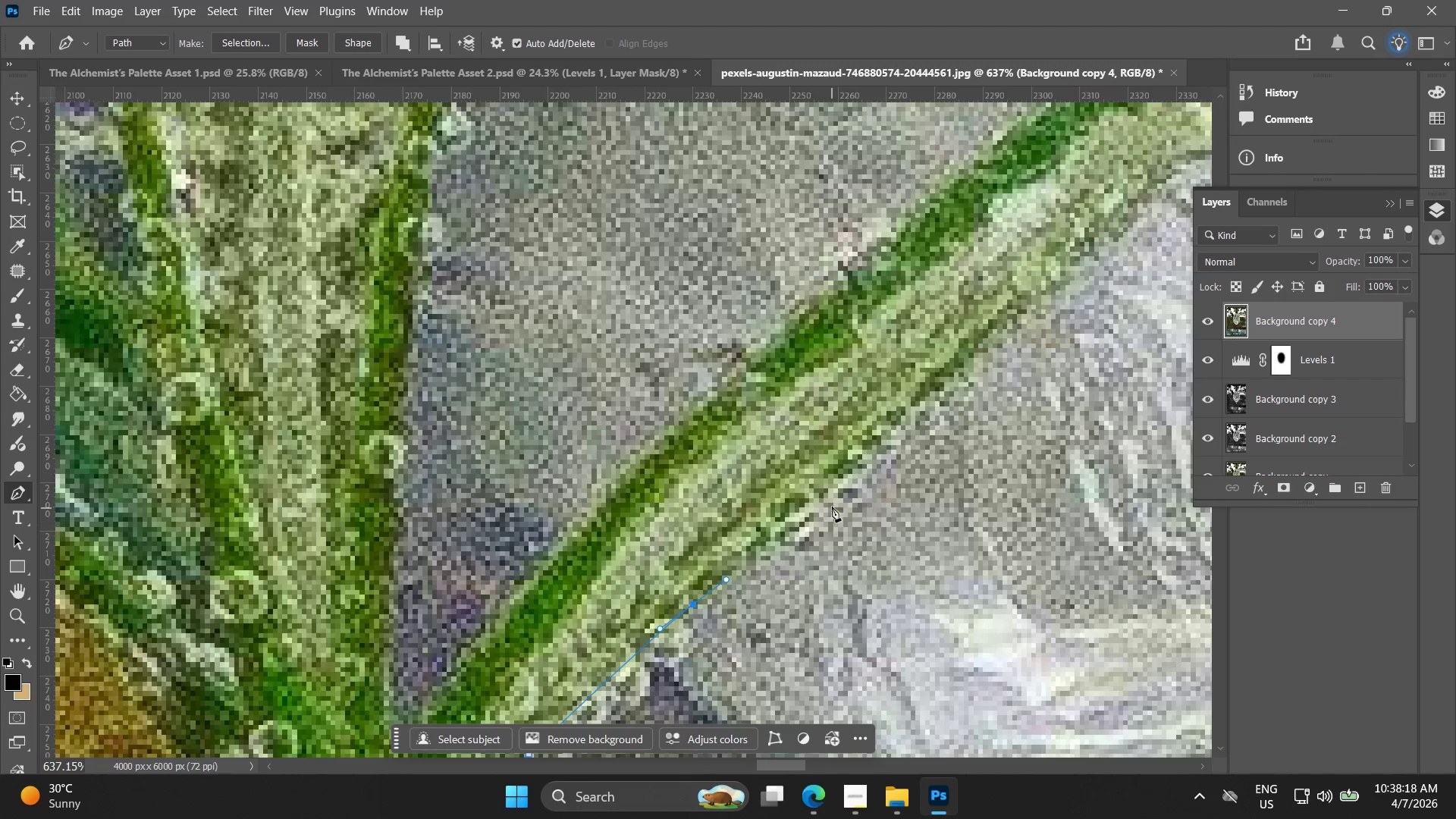 
left_click_drag(start_coordinate=[886, 322], to_coordinate=[695, 590])
 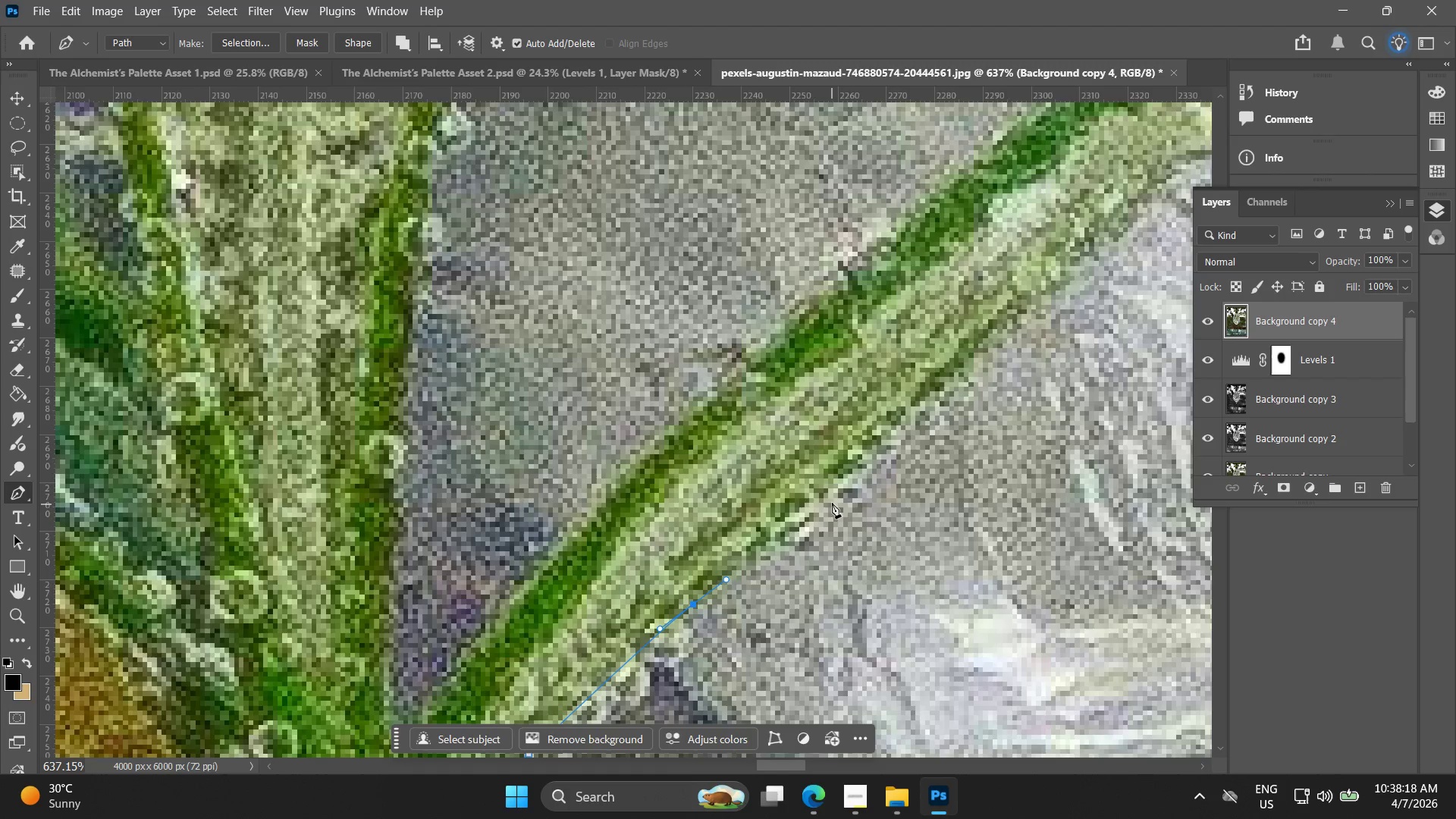 
left_click_drag(start_coordinate=[836, 490], to_coordinate=[850, 465])
 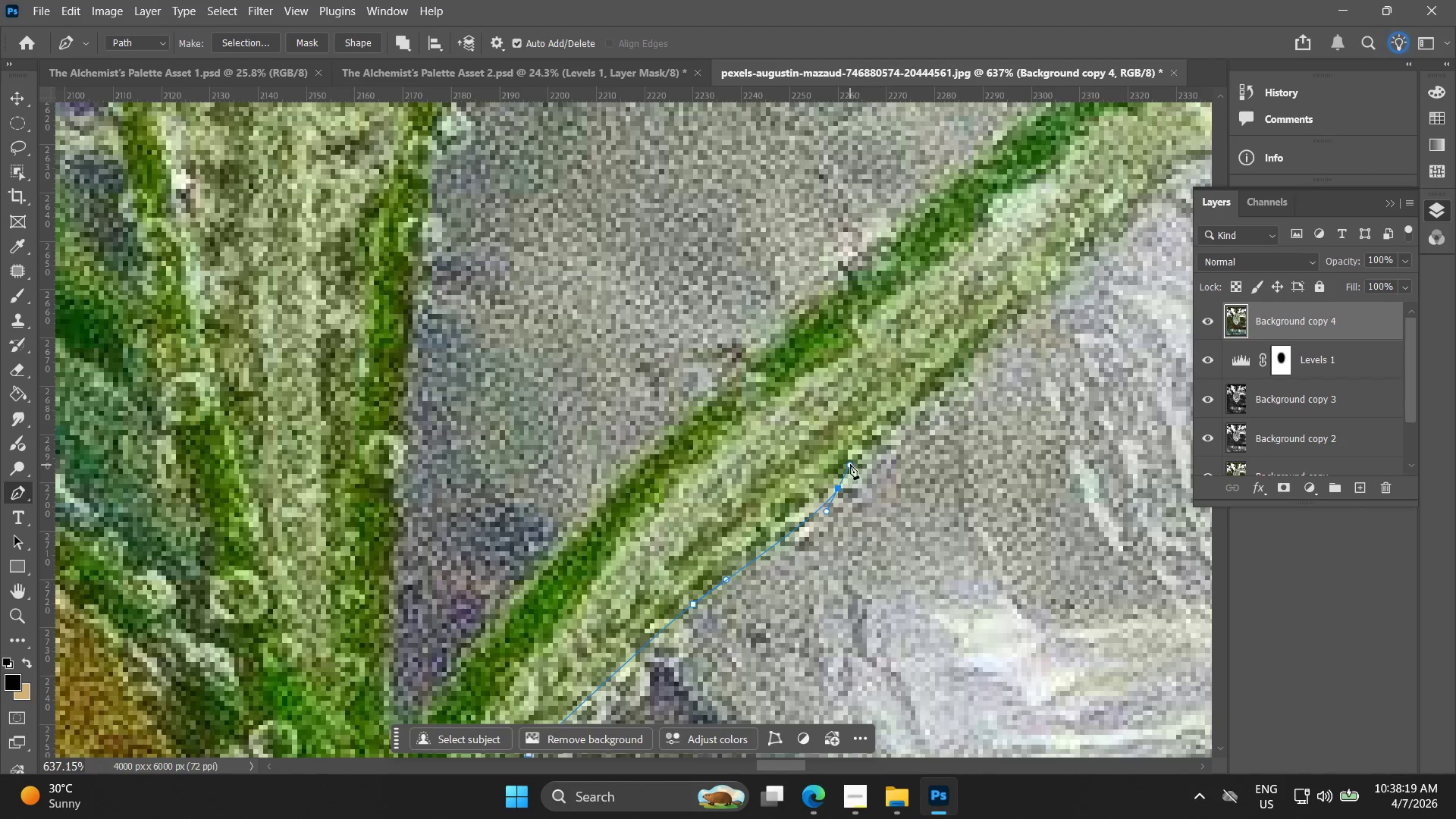 
key(Control+ControlLeft)
 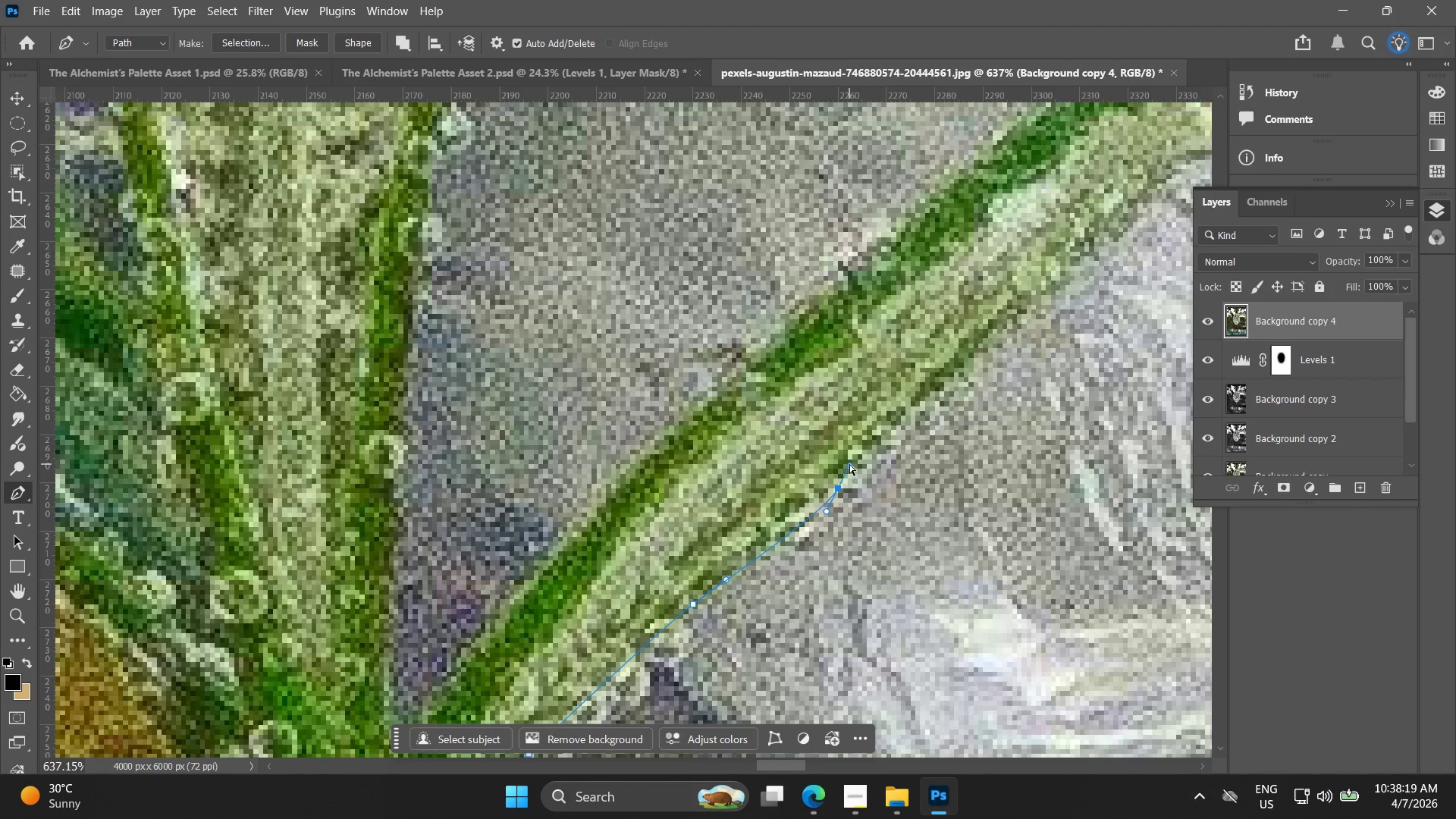 
key(Control+Z)
 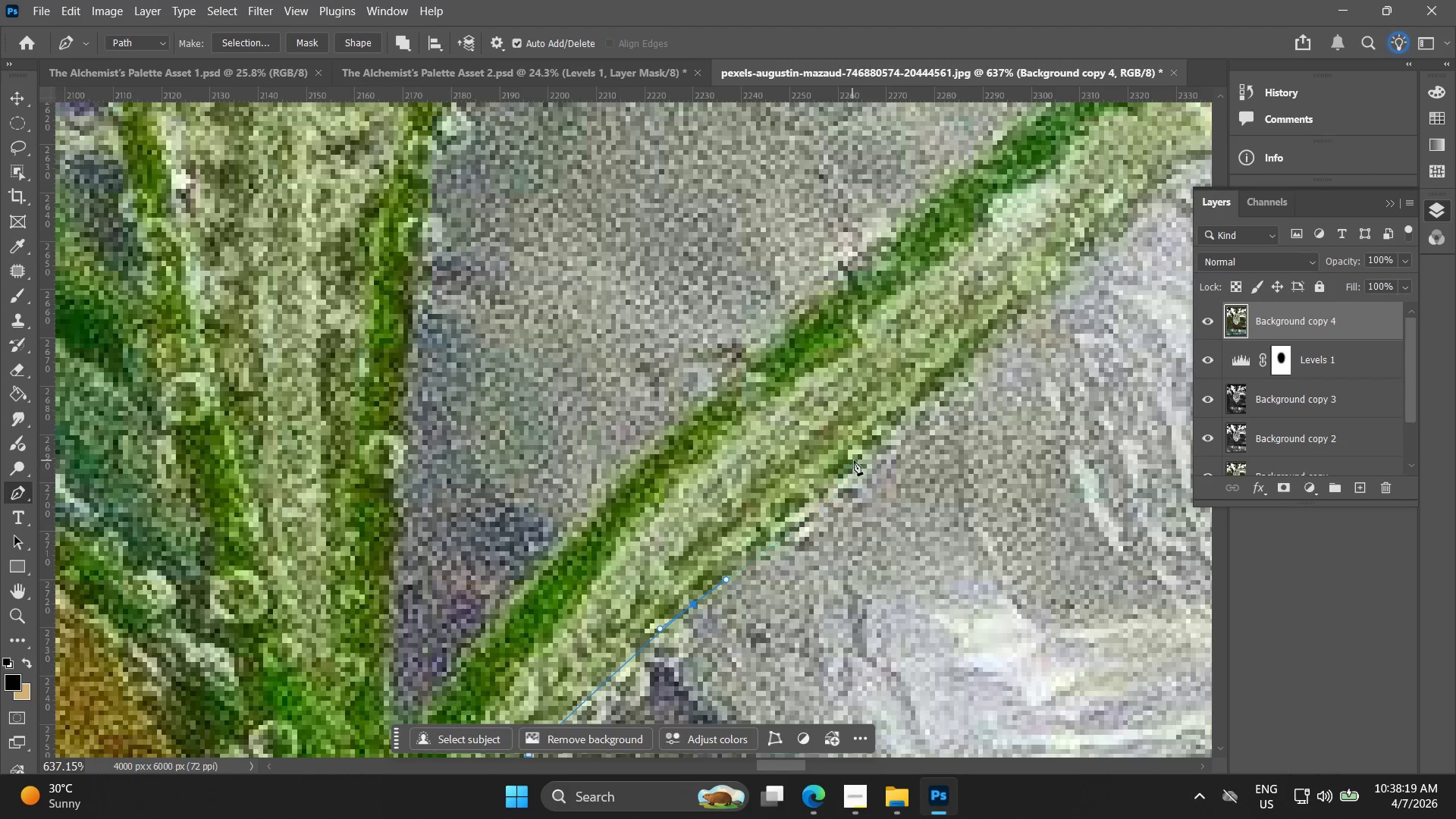 
left_click_drag(start_coordinate=[858, 457], to_coordinate=[877, 441])
 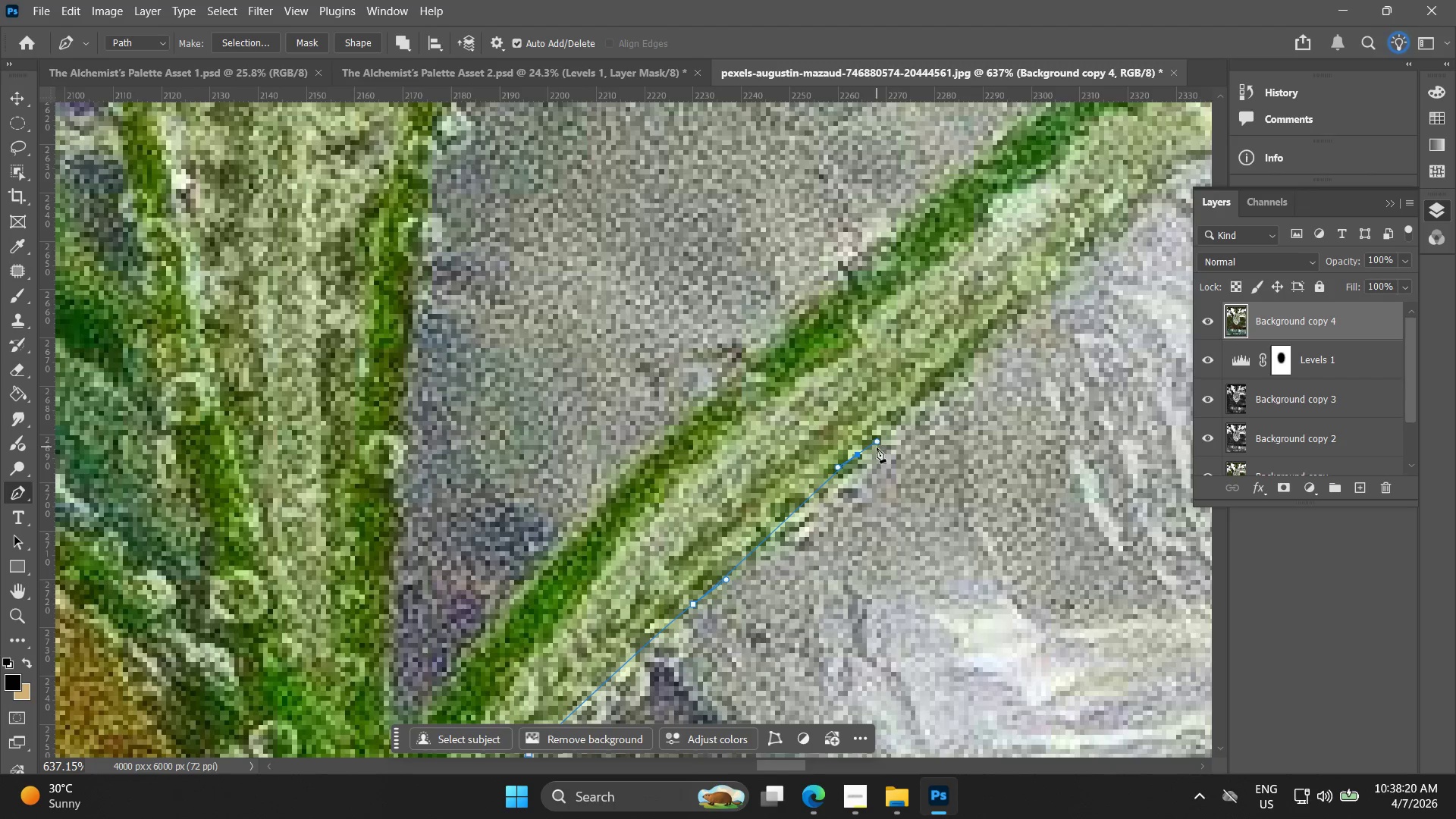 
key(Control+ControlLeft)
 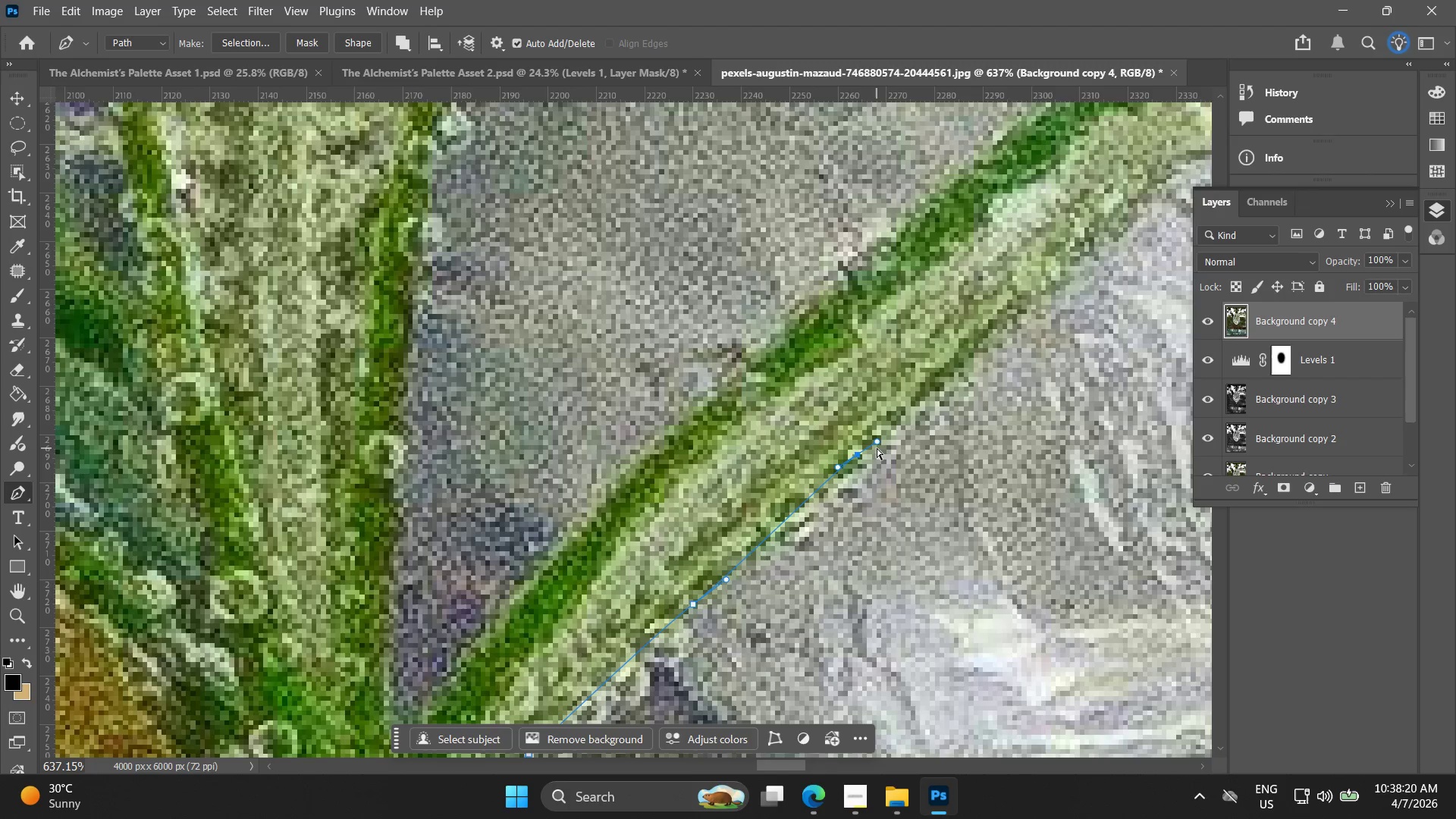 
key(Control+Z)
 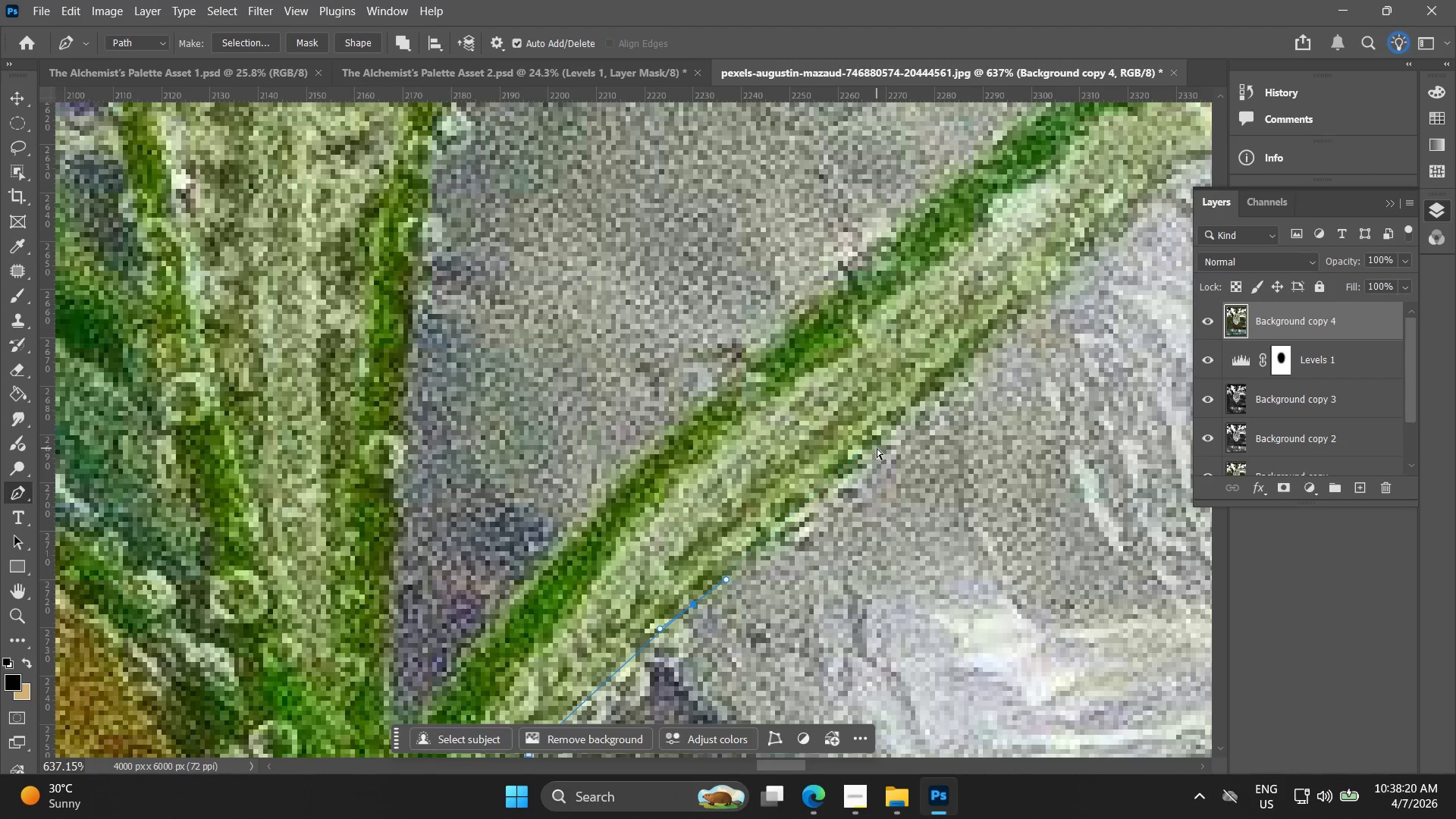 
left_click_drag(start_coordinate=[877, 448], to_coordinate=[905, 422])
 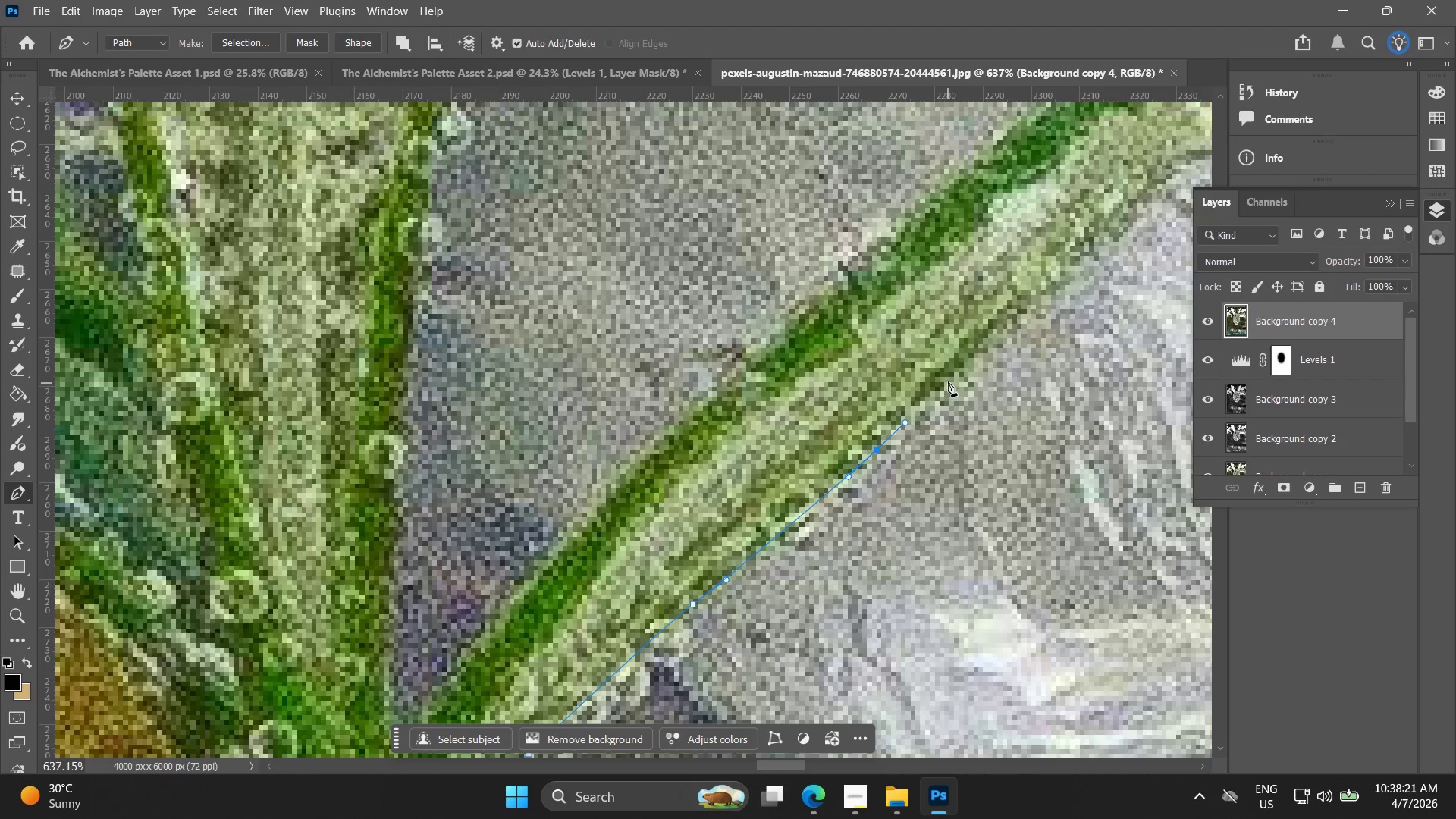 
left_click_drag(start_coordinate=[951, 377], to_coordinate=[977, 354])
 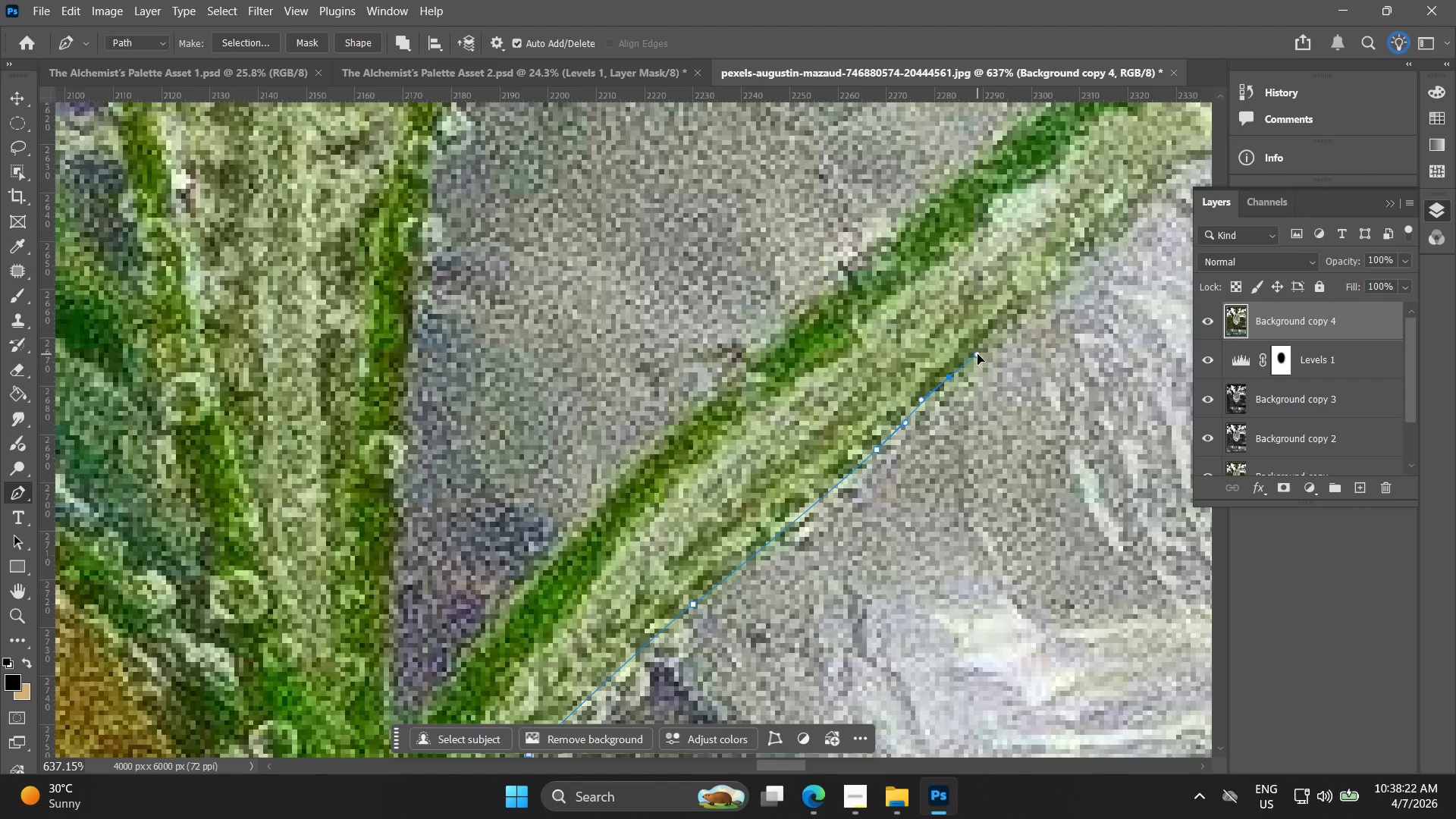 
hold_key(key=Space, duration=0.53)
 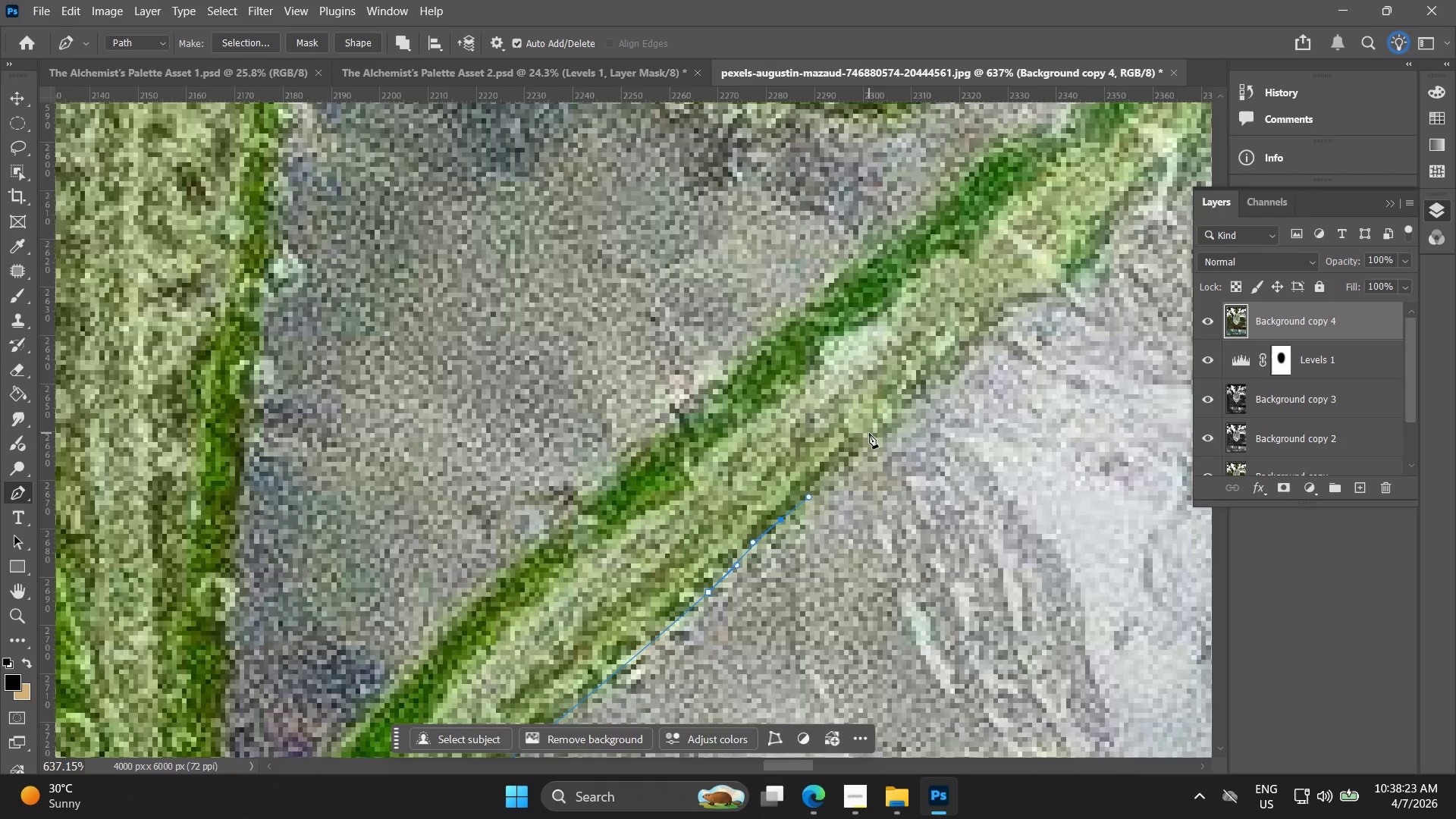 
left_click_drag(start_coordinate=[982, 361], to_coordinate=[814, 504])
 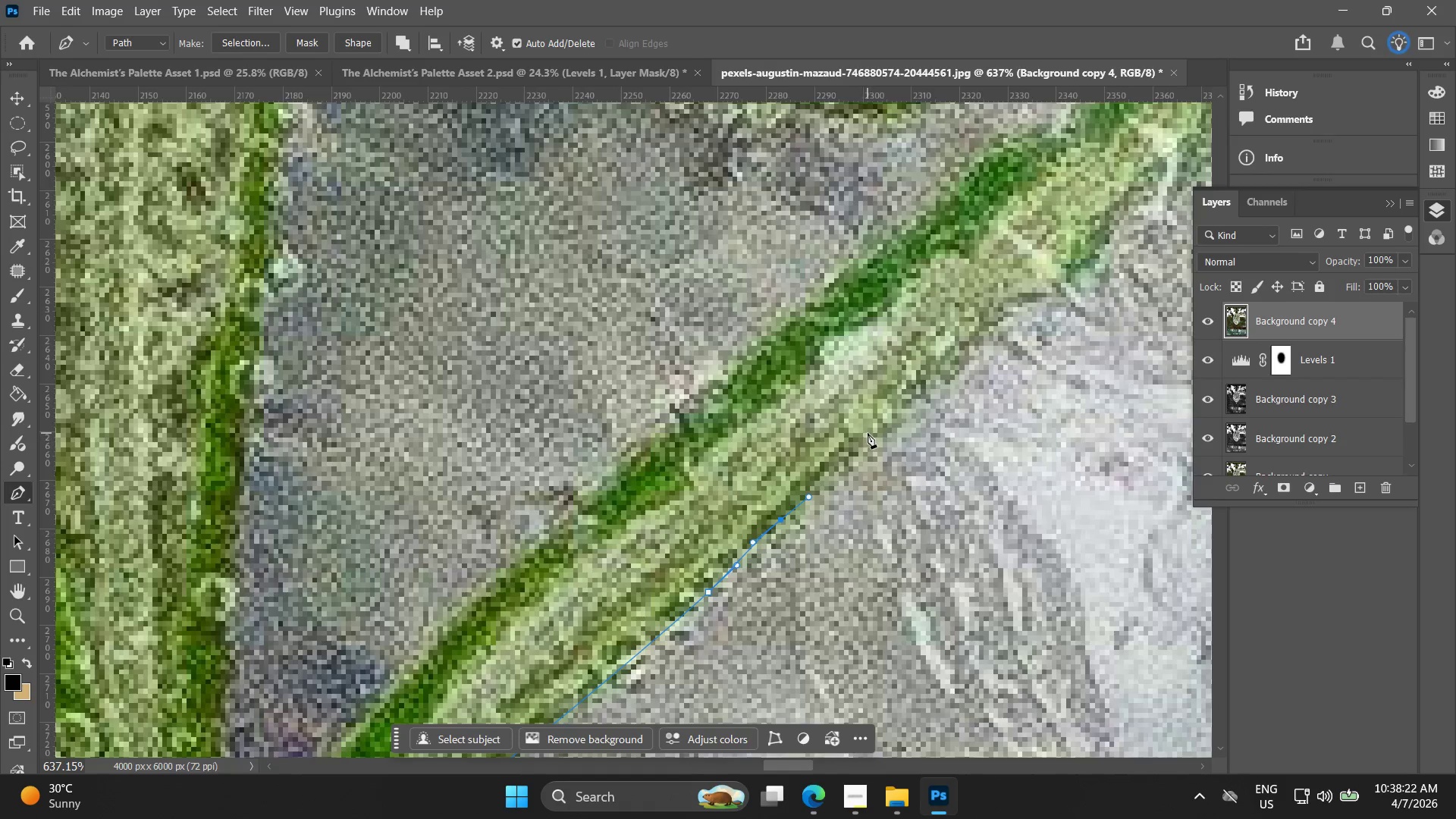 
left_click_drag(start_coordinate=[869, 433], to_coordinate=[908, 391])
 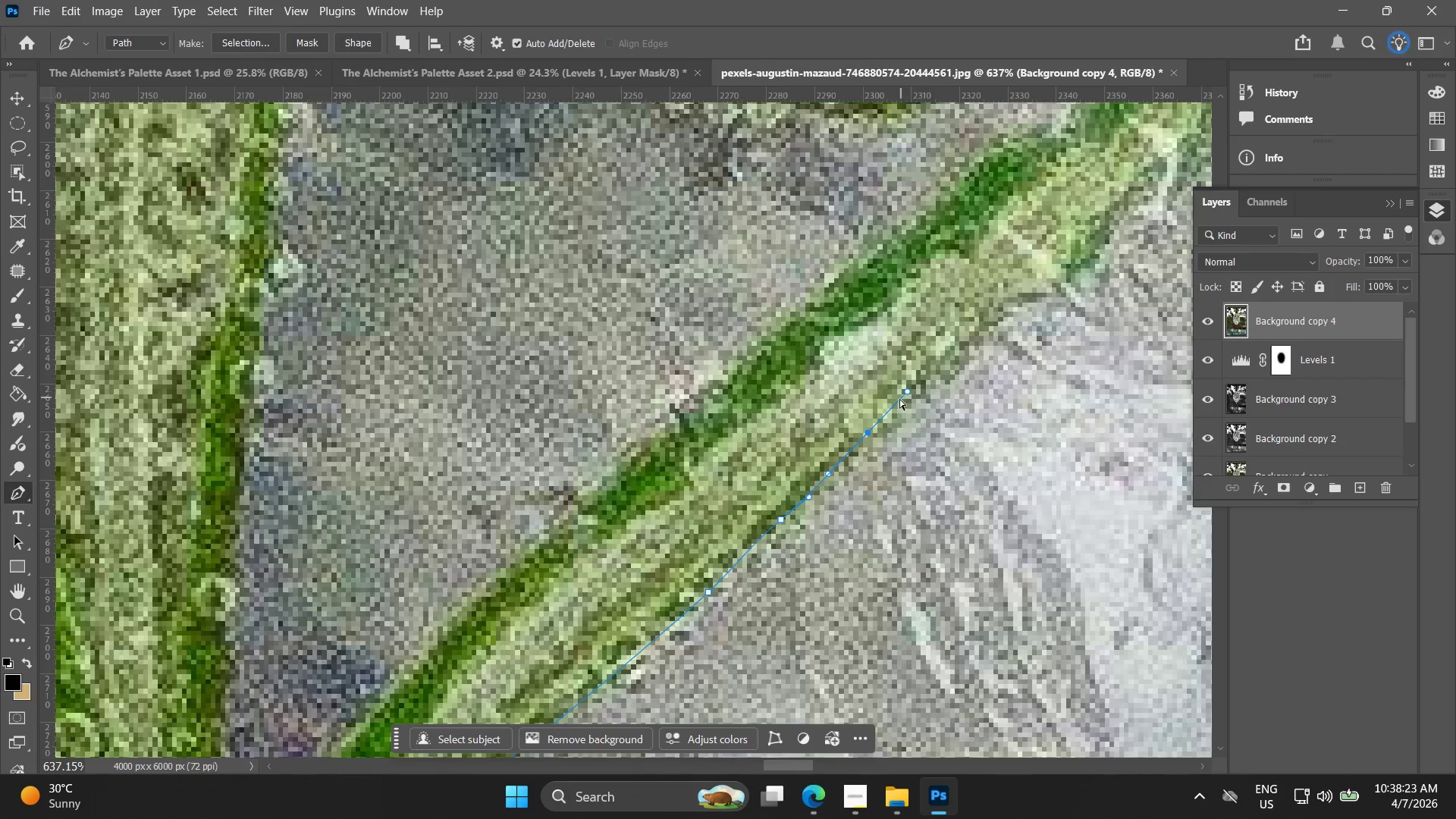 
key(Control+ControlLeft)
 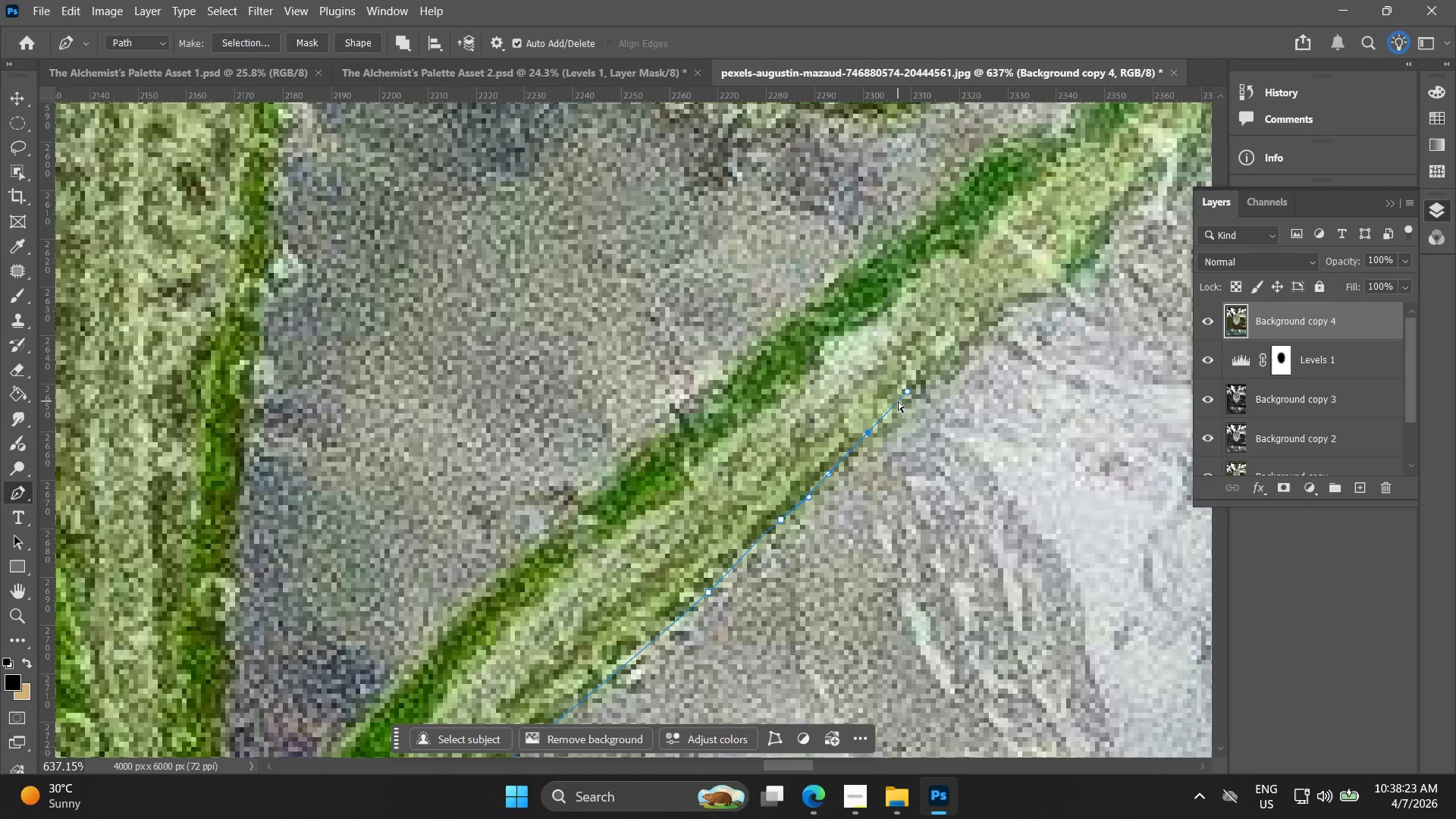 
key(Control+Z)
 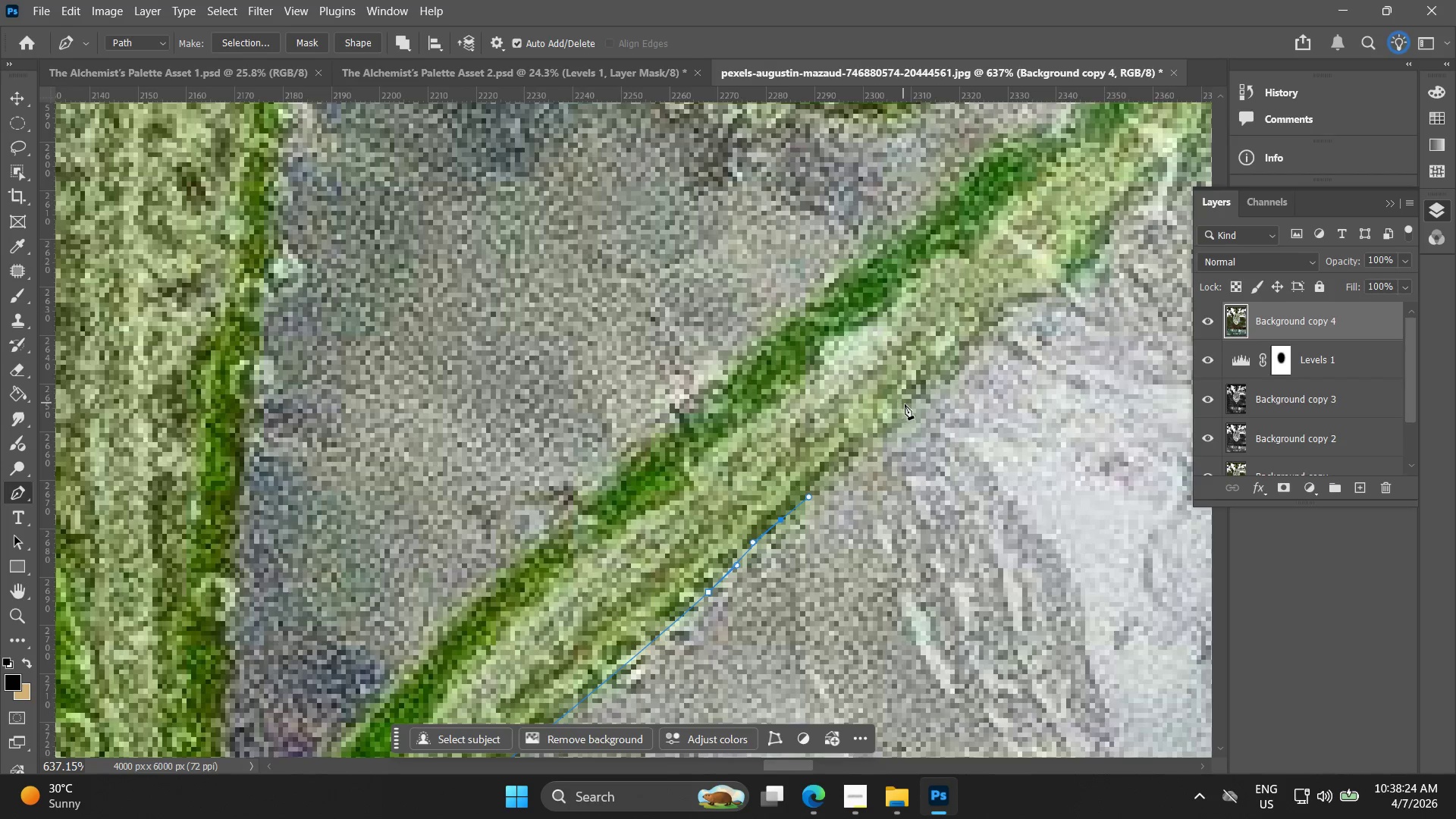 
left_click_drag(start_coordinate=[911, 406], to_coordinate=[927, 388])
 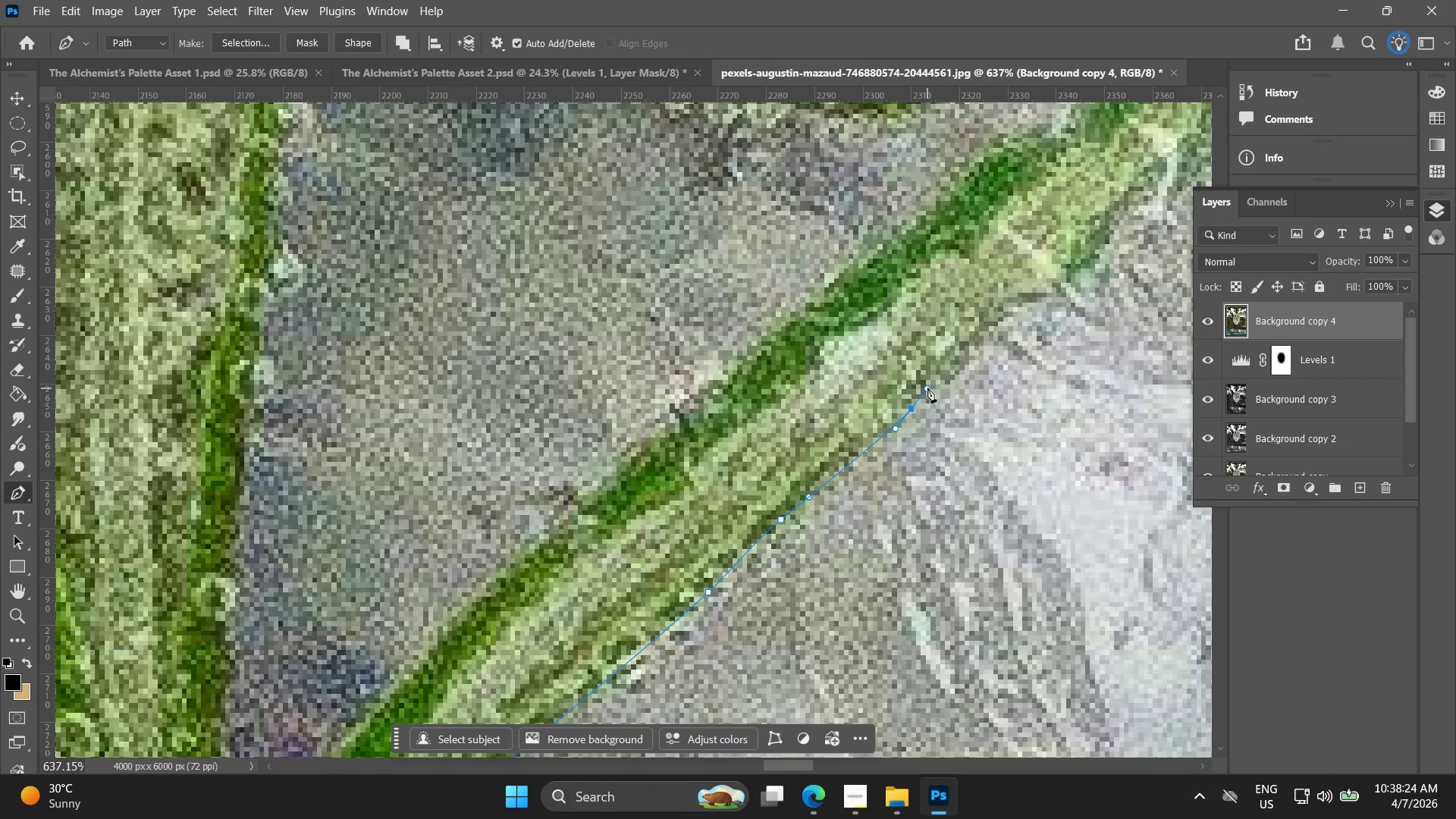 
key(Control+ControlLeft)
 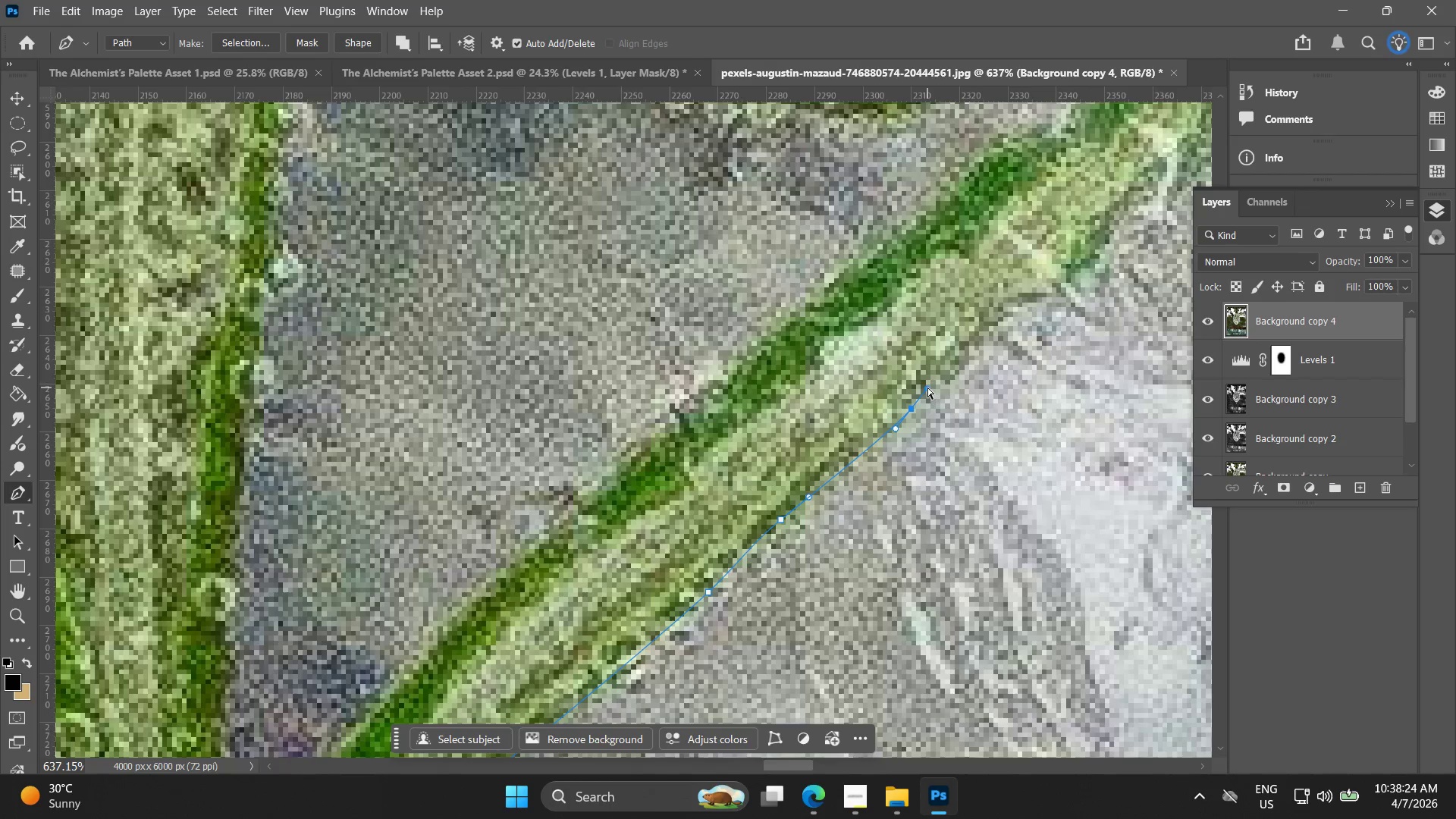 
key(Control+Z)
 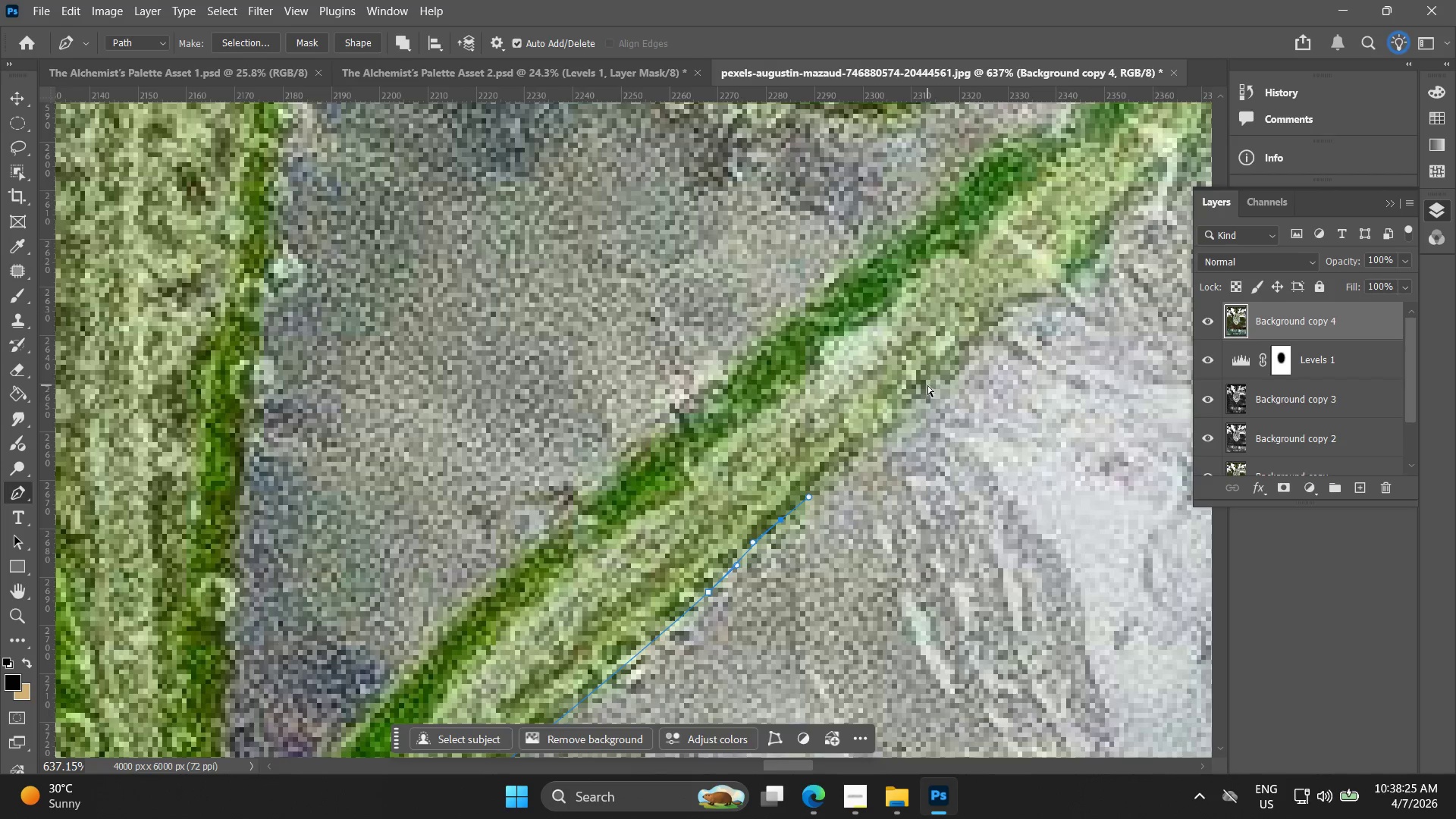 
left_click_drag(start_coordinate=[927, 385], to_coordinate=[947, 374])
 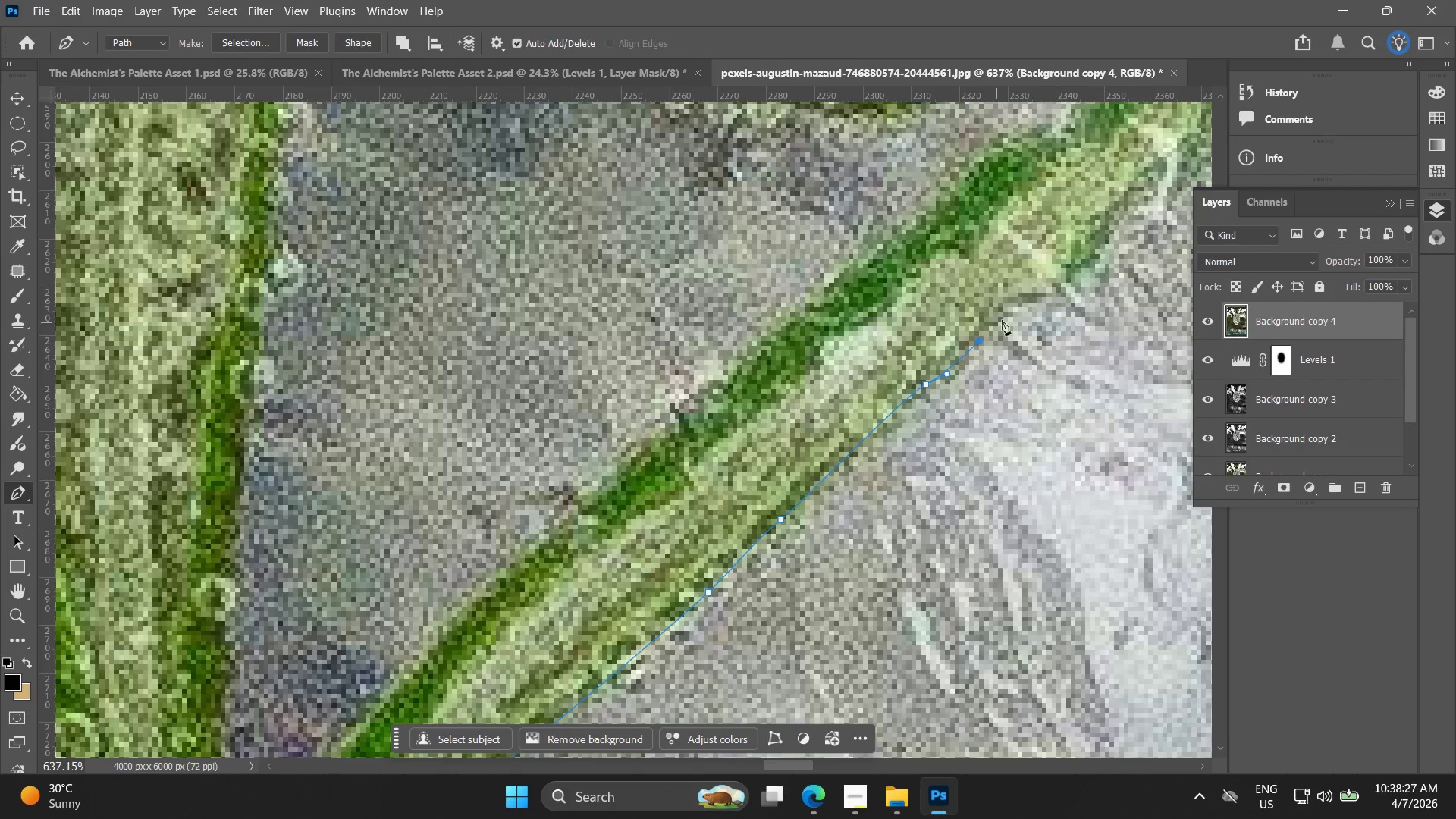 
left_click_drag(start_coordinate=[1017, 307], to_coordinate=[1032, 301])
 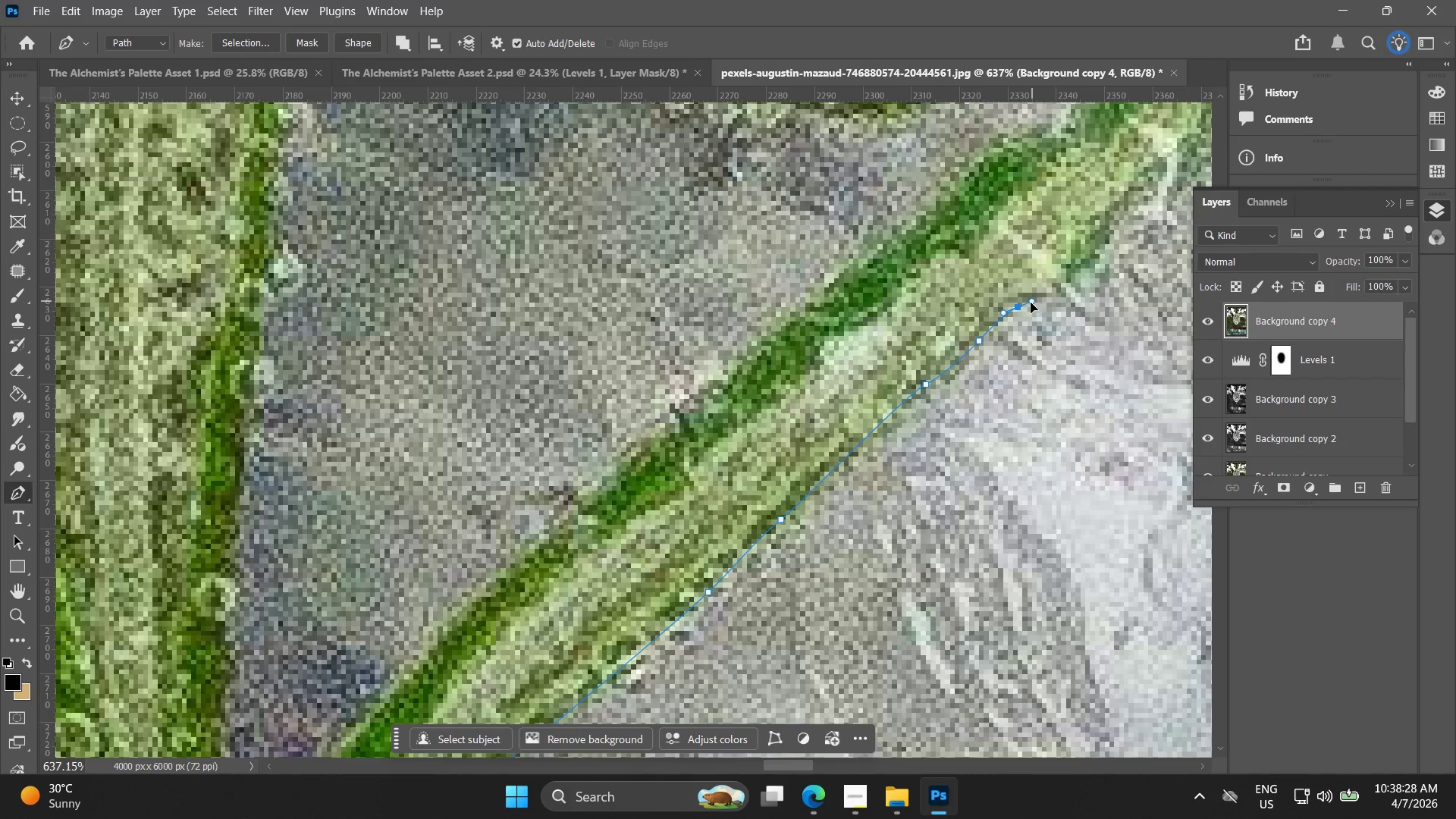 
hold_key(key=Space, duration=0.52)
 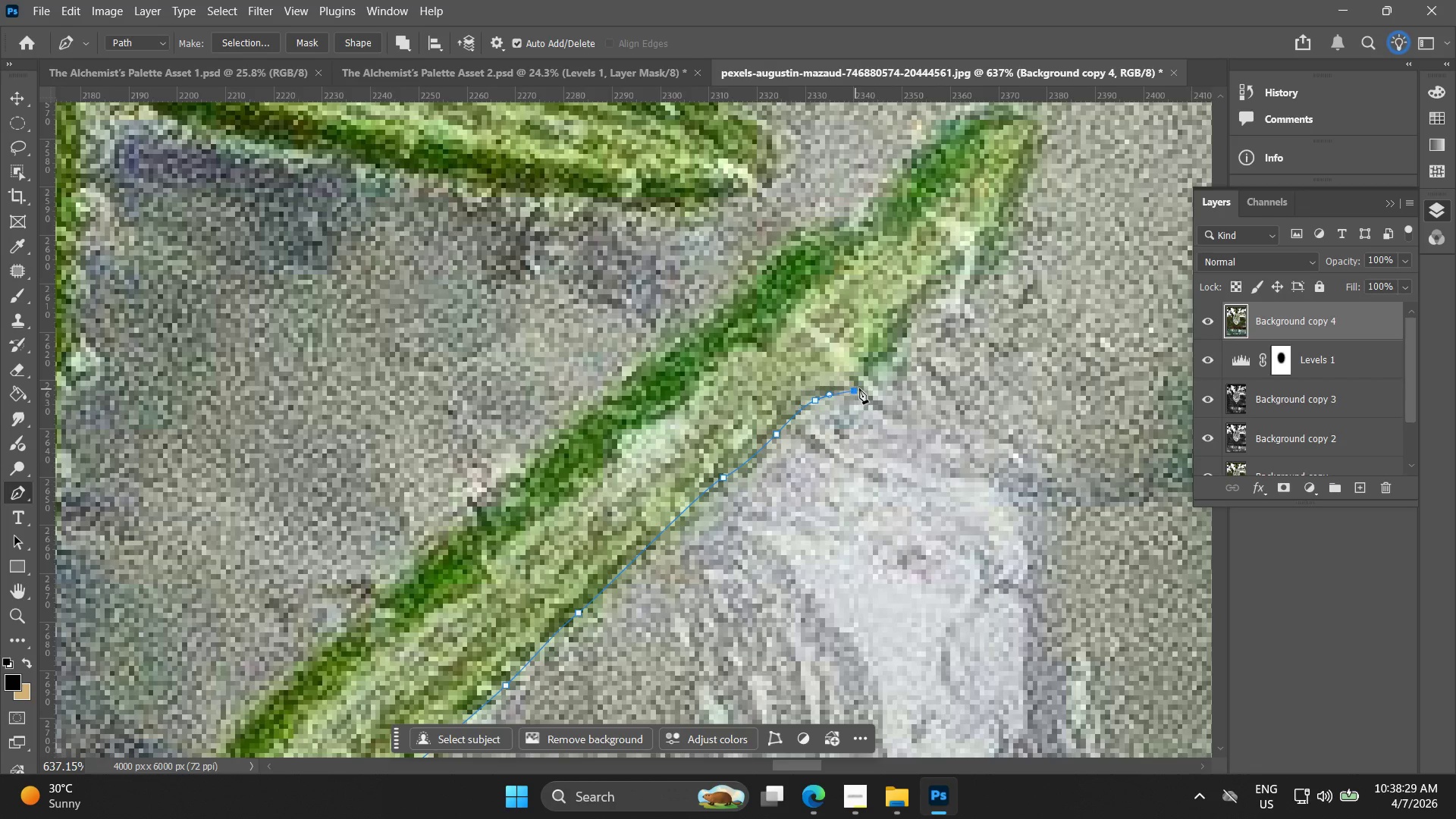 
left_click_drag(start_coordinate=[1015, 306], to_coordinate=[813, 400])
 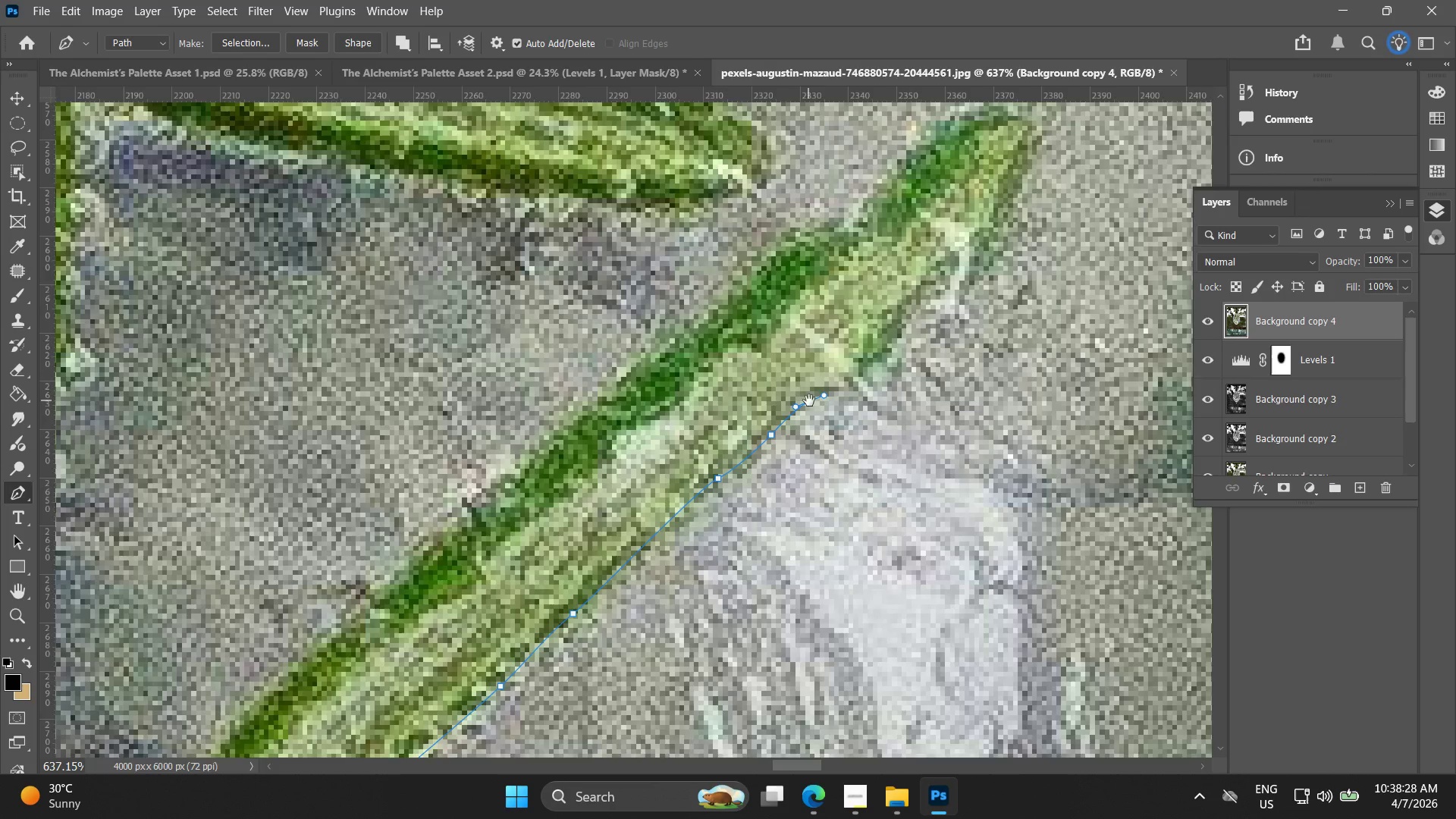 
hold_key(key=Space, duration=5.03)
 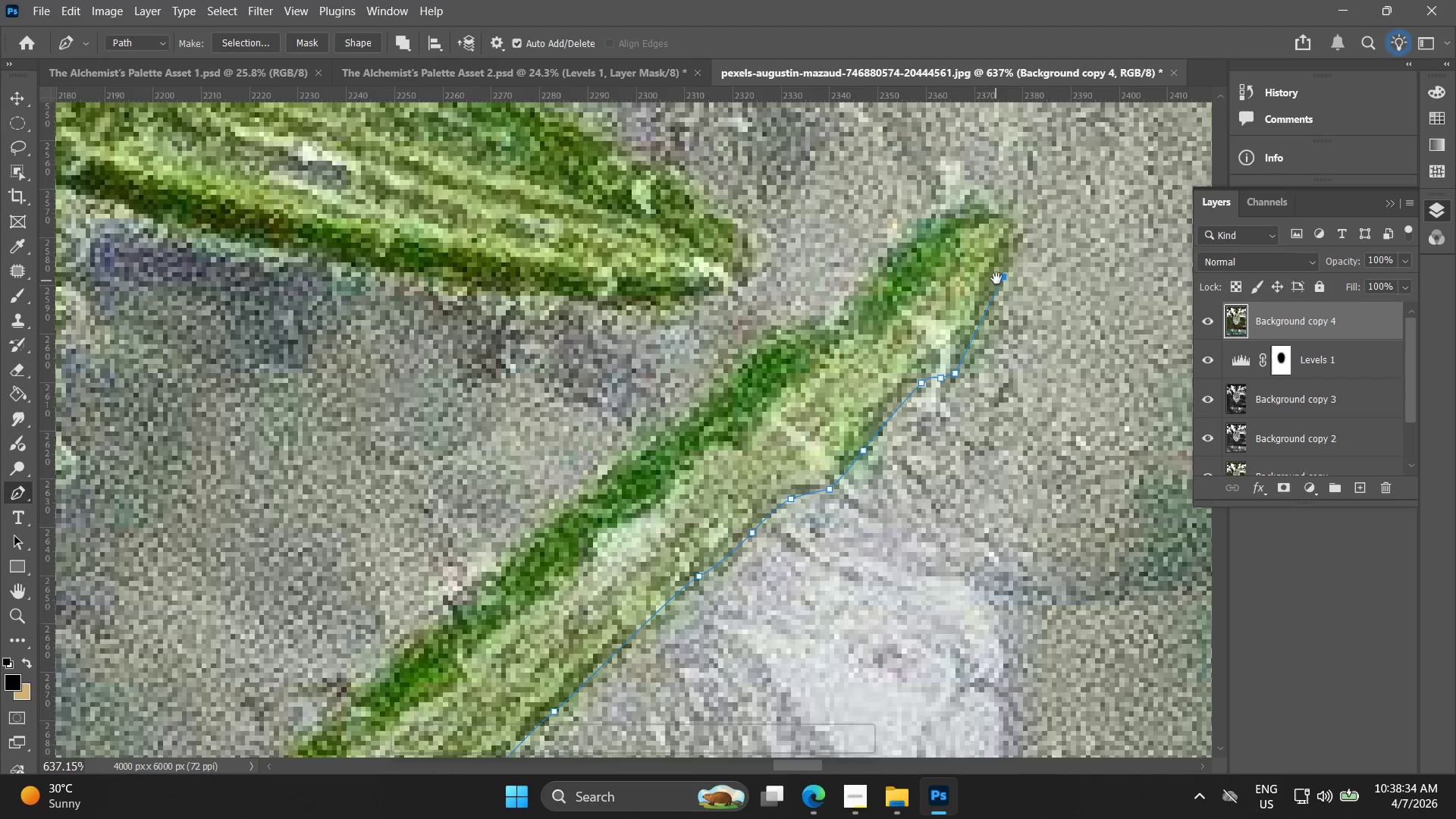 
left_click_drag(start_coordinate=[890, 354], to_coordinate=[901, 334])
 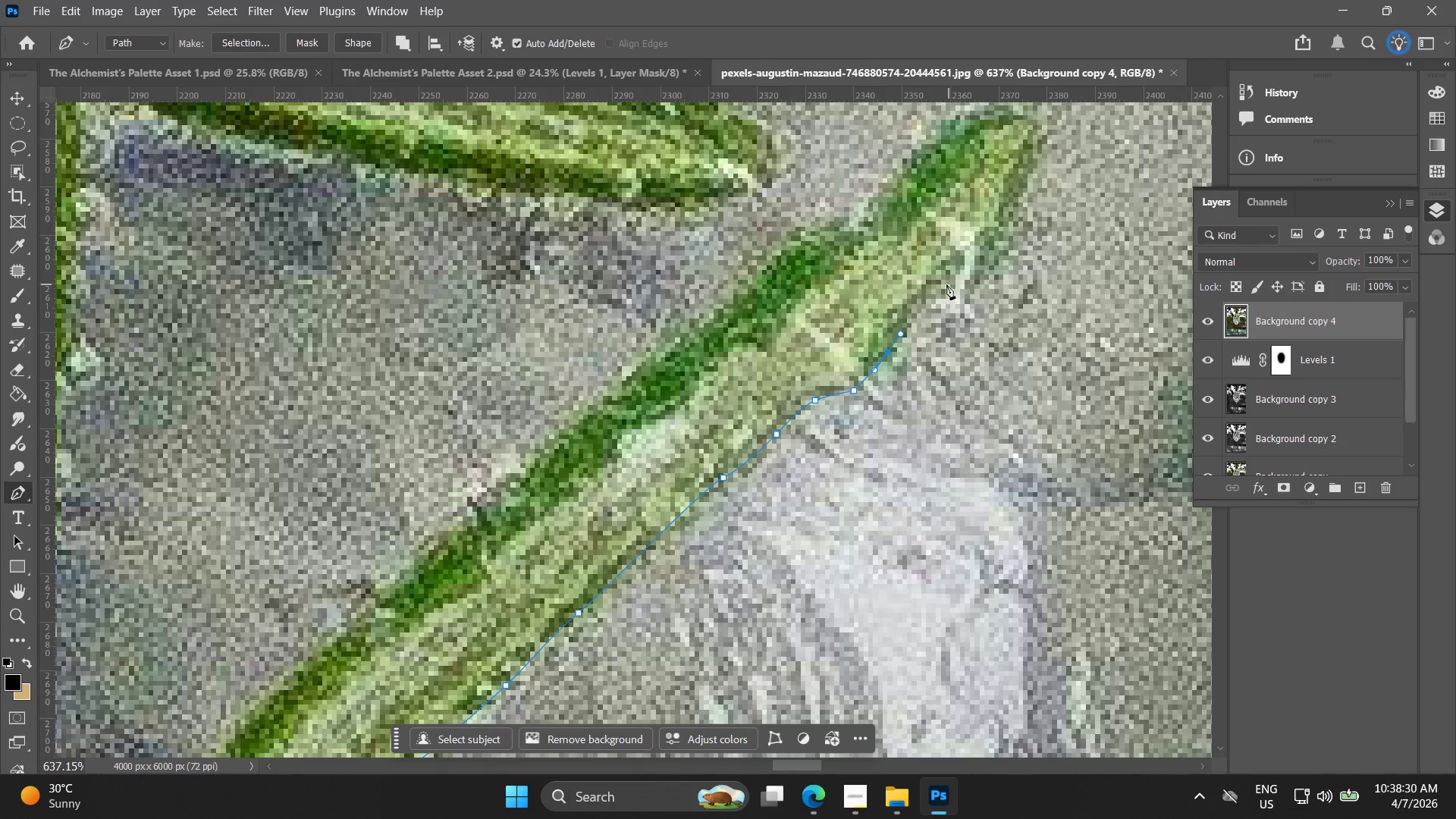 
left_click_drag(start_coordinate=[944, 284], to_coordinate=[955, 275])
 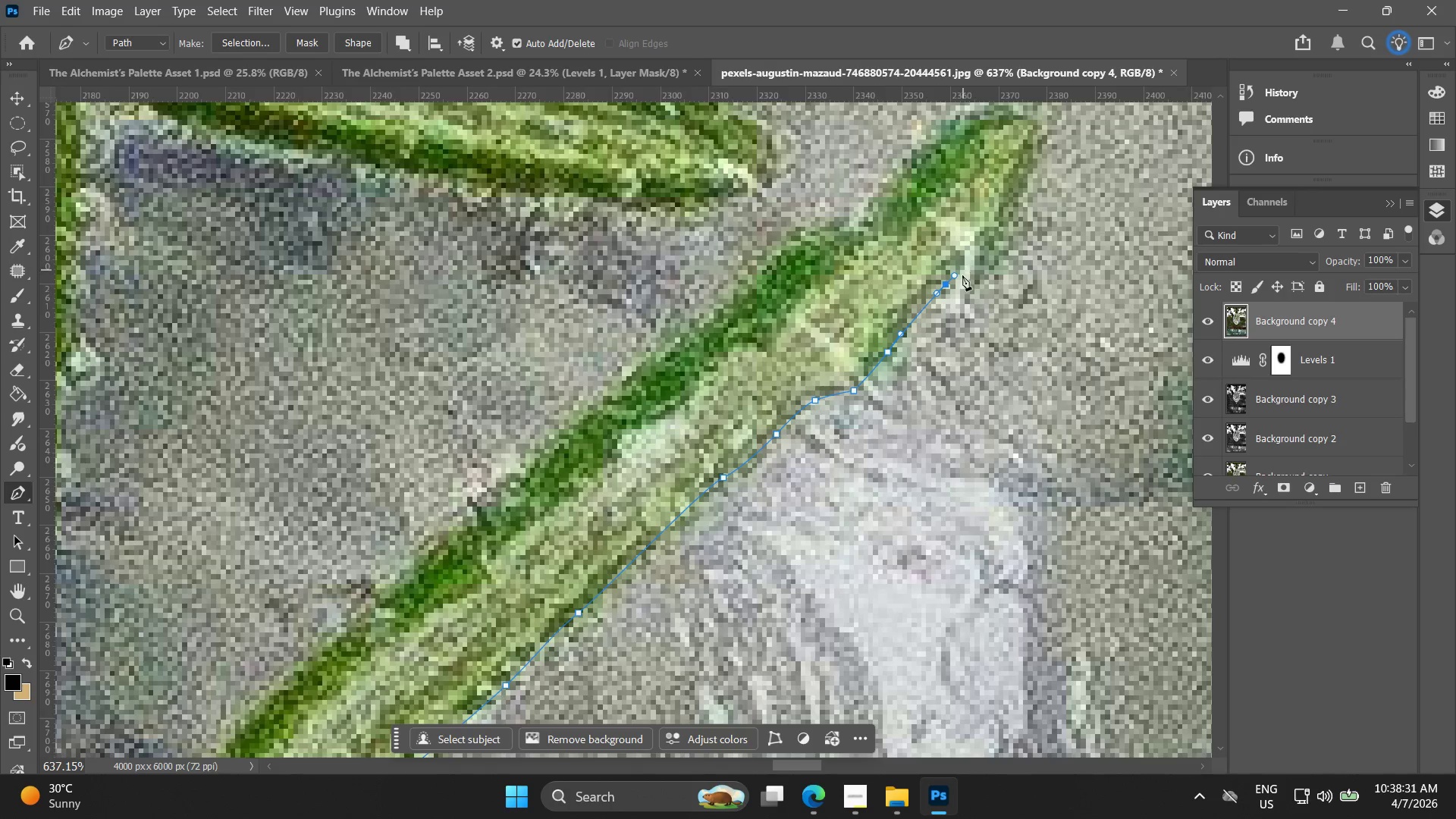 
left_click([965, 280])
 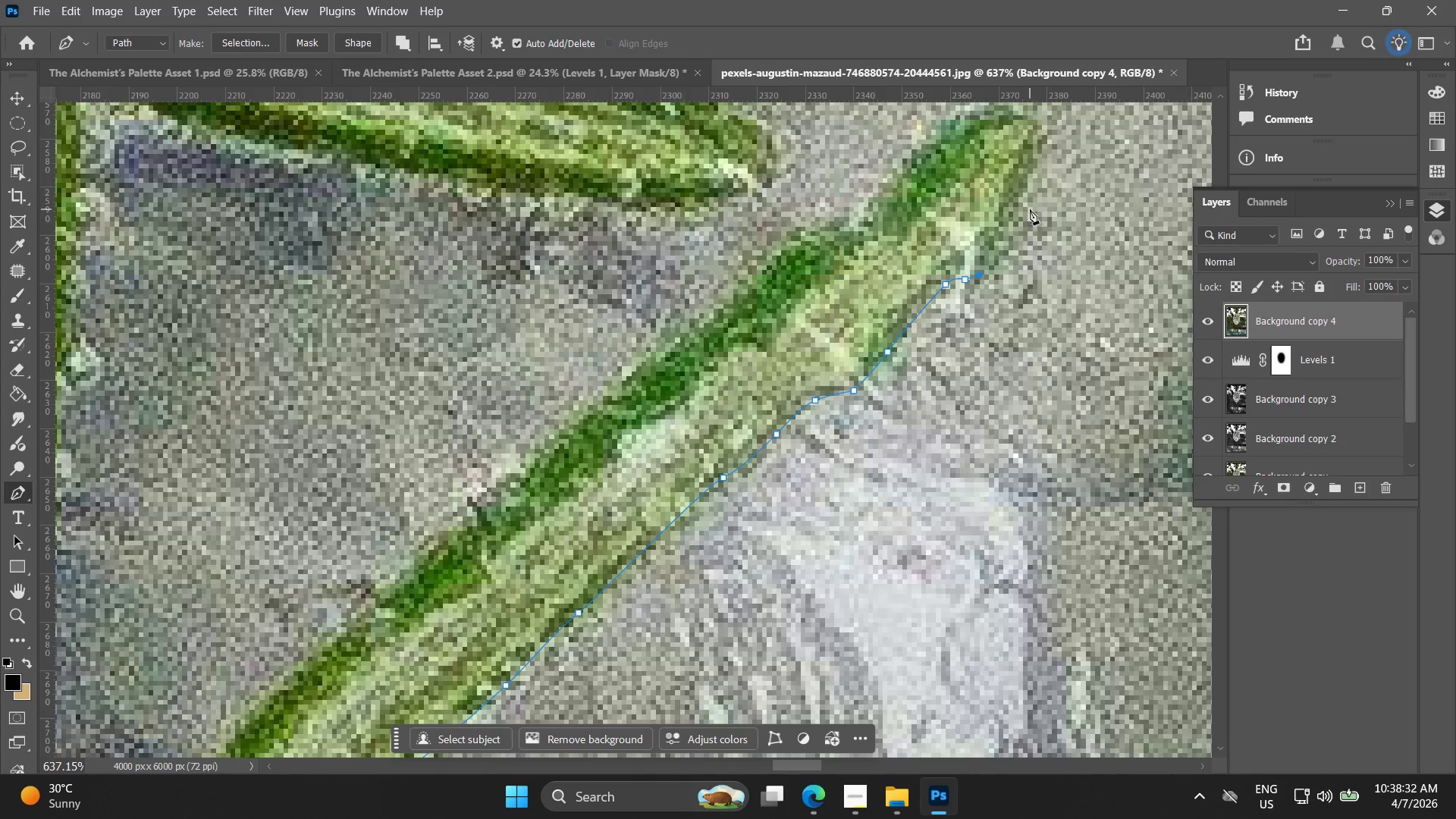 
left_click([1030, 179])
 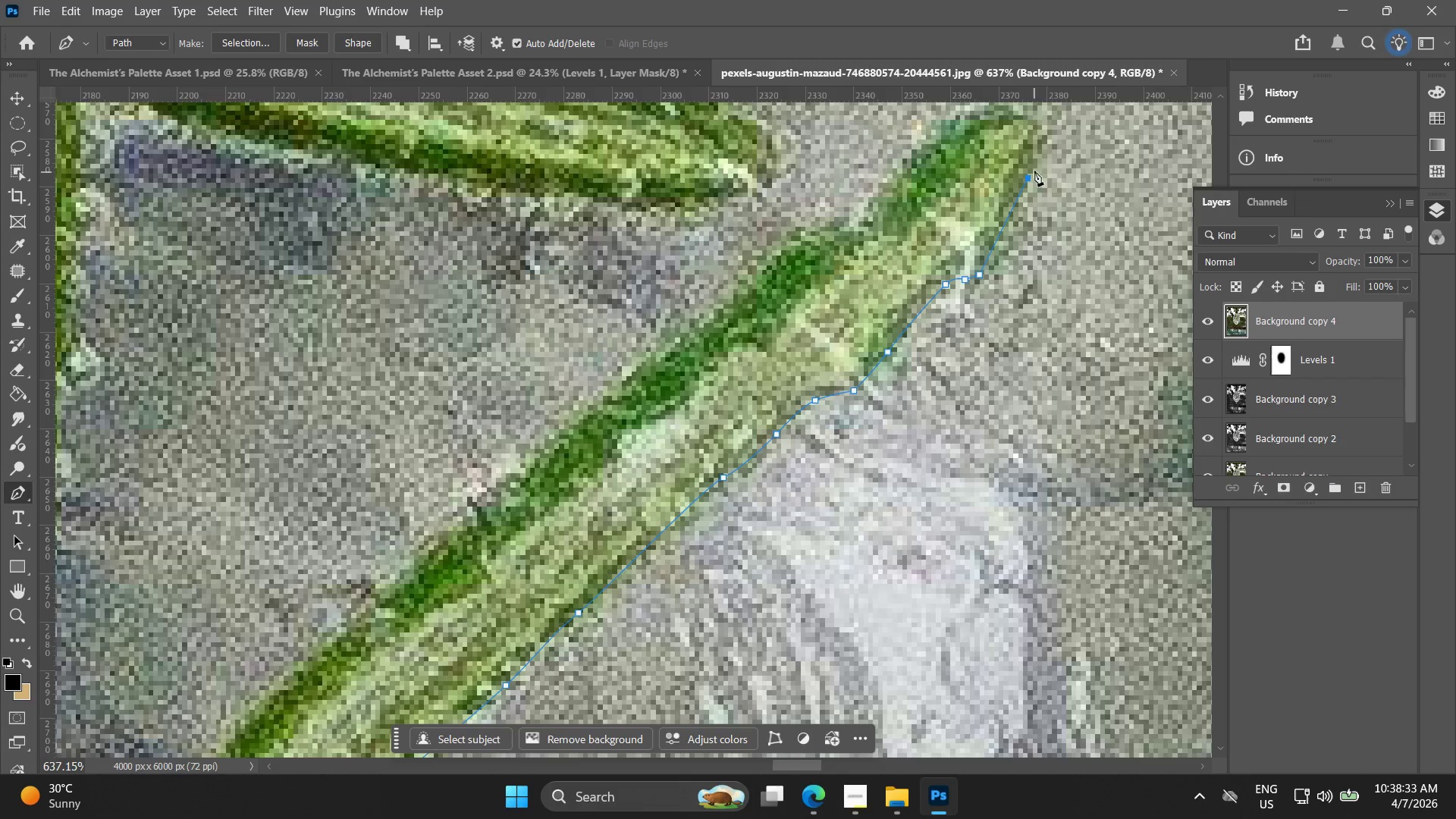 
hold_key(key=Space, duration=0.5)
 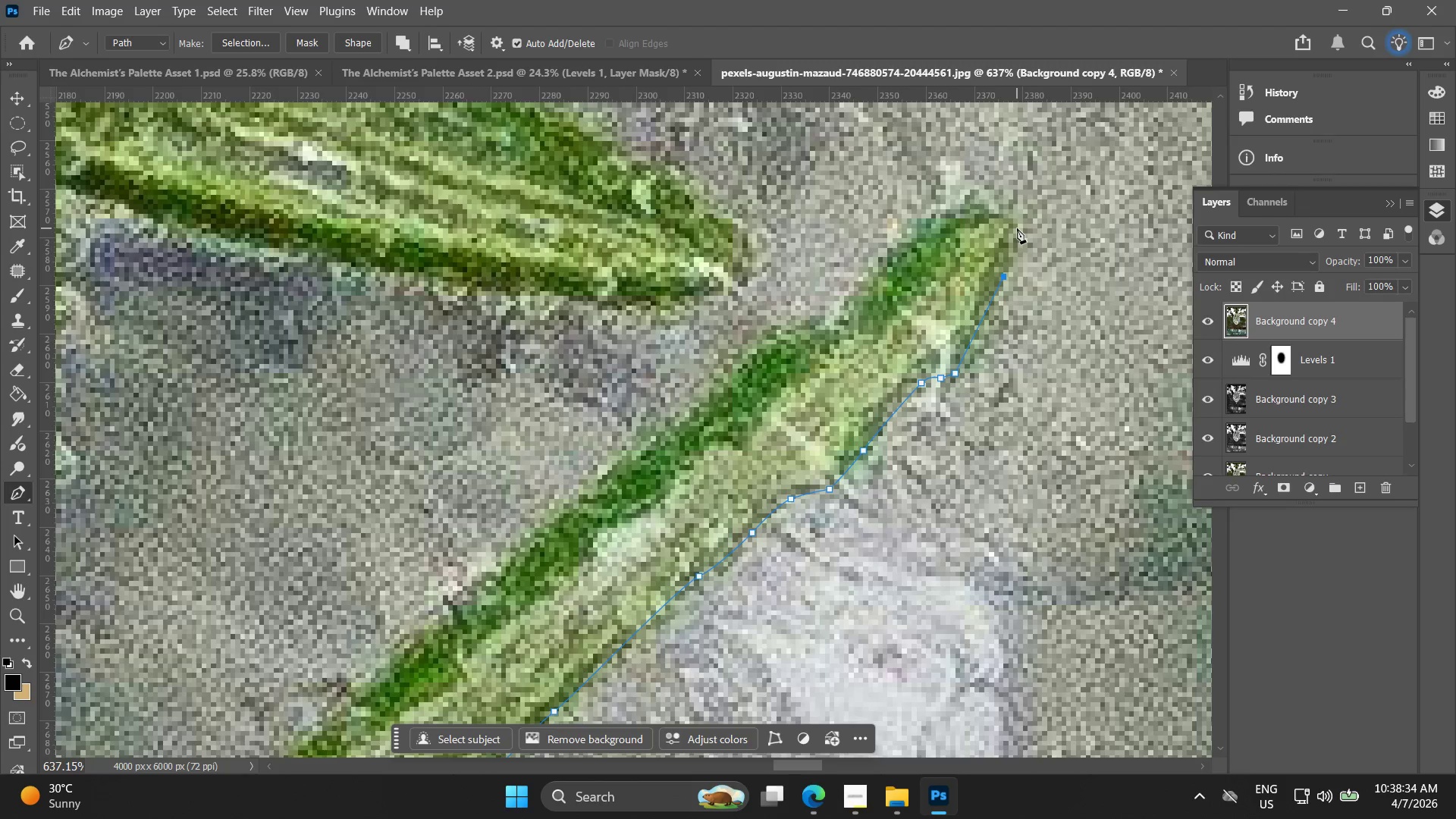 
left_click_drag(start_coordinate=[1020, 182], to_coordinate=[996, 281])
 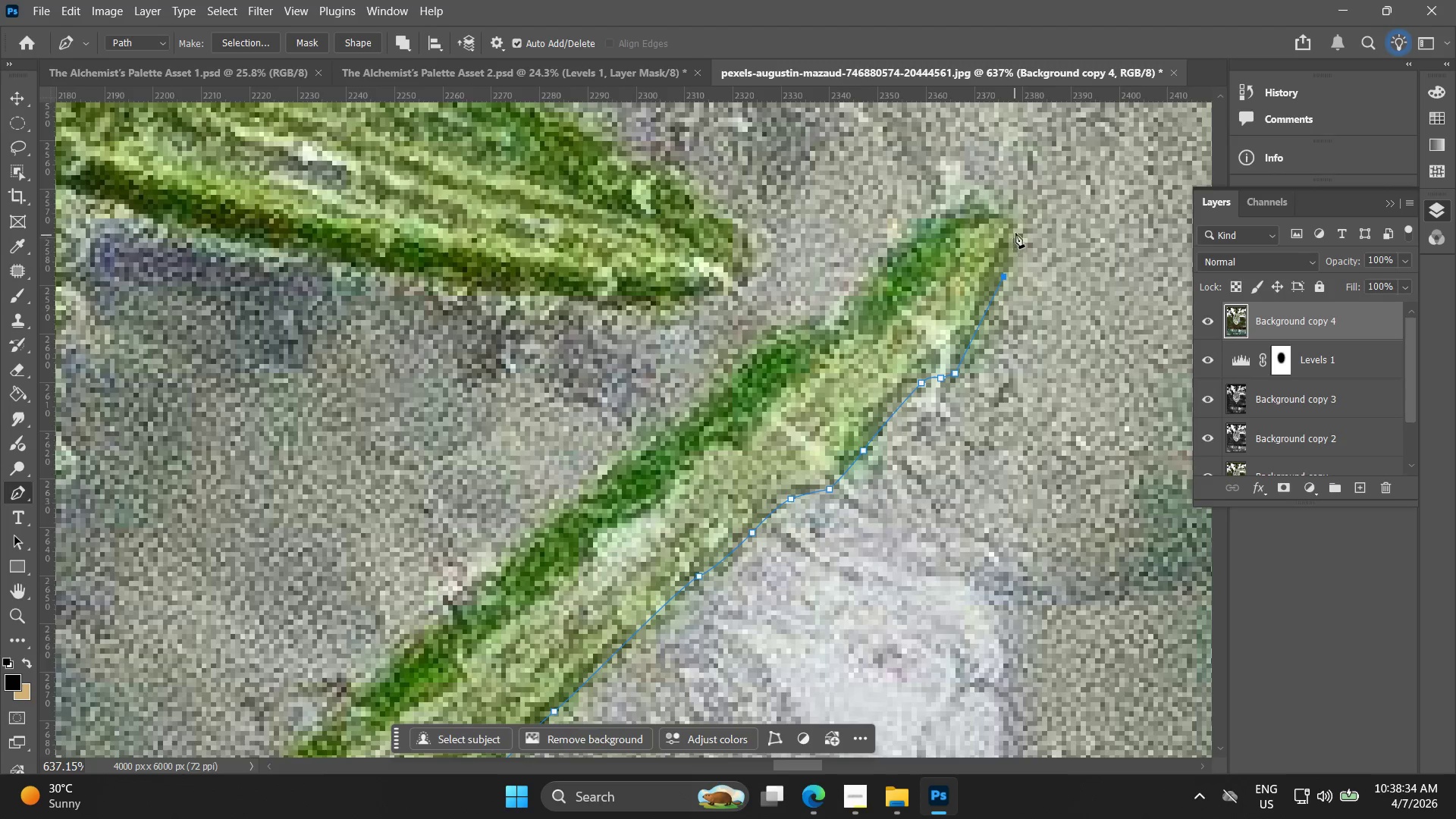 
left_click_drag(start_coordinate=[1017, 228], to_coordinate=[998, 217])
 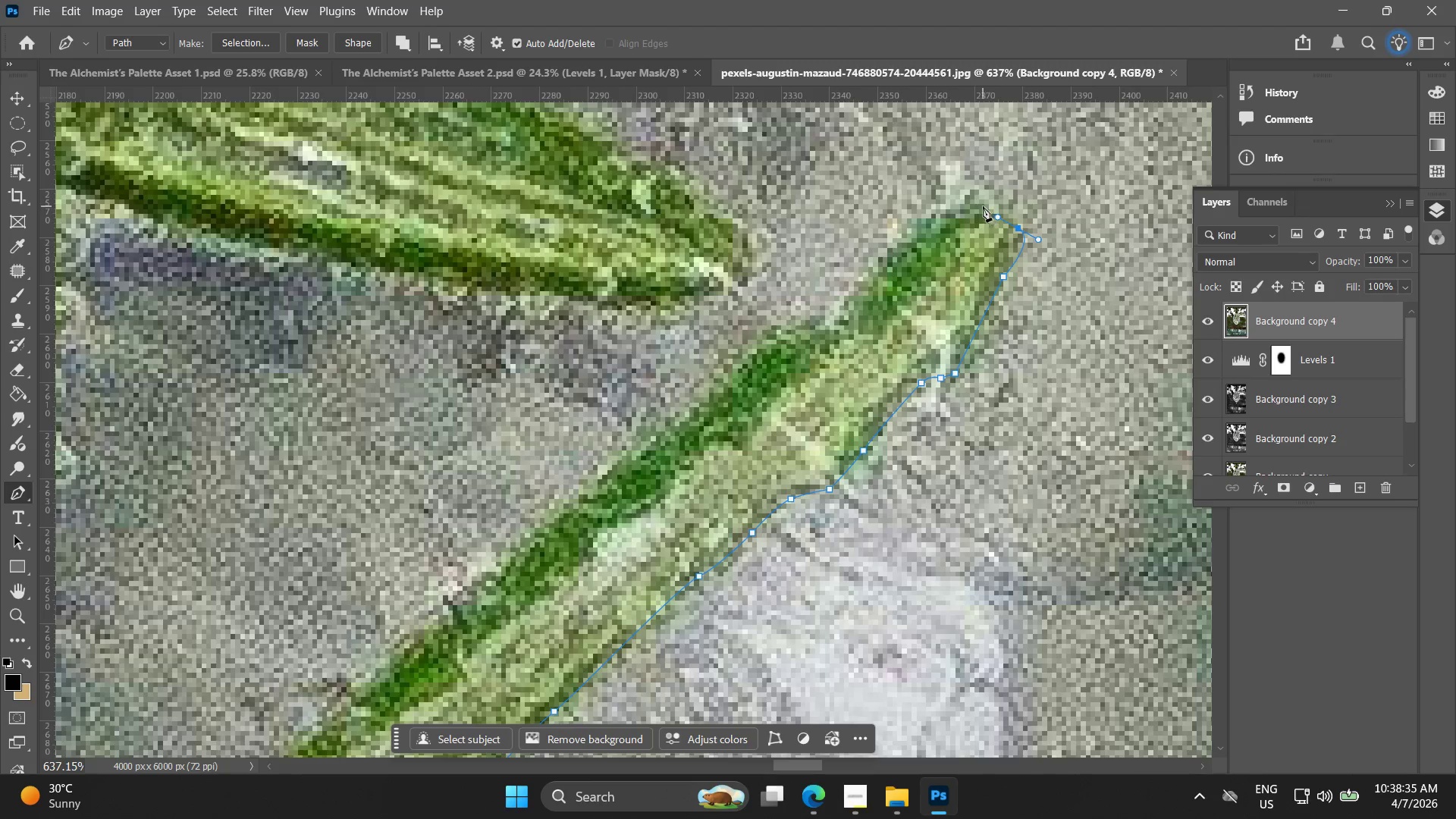 
left_click_drag(start_coordinate=[978, 206], to_coordinate=[962, 206])
 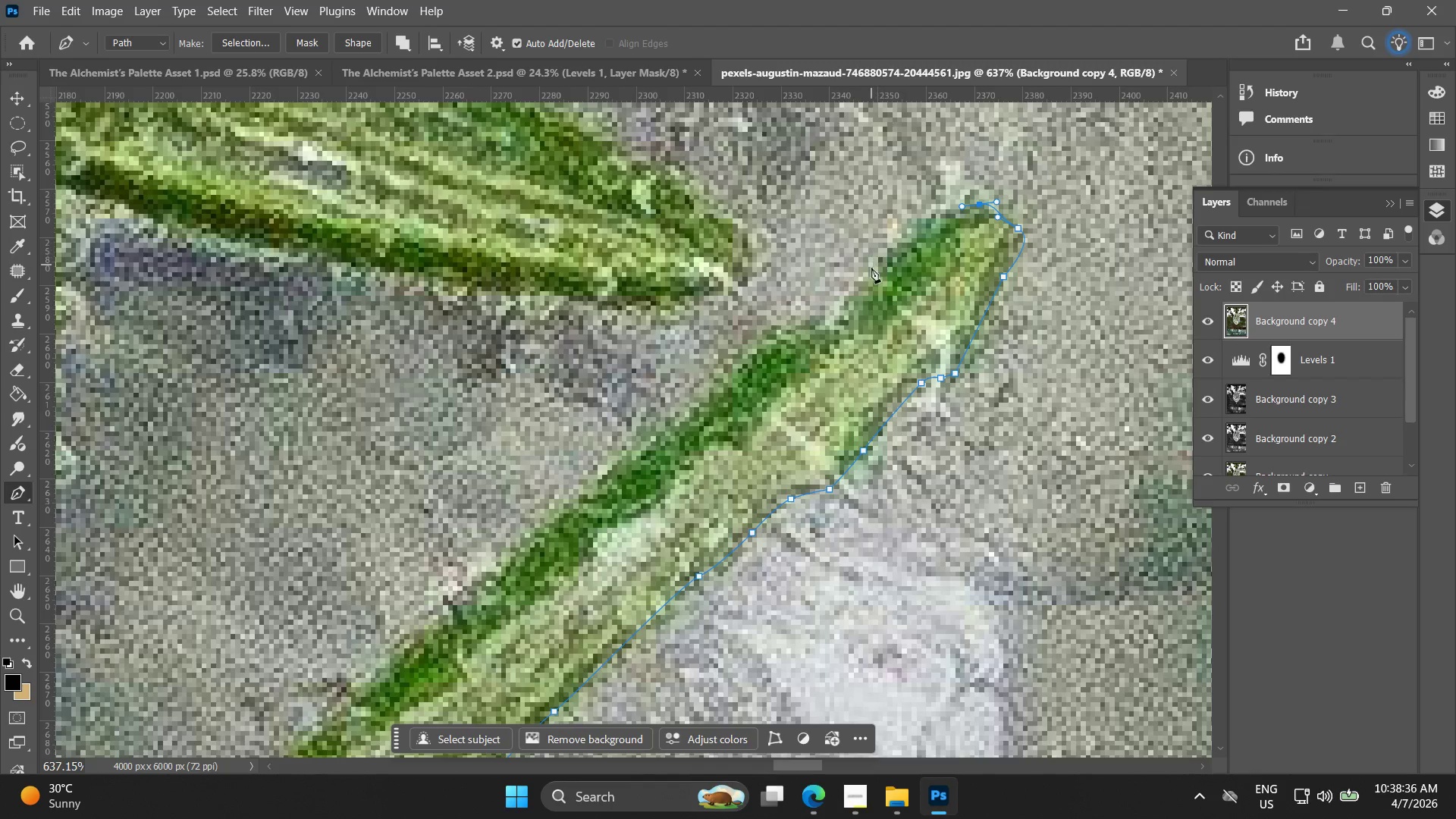 
left_click_drag(start_coordinate=[869, 276], to_coordinate=[837, 318])
 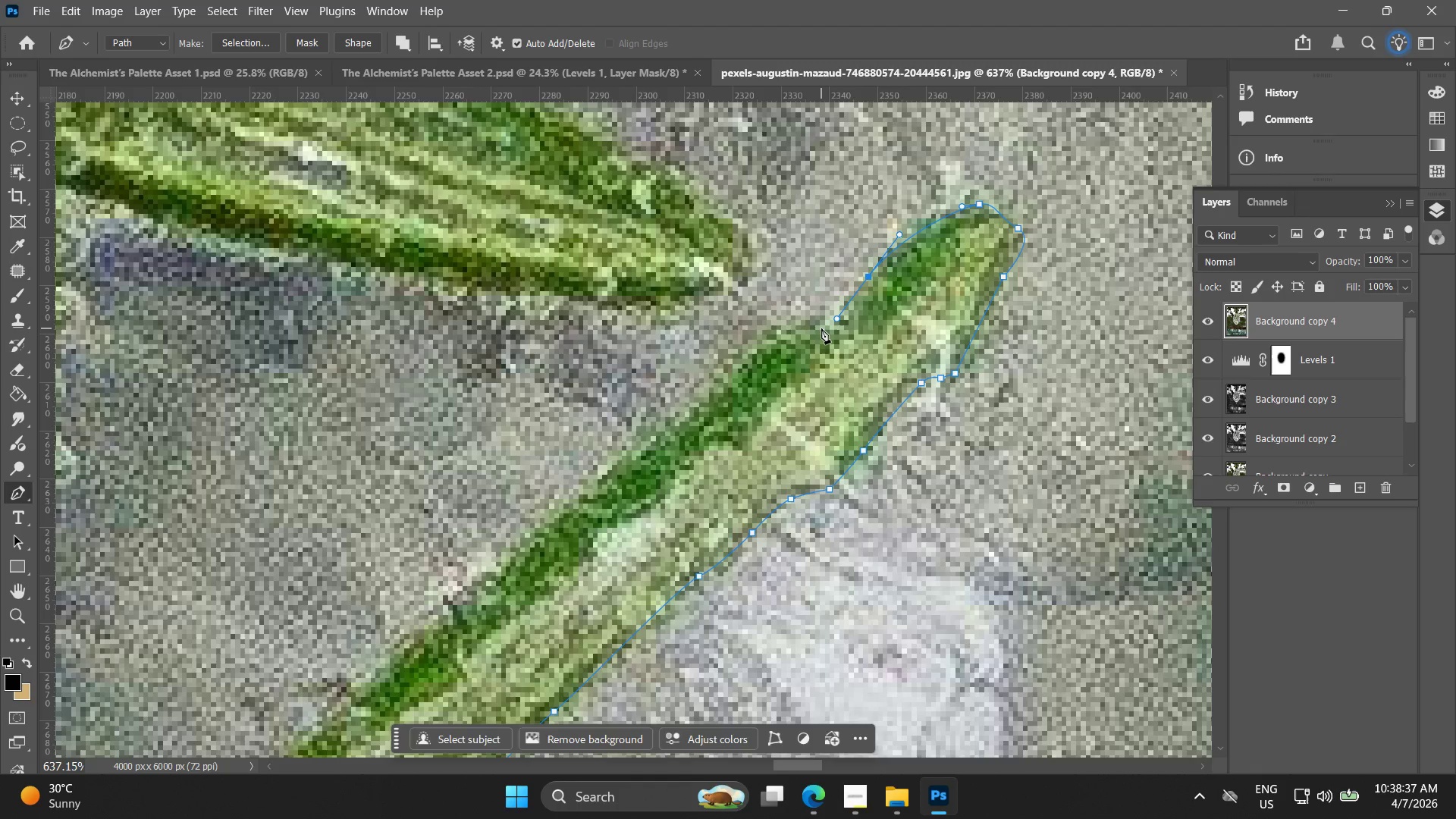 
left_click_drag(start_coordinate=[820, 328], to_coordinate=[815, 331])
 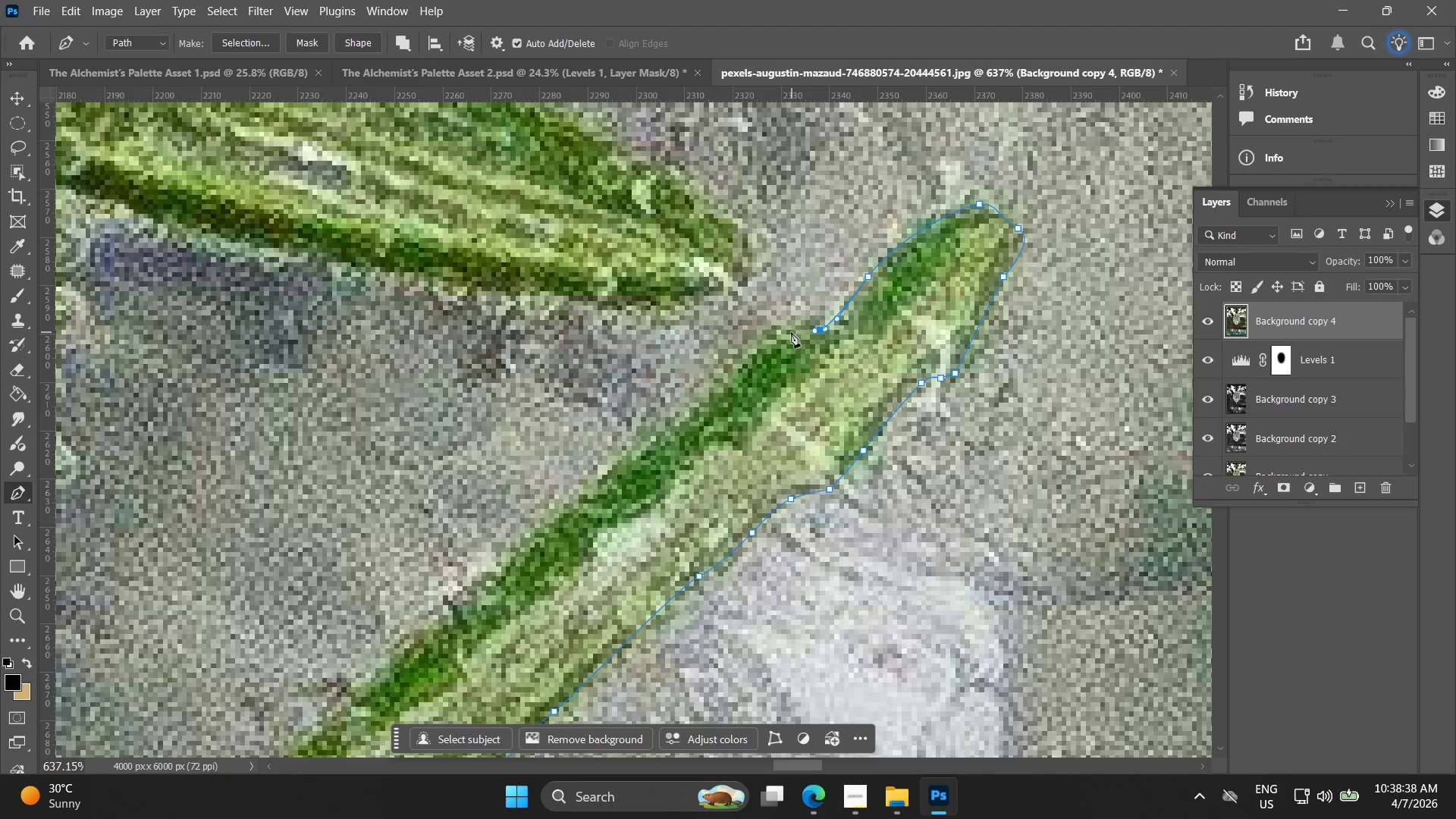 
left_click_drag(start_coordinate=[777, 340], to_coordinate=[738, 372])
 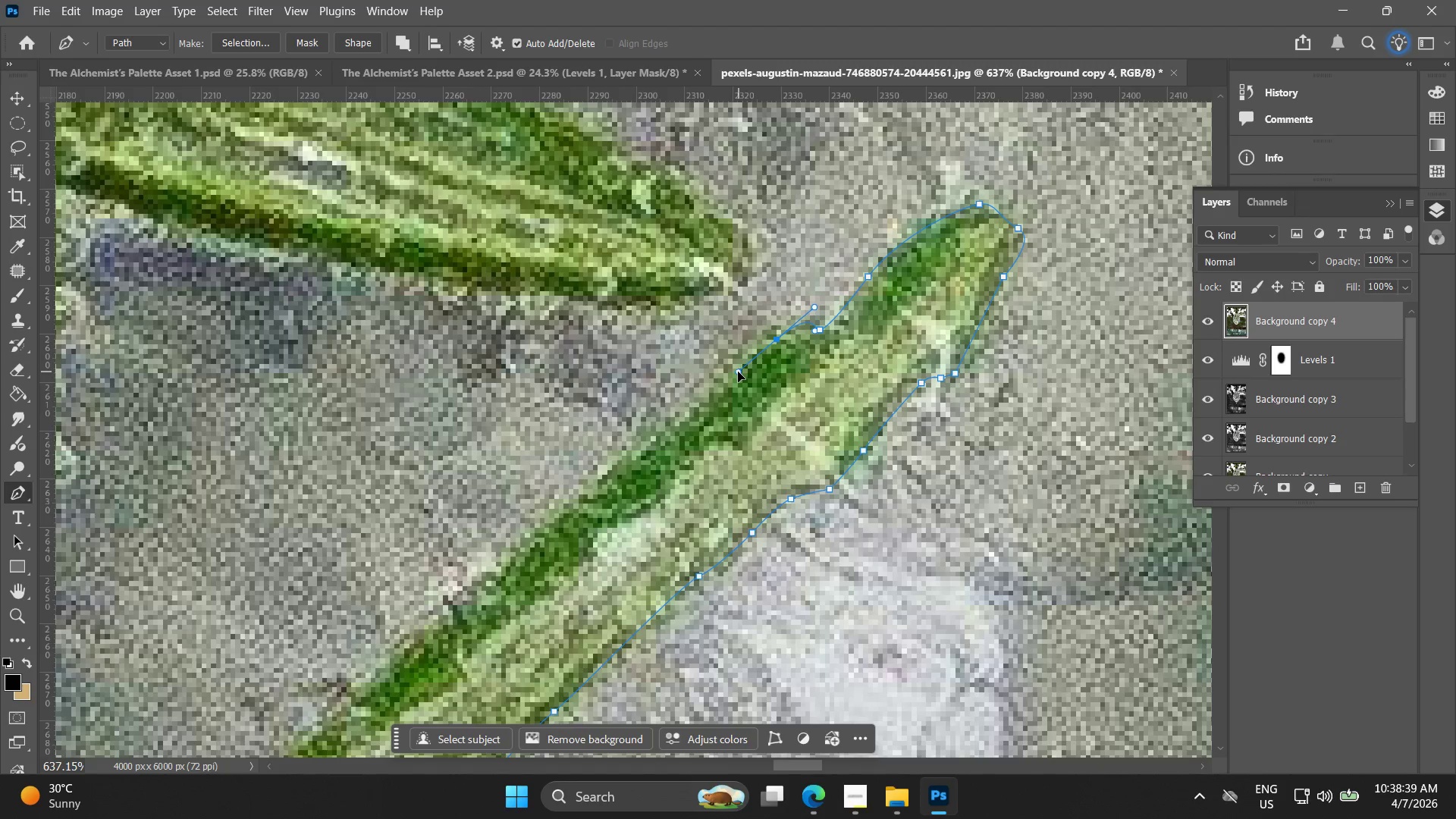 
hold_key(key=Space, duration=0.5)
 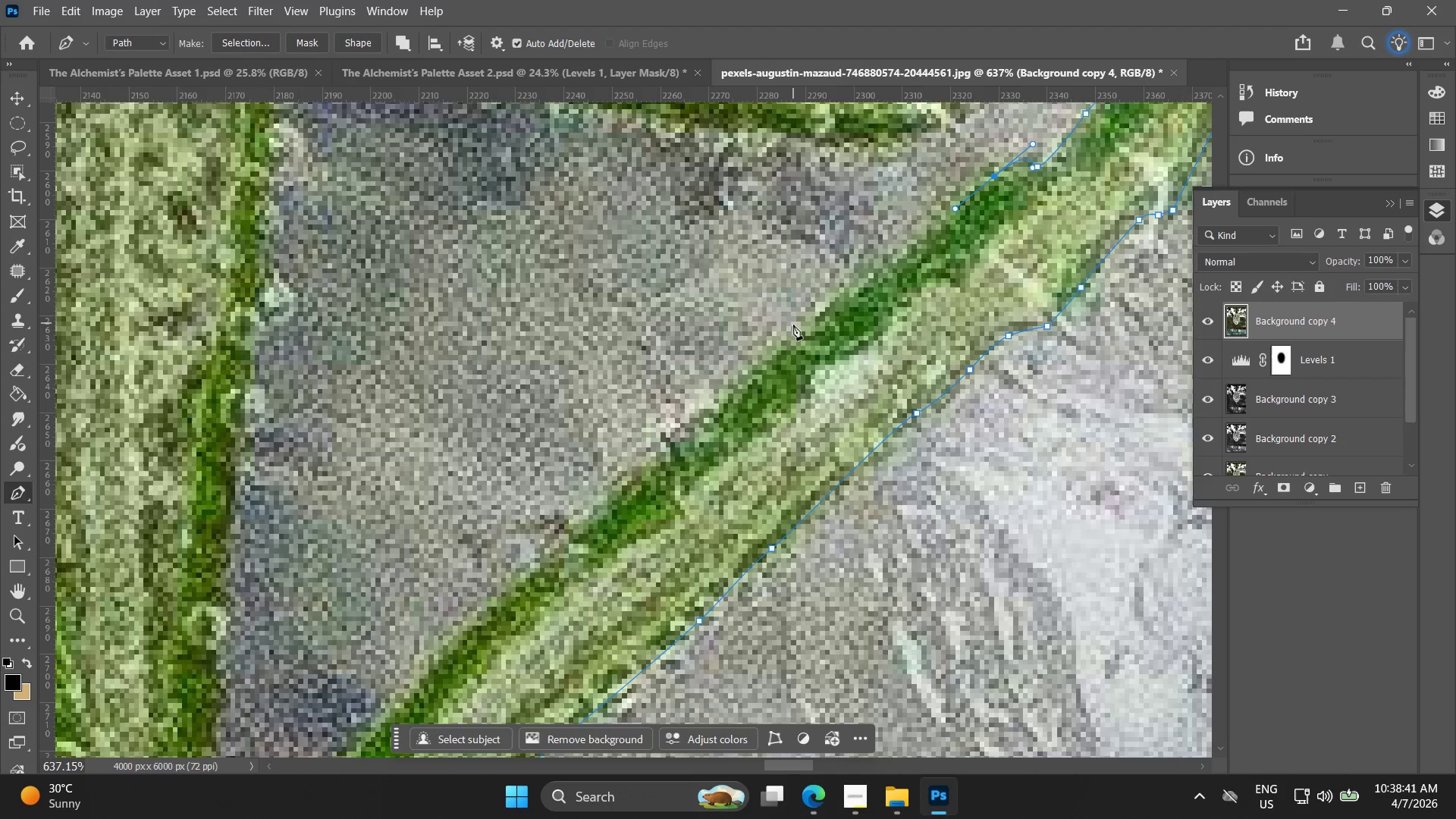 
left_click_drag(start_coordinate=[733, 393], to_coordinate=[950, 230])
 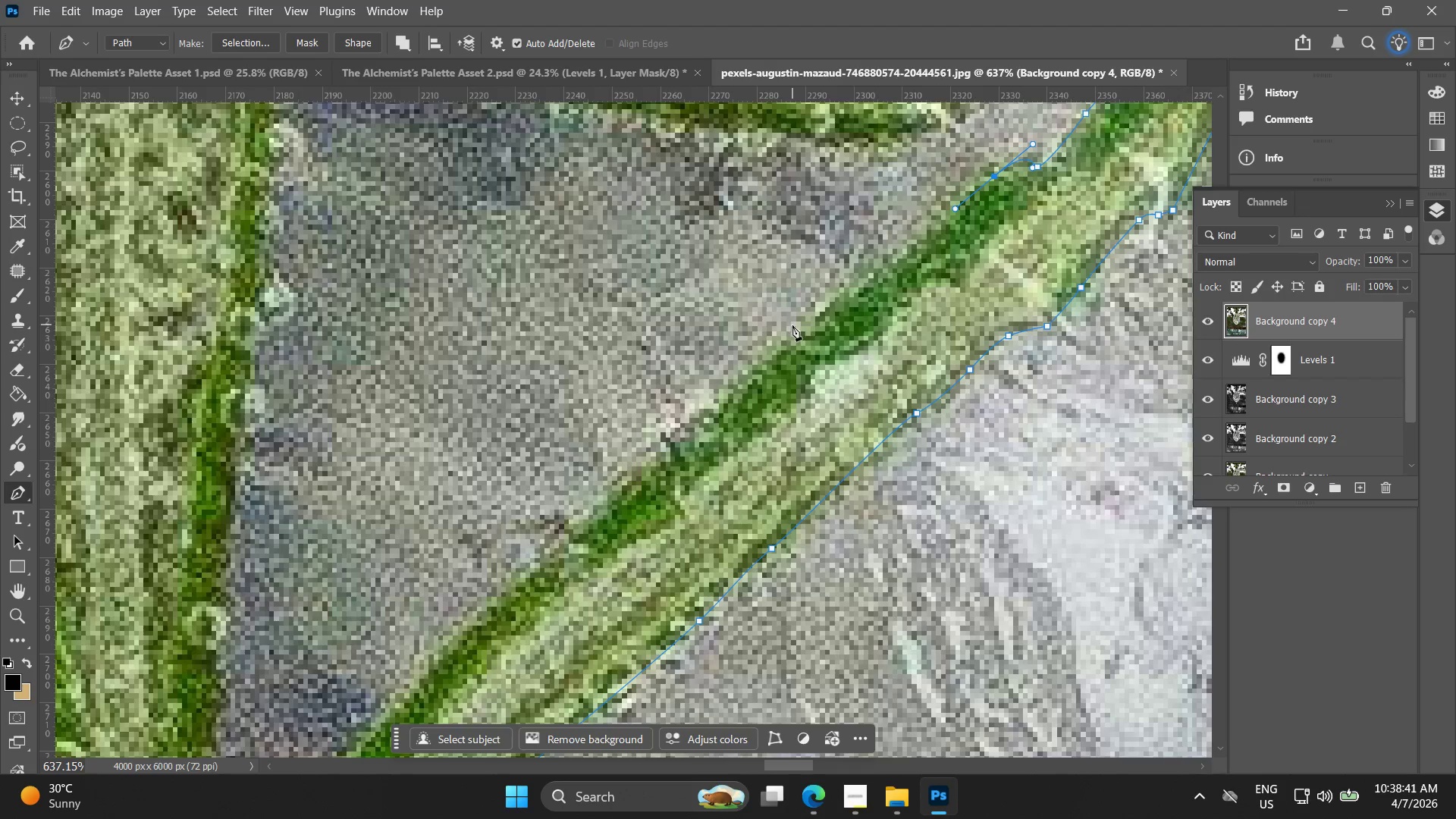 
left_click([785, 344])
 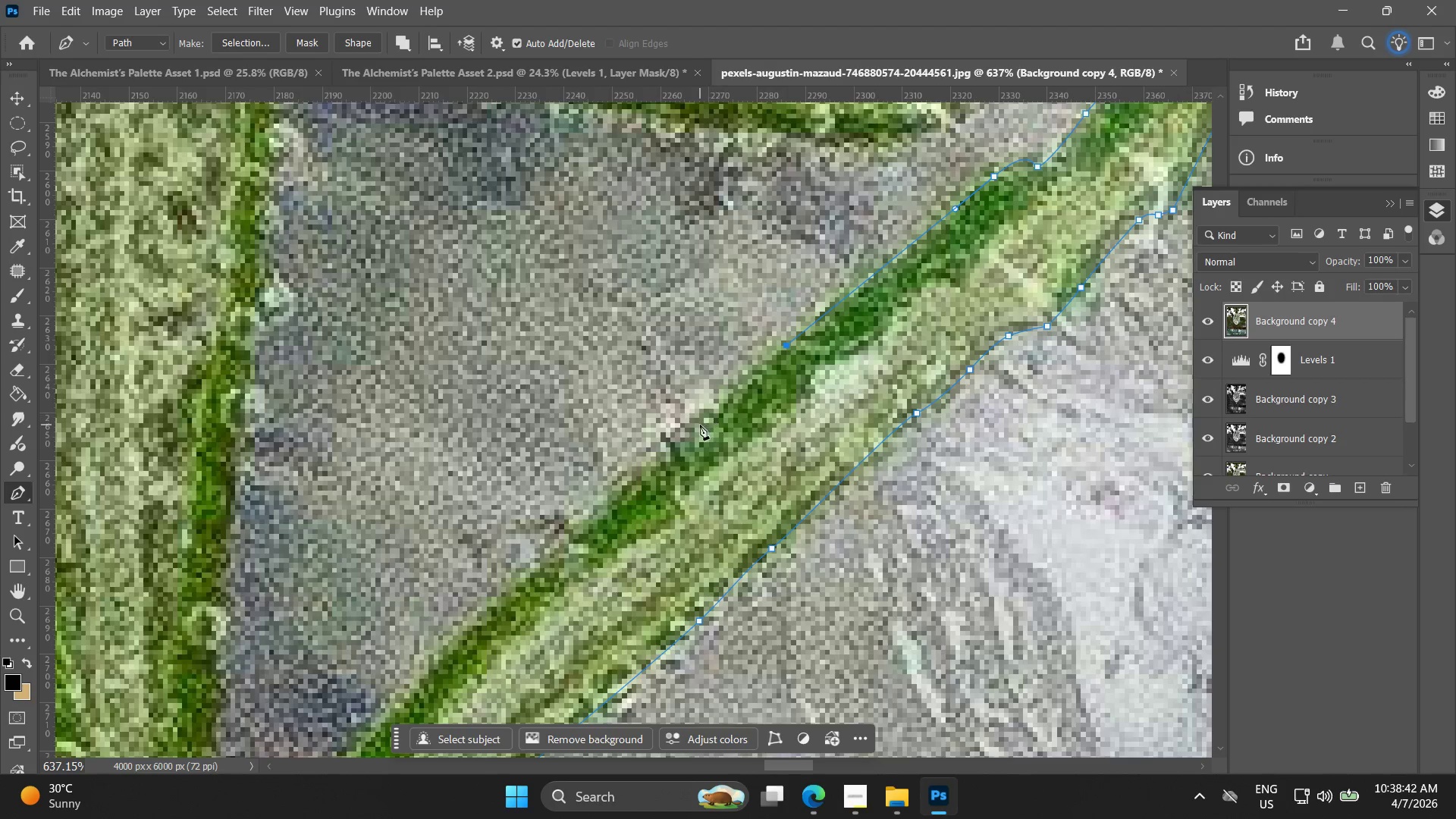 
left_click_drag(start_coordinate=[693, 428], to_coordinate=[668, 442])
 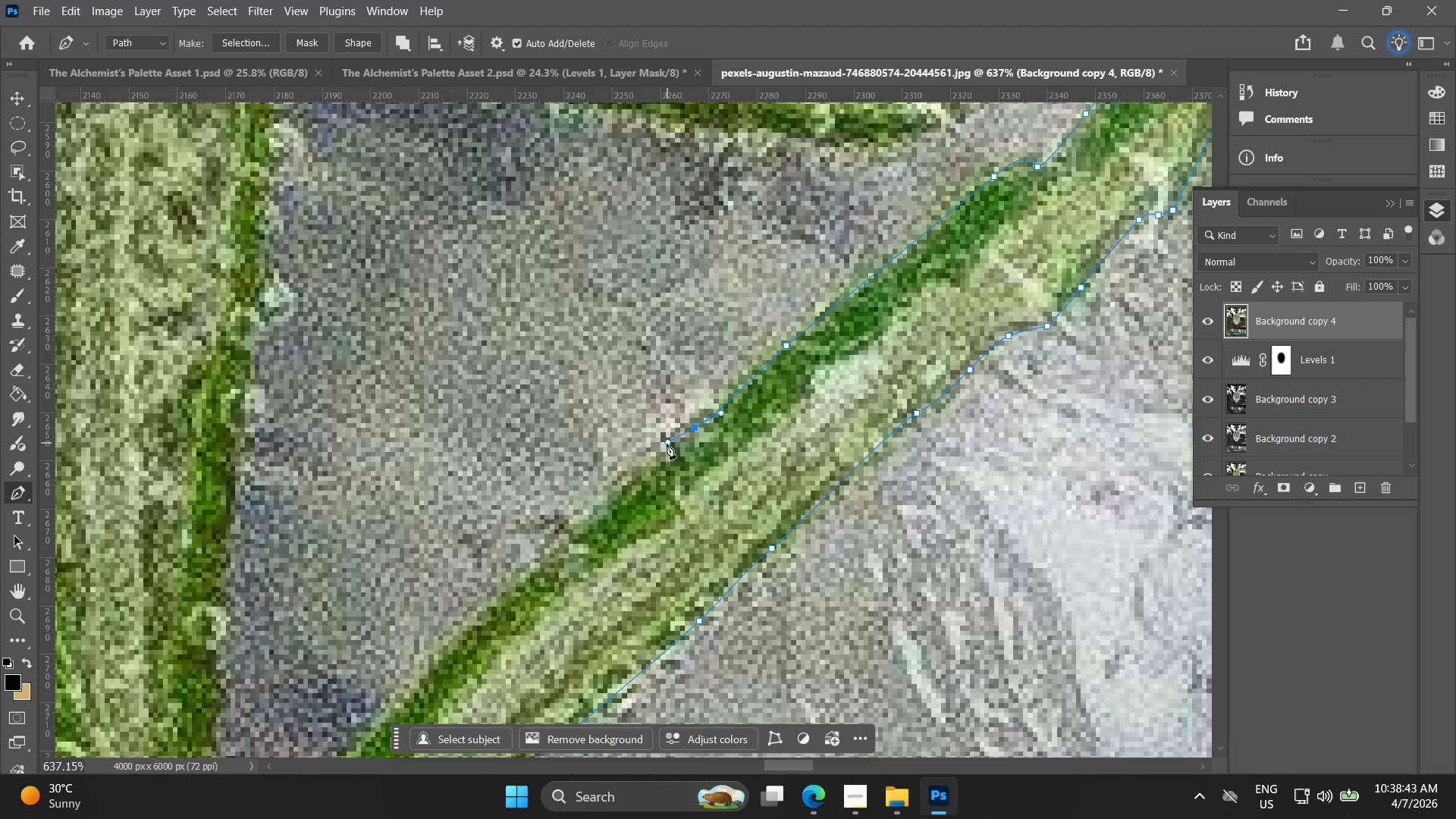 
key(Control+ControlLeft)
 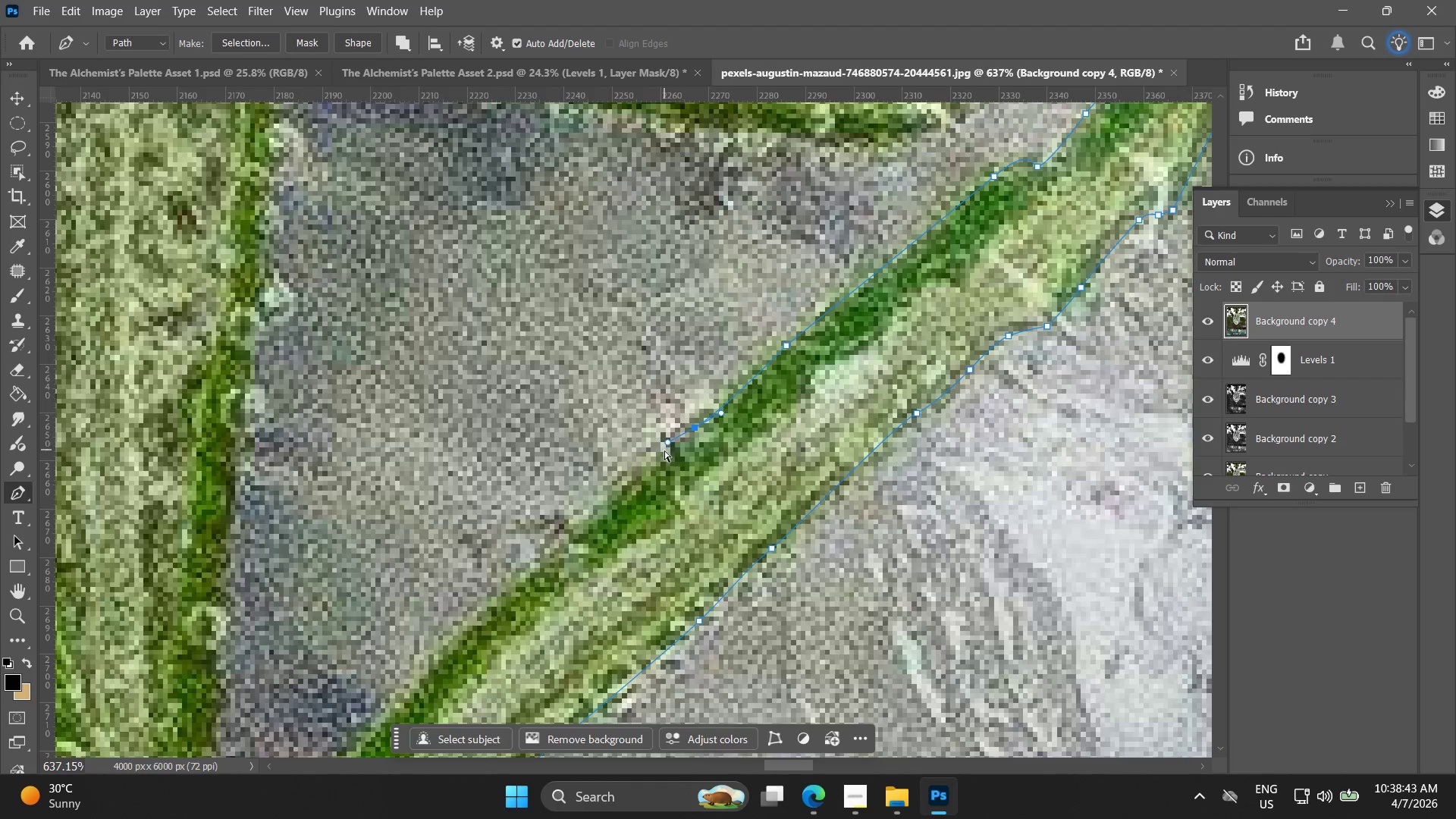 
key(Control+Z)
 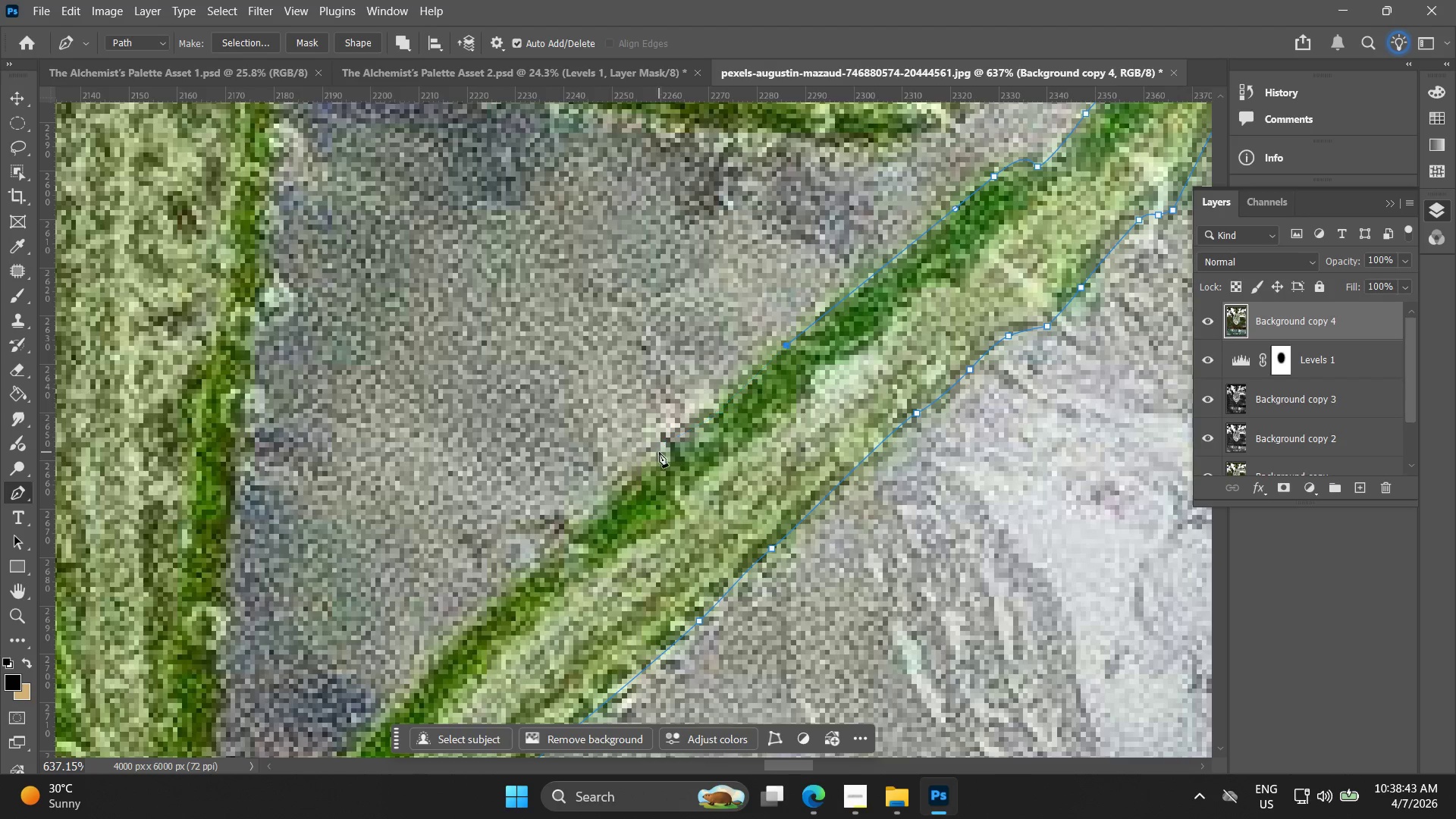 
left_click_drag(start_coordinate=[659, 453], to_coordinate=[629, 485])
 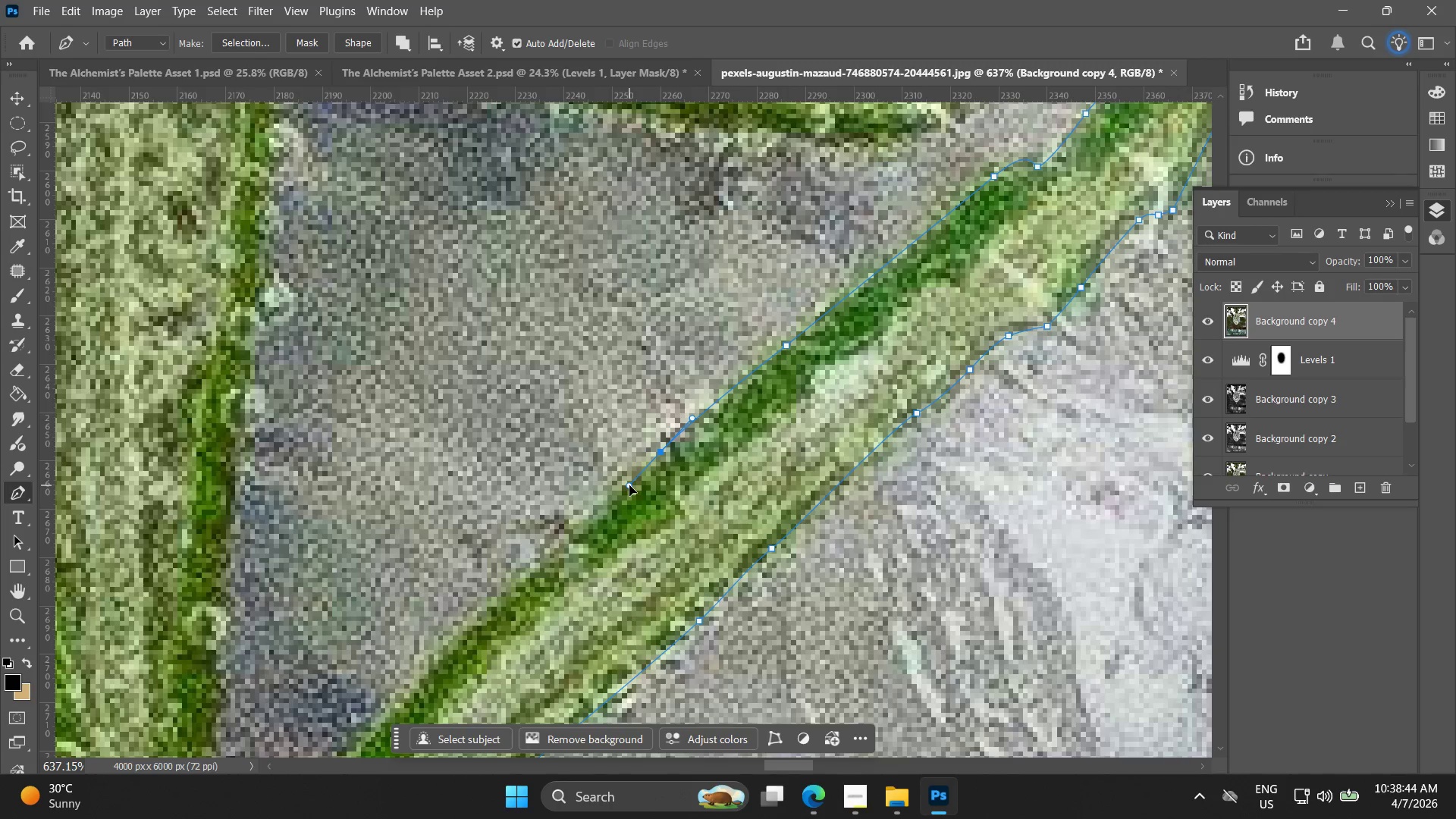 
hold_key(key=Space, duration=0.53)
 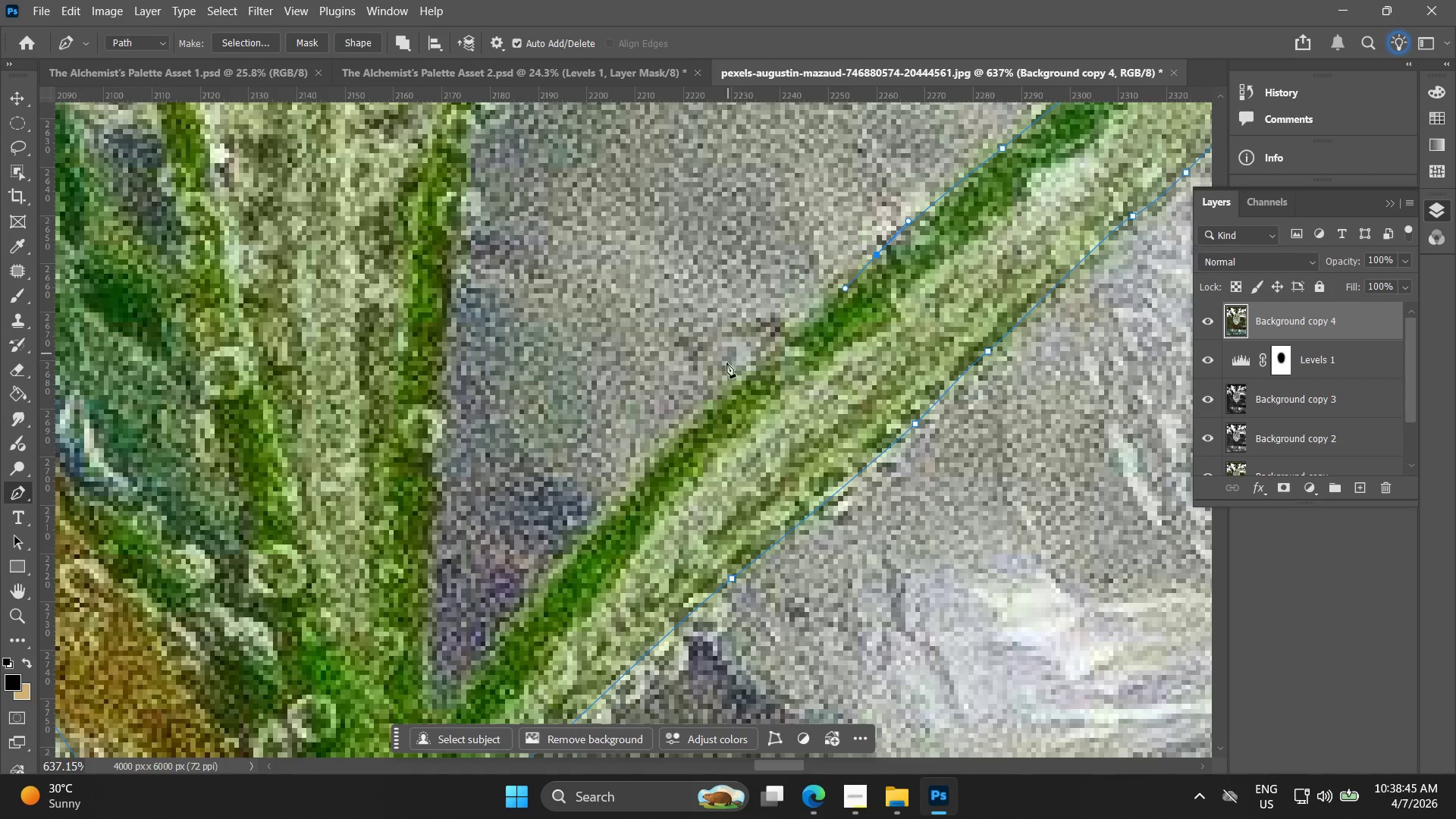 
left_click_drag(start_coordinate=[653, 468], to_coordinate=[869, 271])
 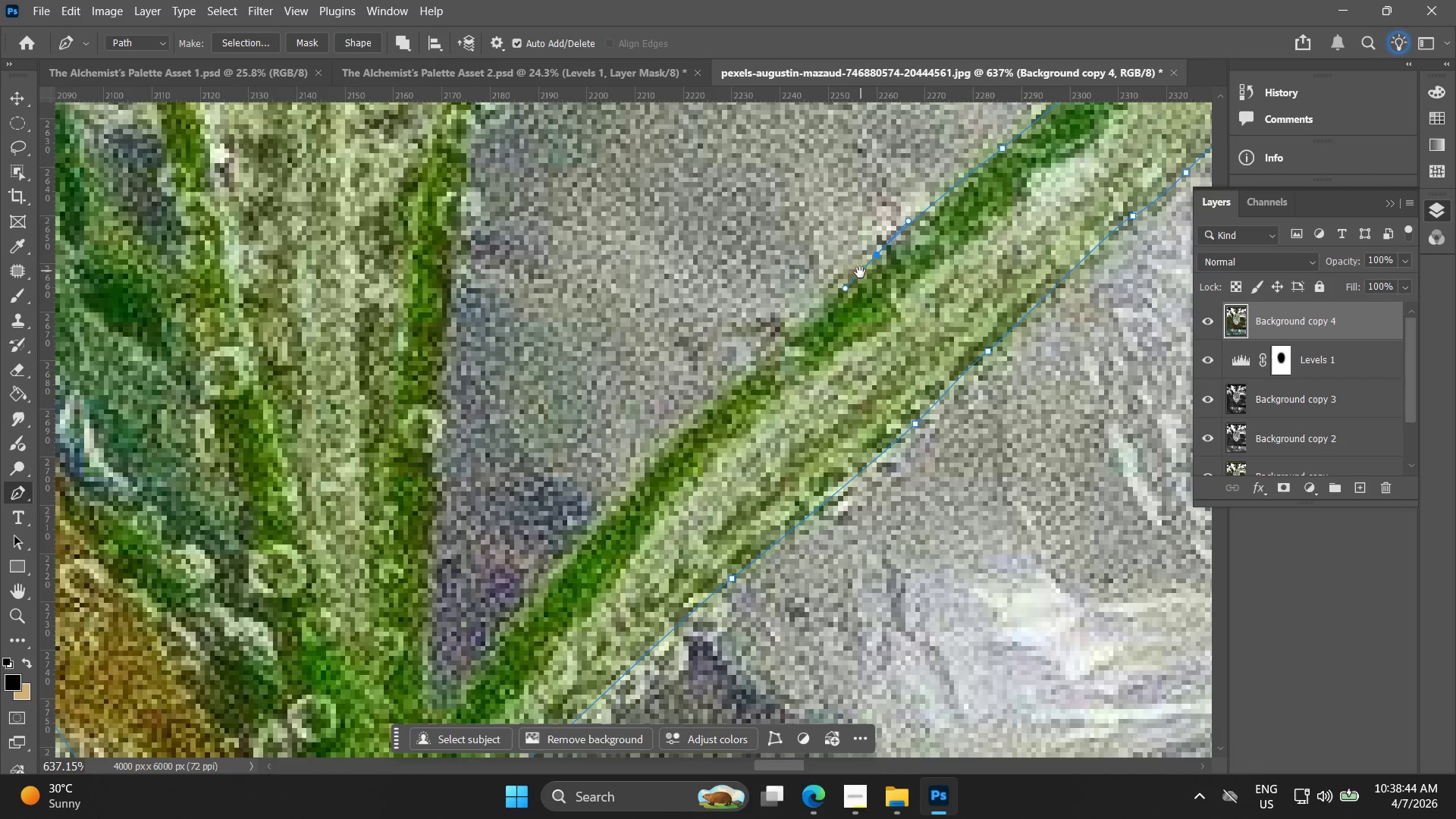 
hold_key(key=Space, duration=2.7)
 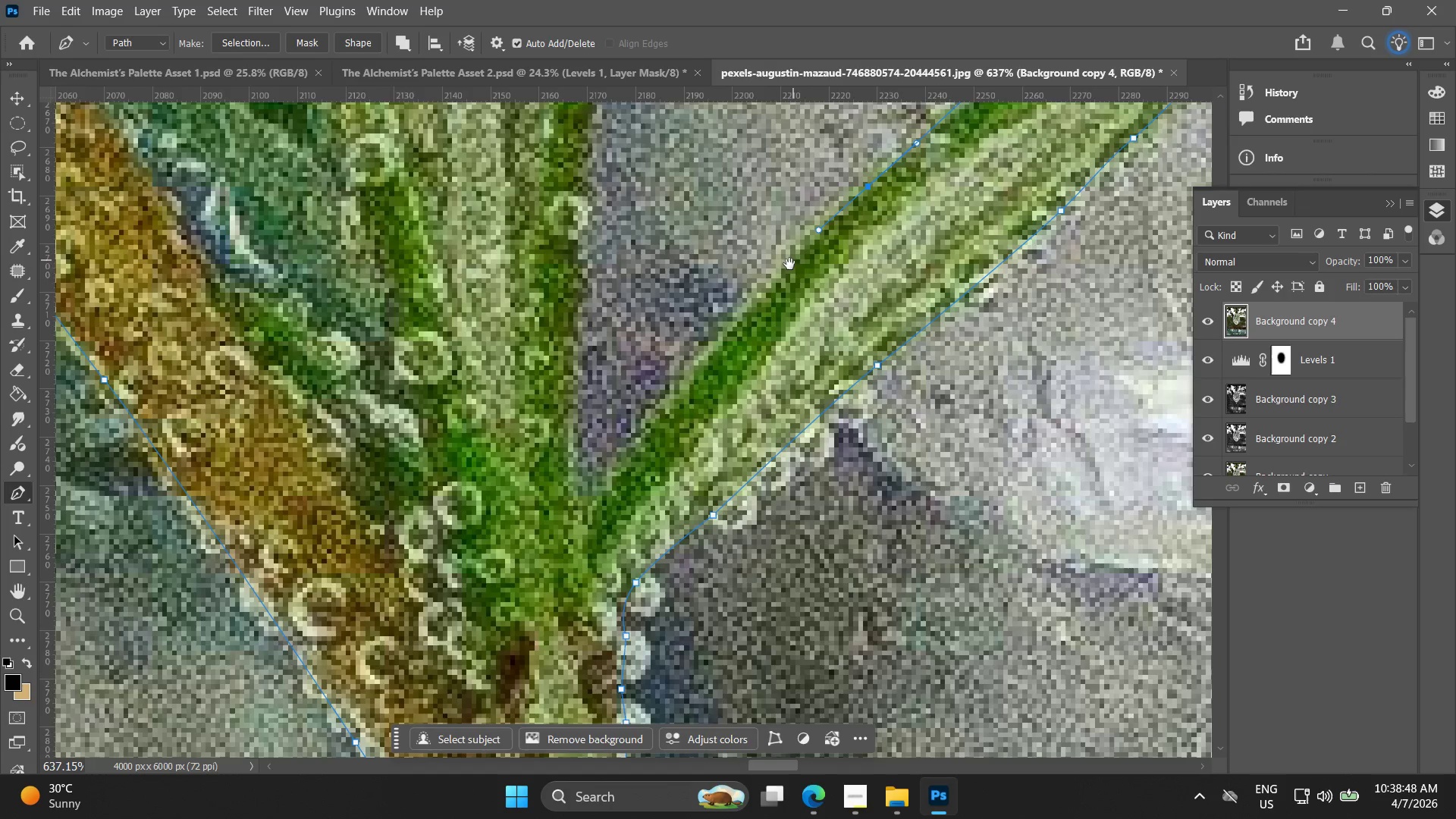 
left_click_drag(start_coordinate=[723, 398], to_coordinate=[673, 443])
 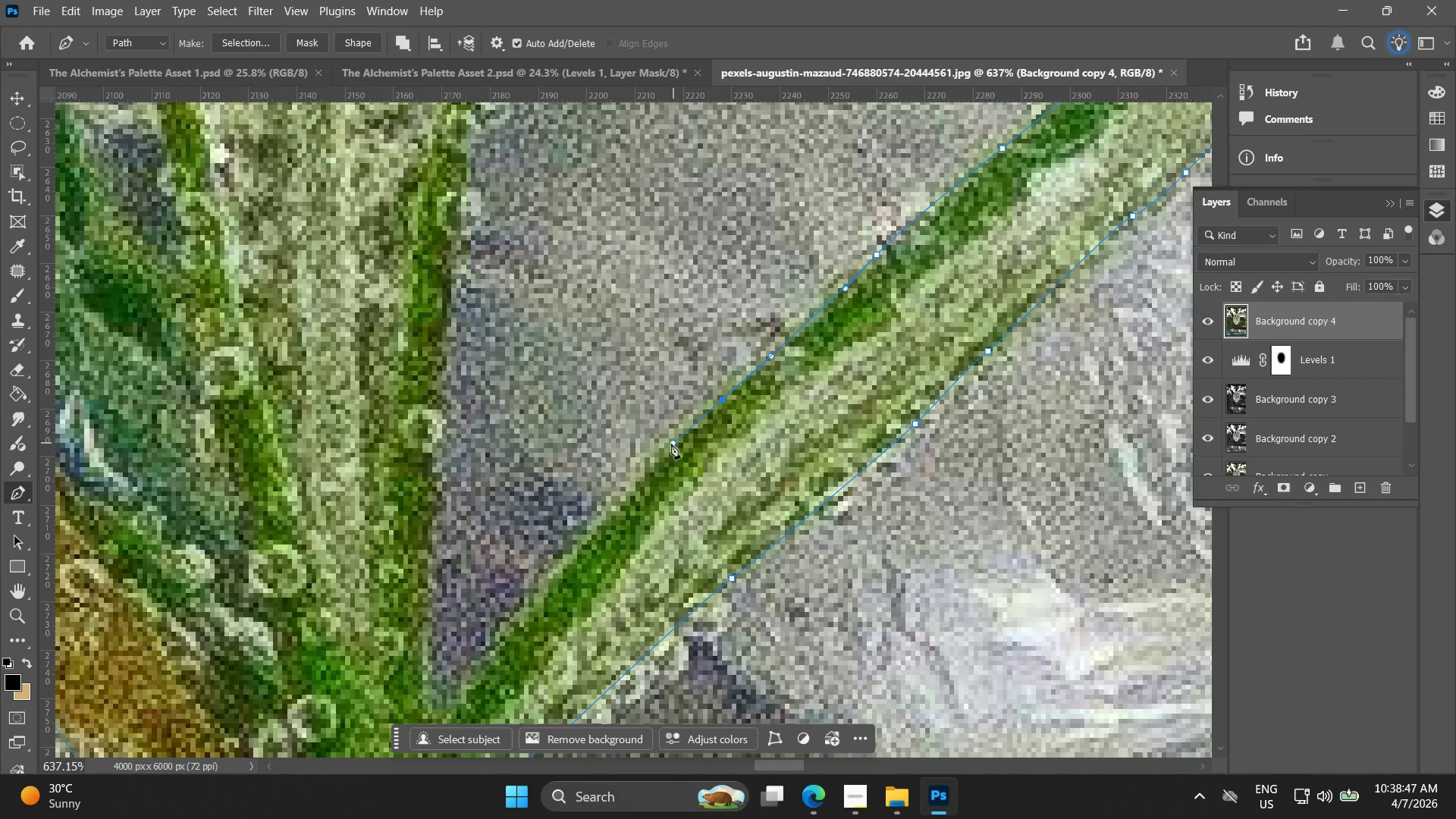 
hold_key(key=Space, duration=0.5)
 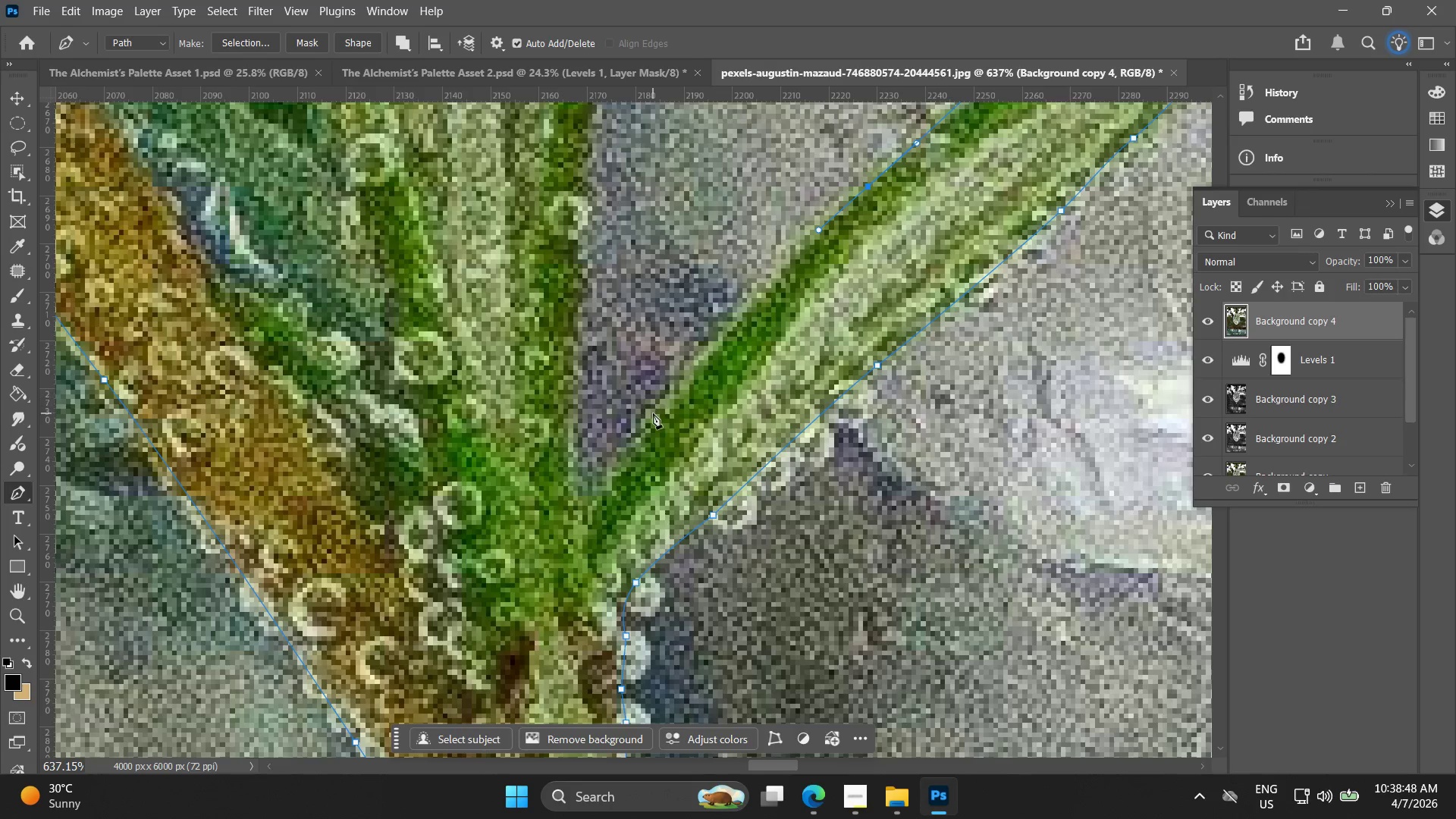 
left_click_drag(start_coordinate=[661, 472], to_coordinate=[806, 259])
 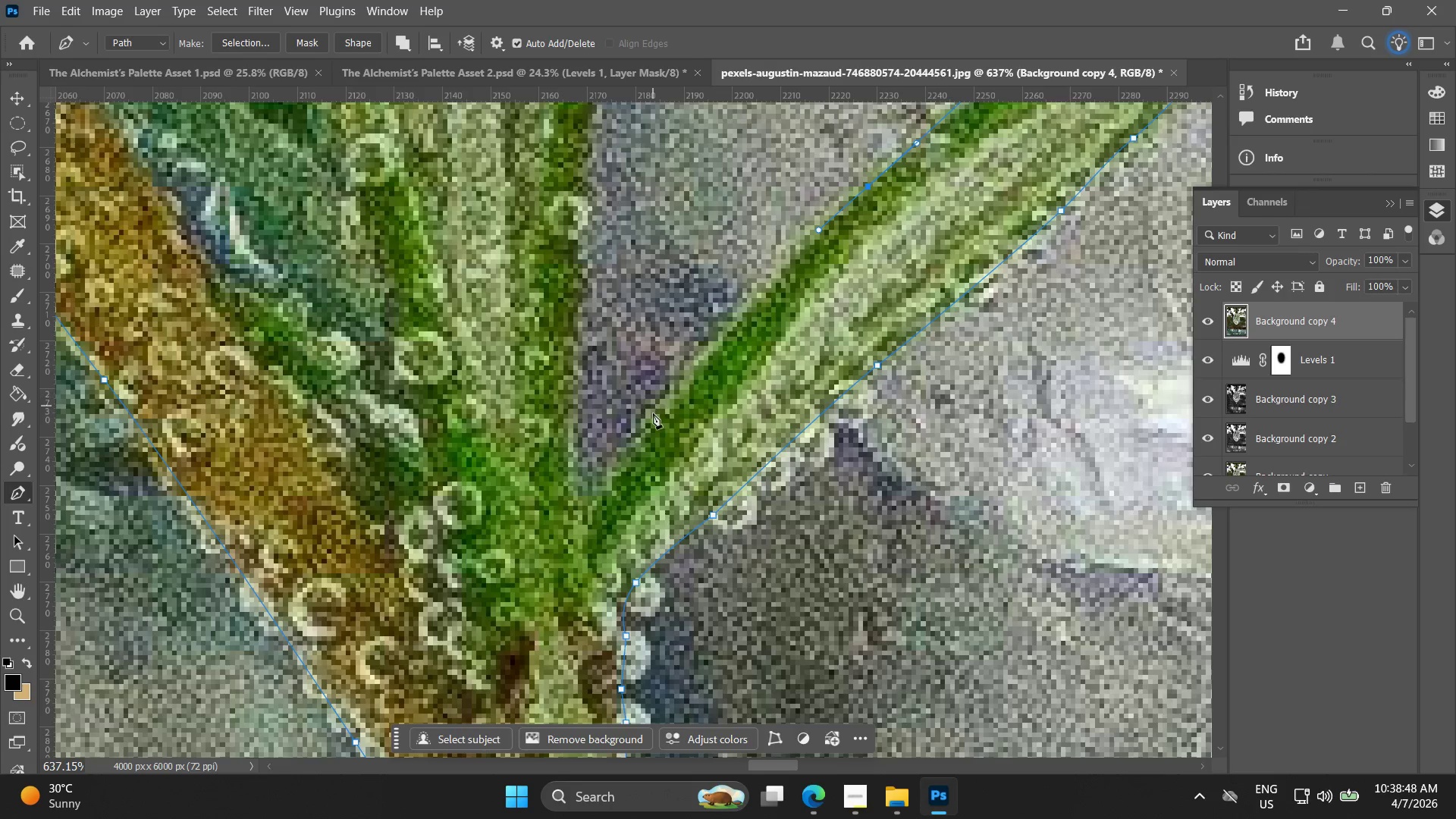 
left_click_drag(start_coordinate=[653, 413], to_coordinate=[595, 492])
 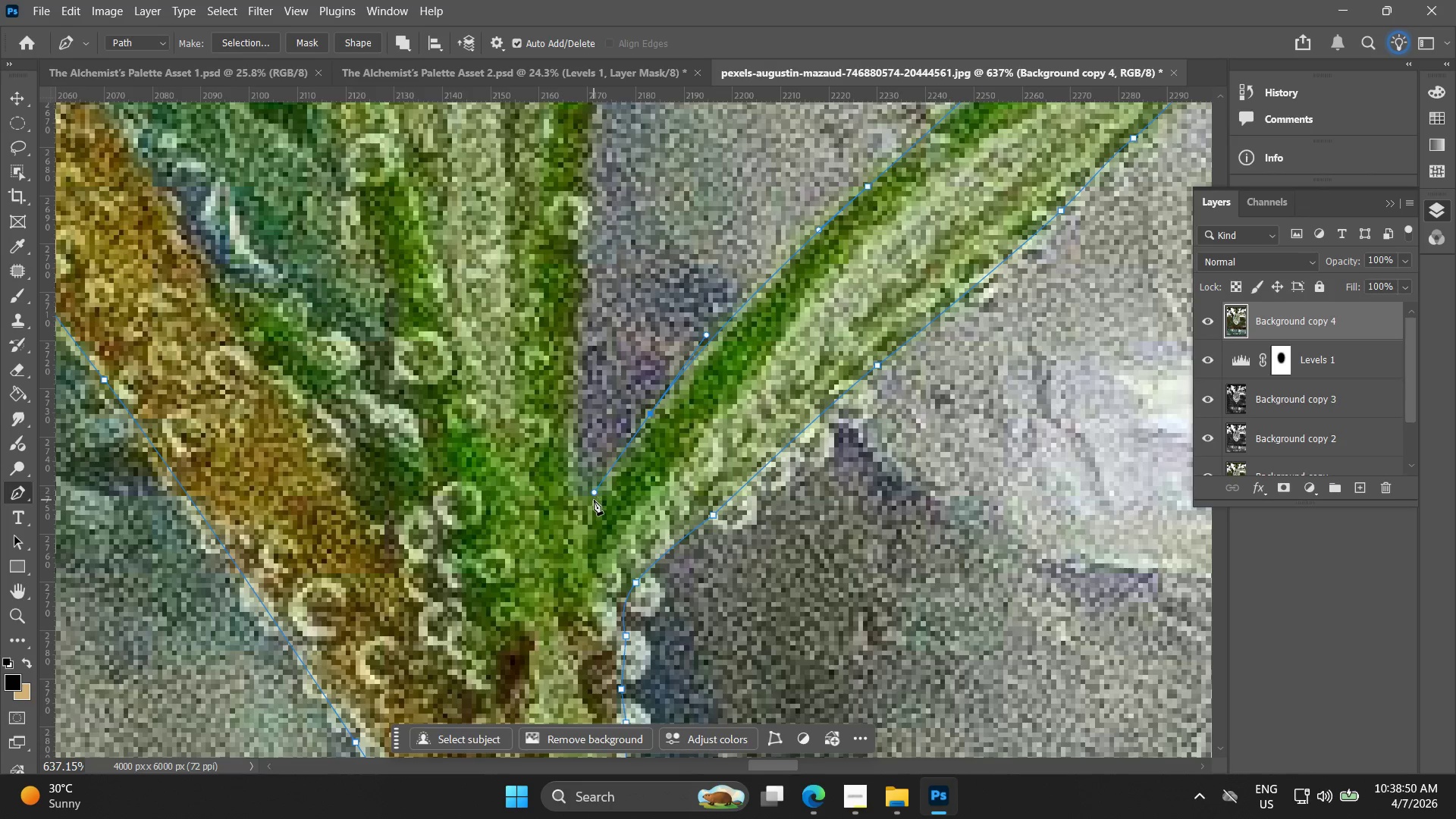 
left_click([591, 504])
 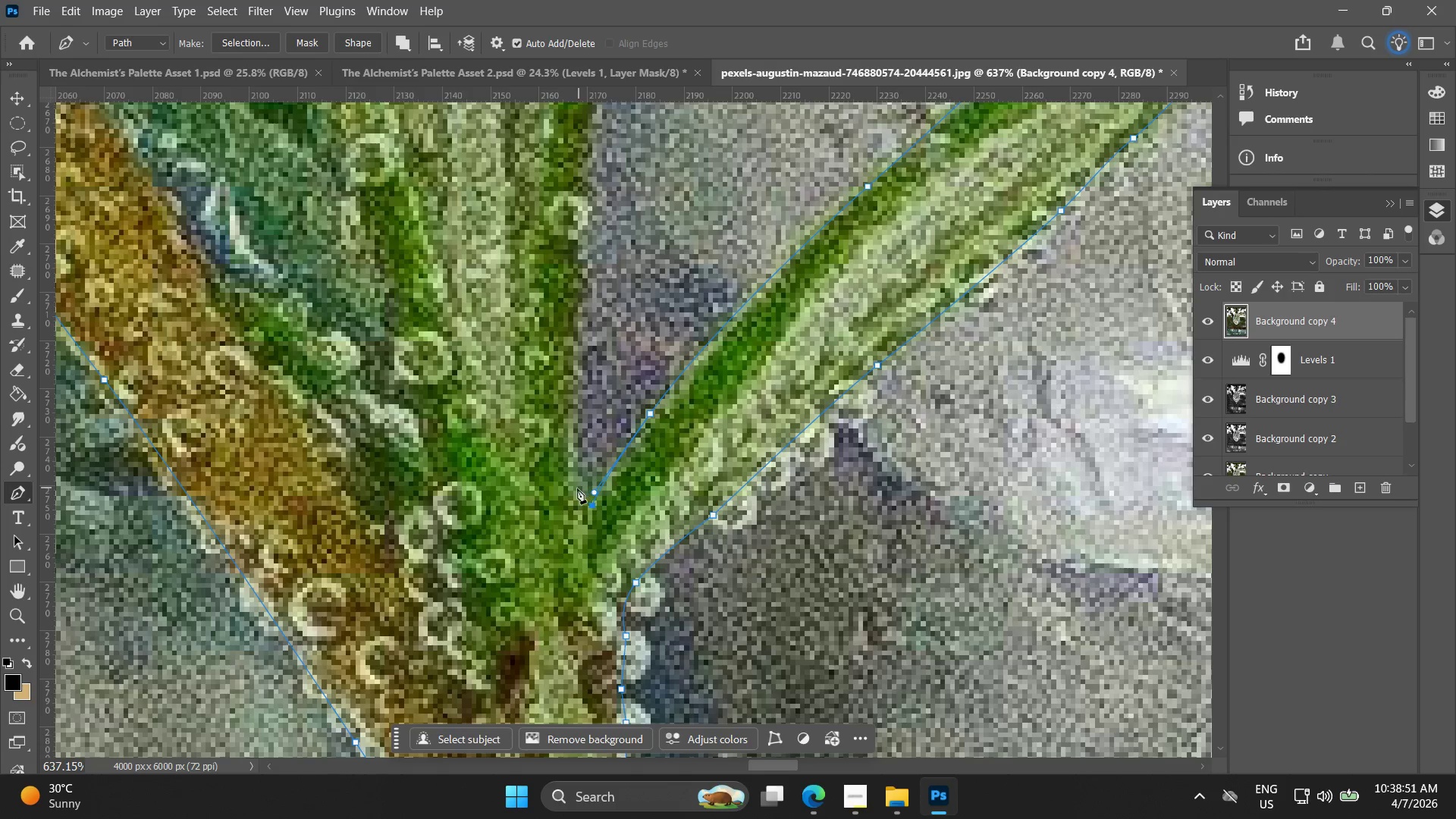 
key(Control+ControlLeft)
 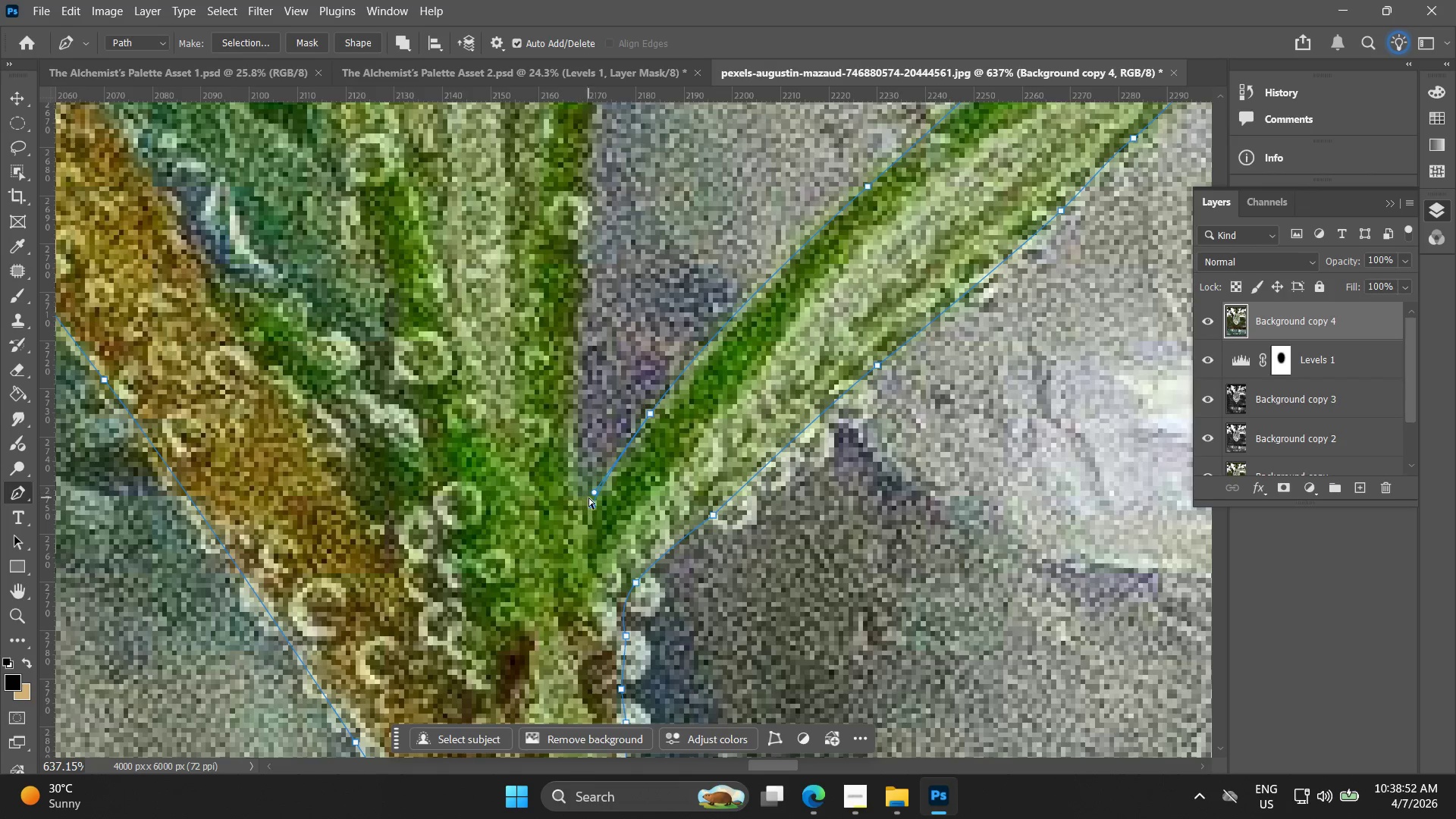 
key(Control+Z)
 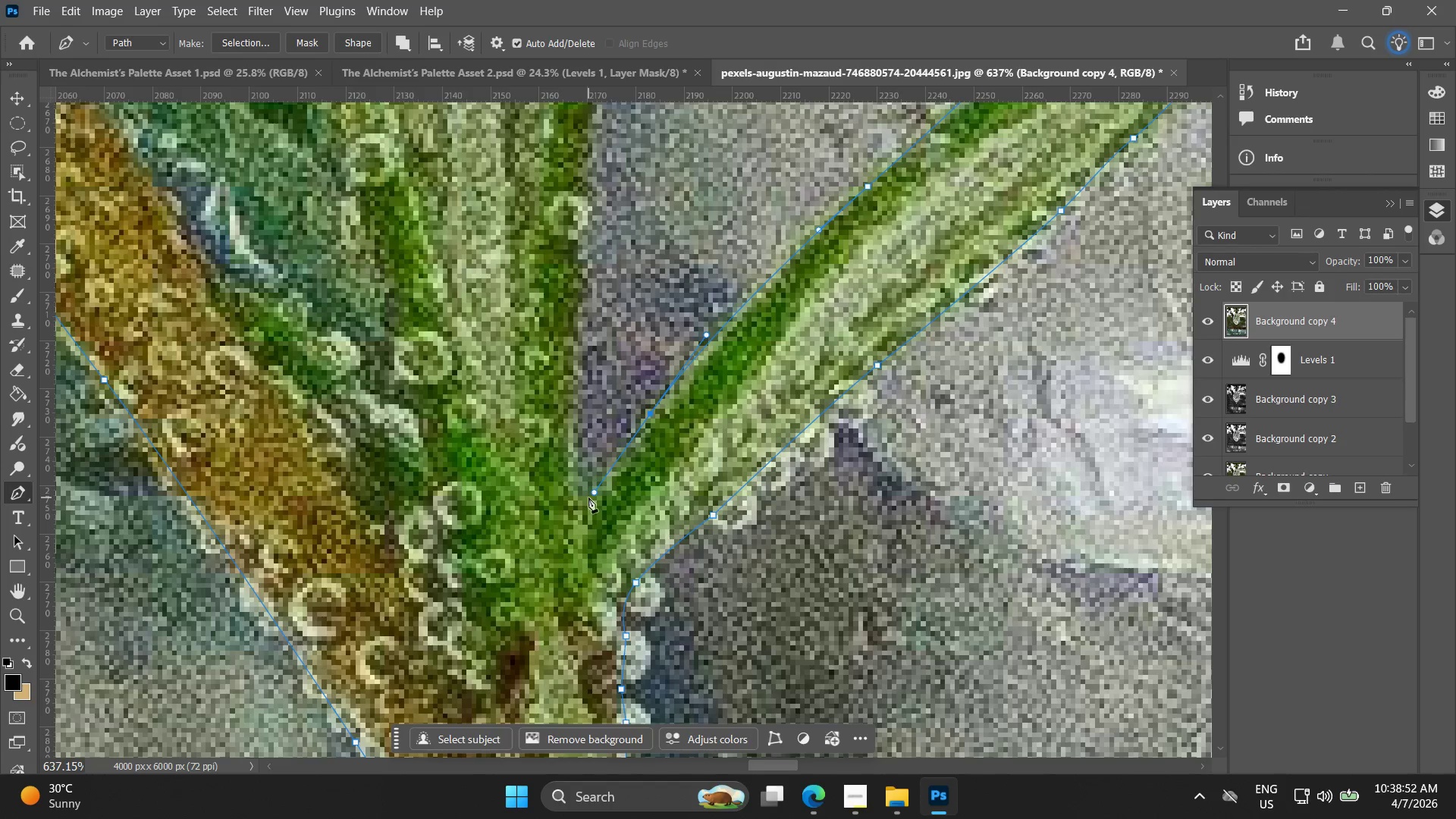 
left_click([588, 497])
 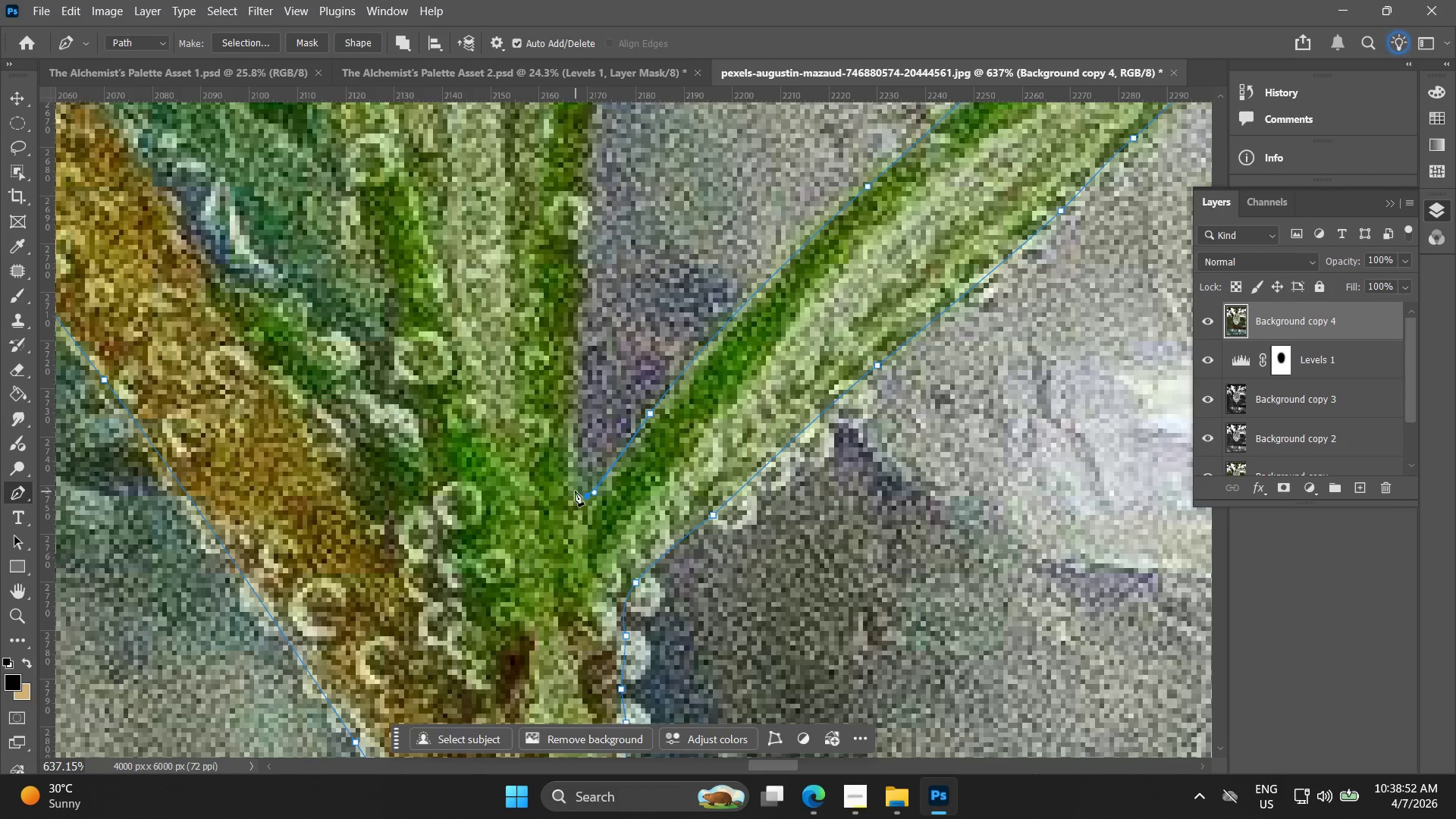 
left_click([573, 486])
 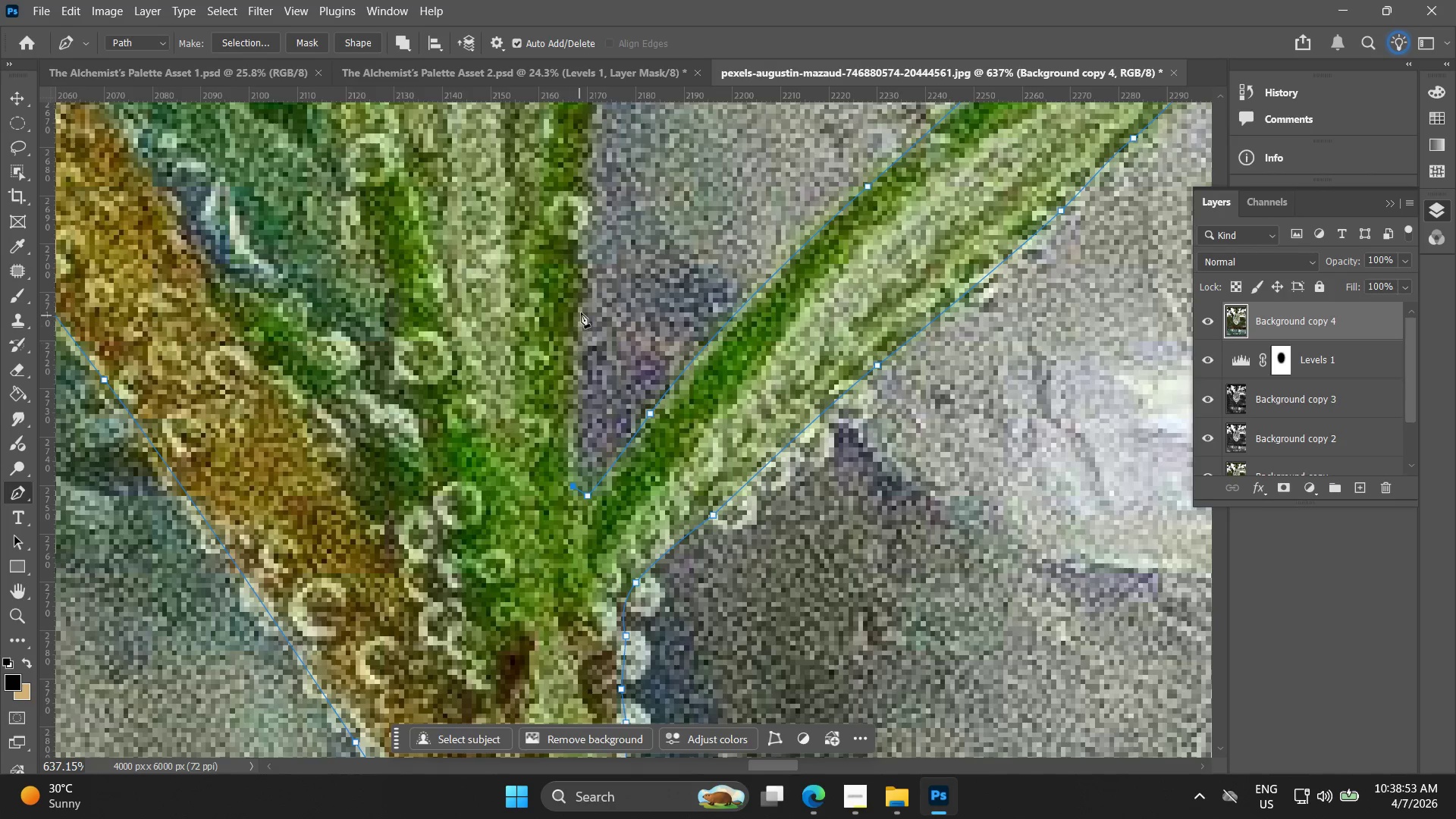 
left_click([582, 301])
 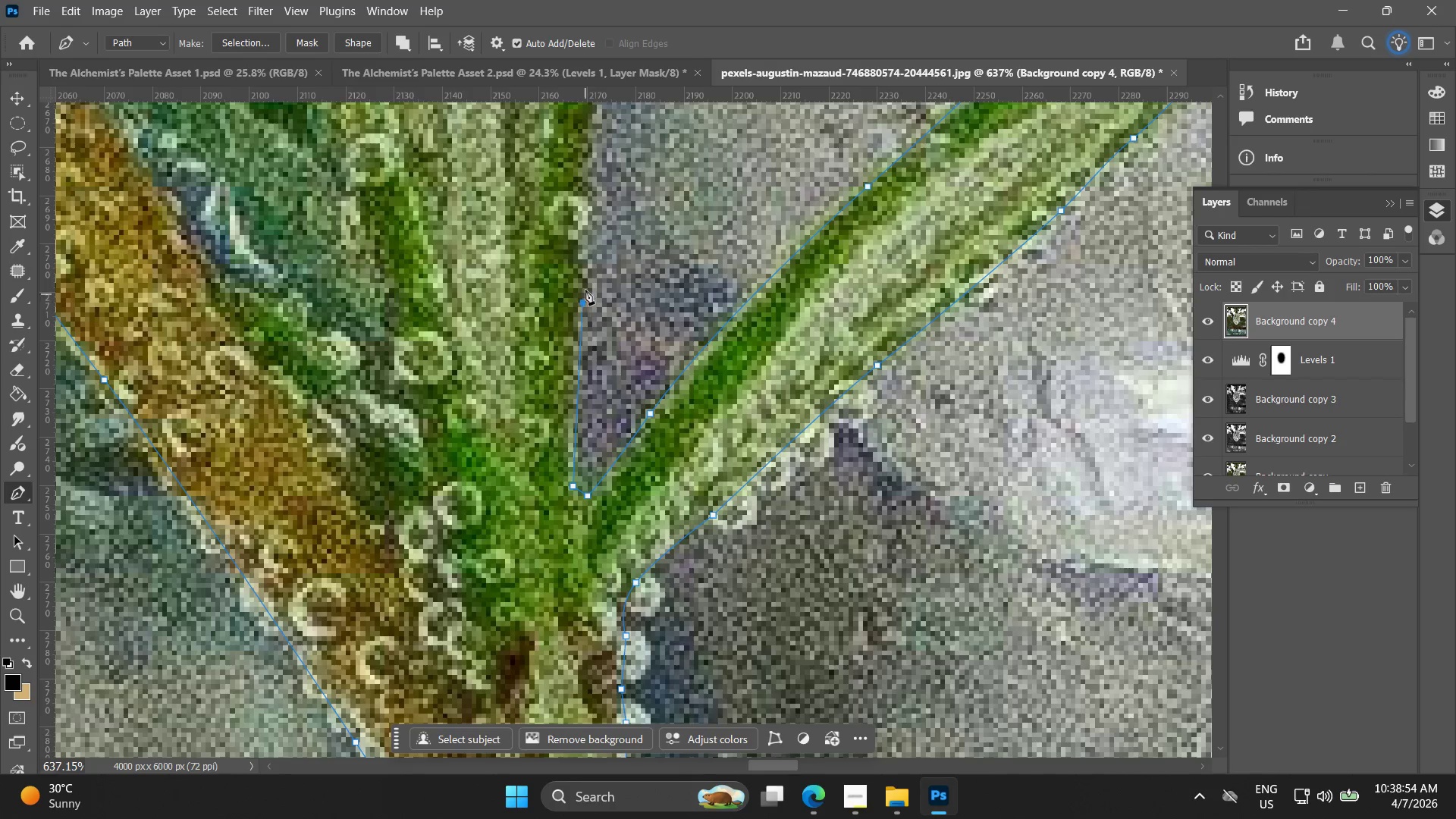 
hold_key(key=Space, duration=0.55)
 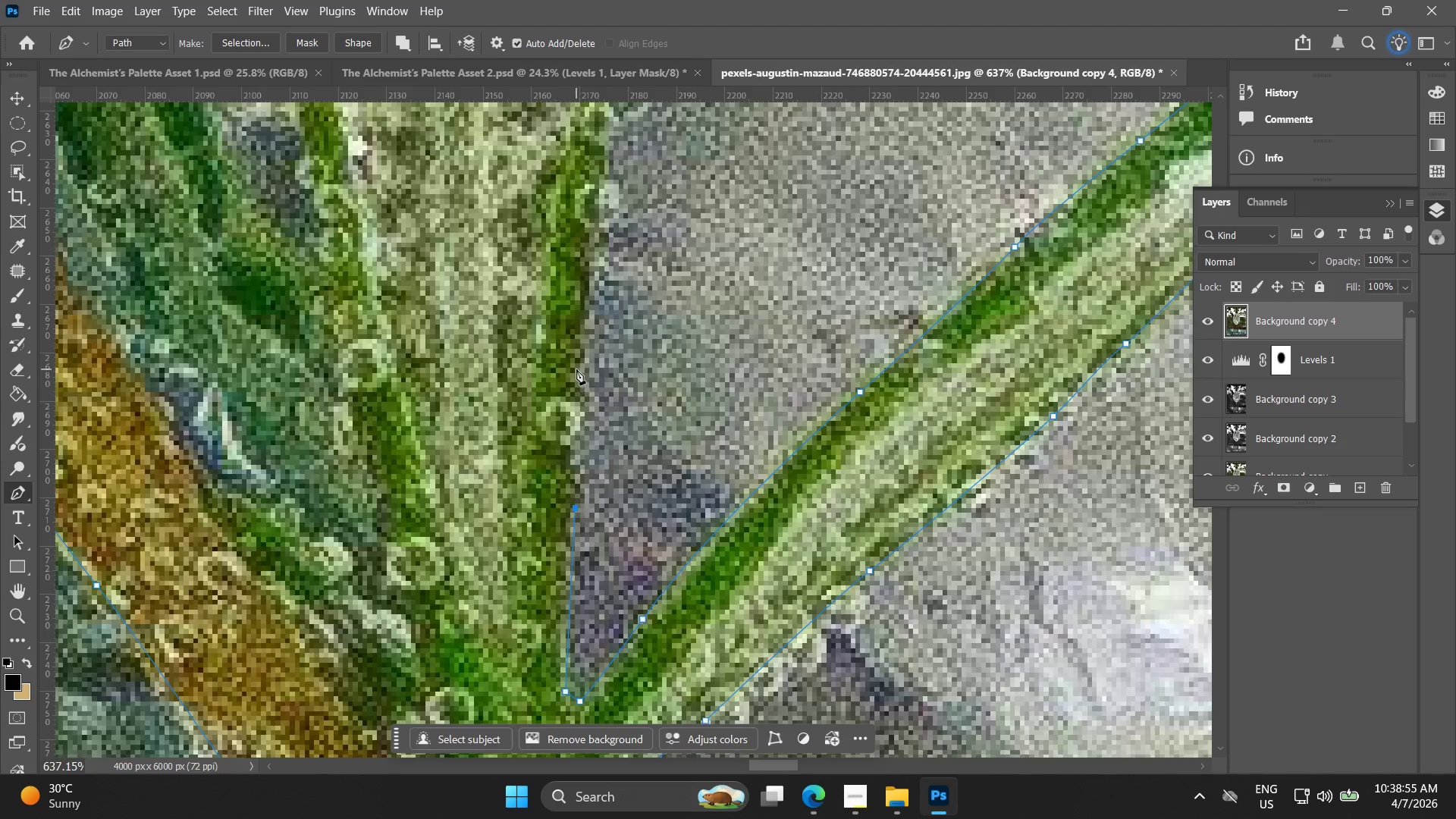 
left_click_drag(start_coordinate=[590, 261], to_coordinate=[582, 466])
 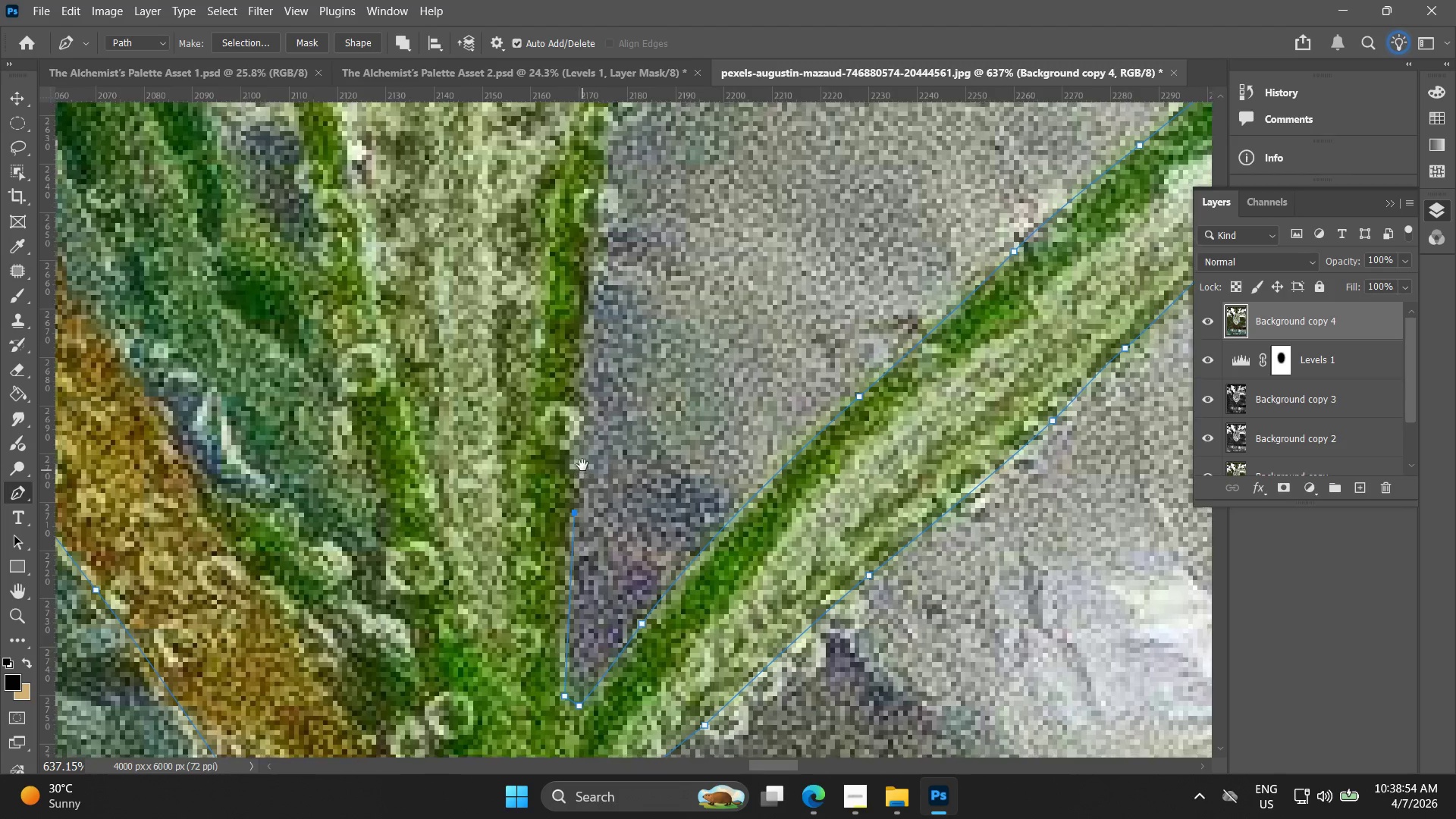 
hold_key(key=Space, duration=3.81)
 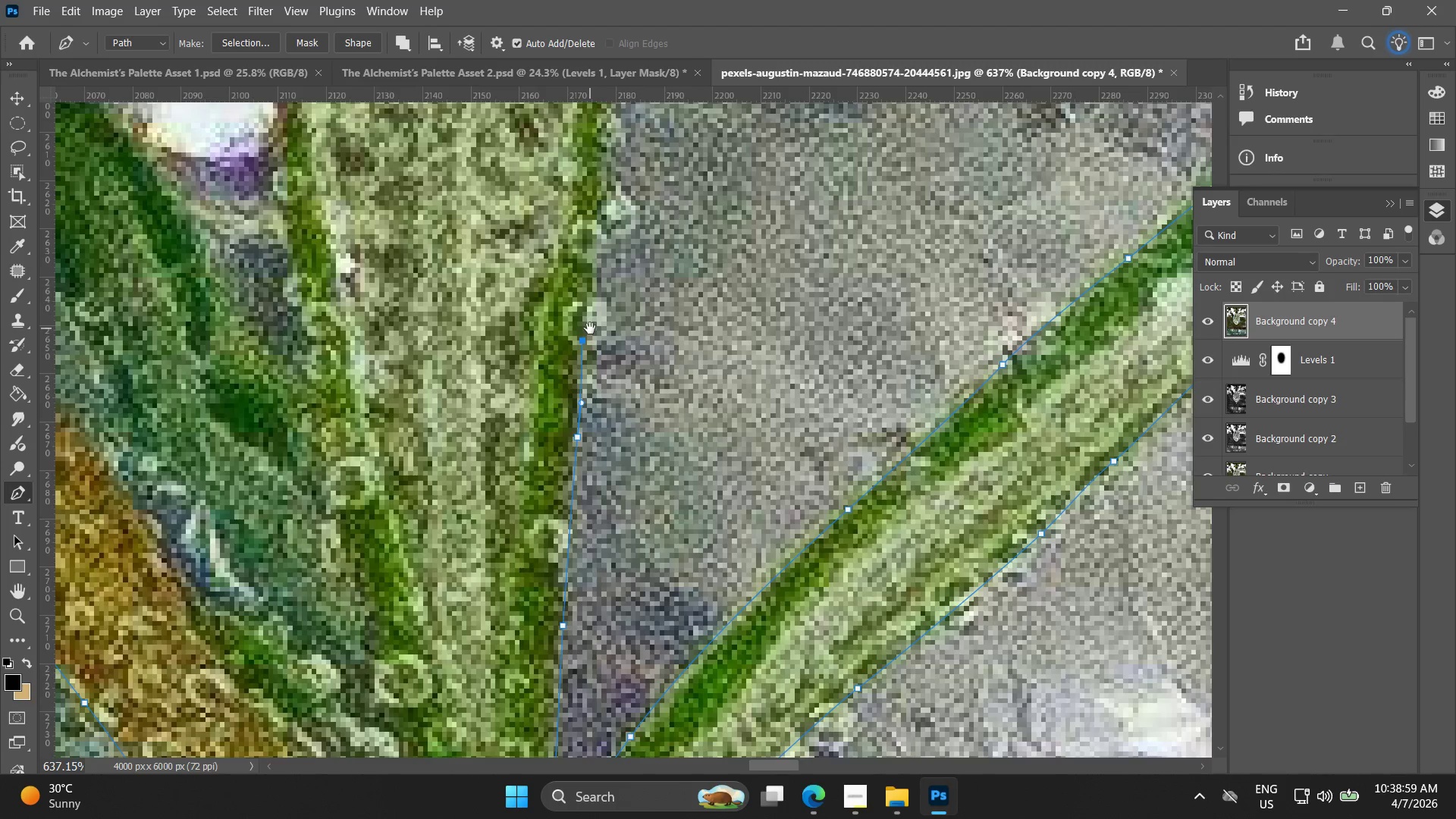 
left_click_drag(start_coordinate=[576, 369], to_coordinate=[585, 331])
 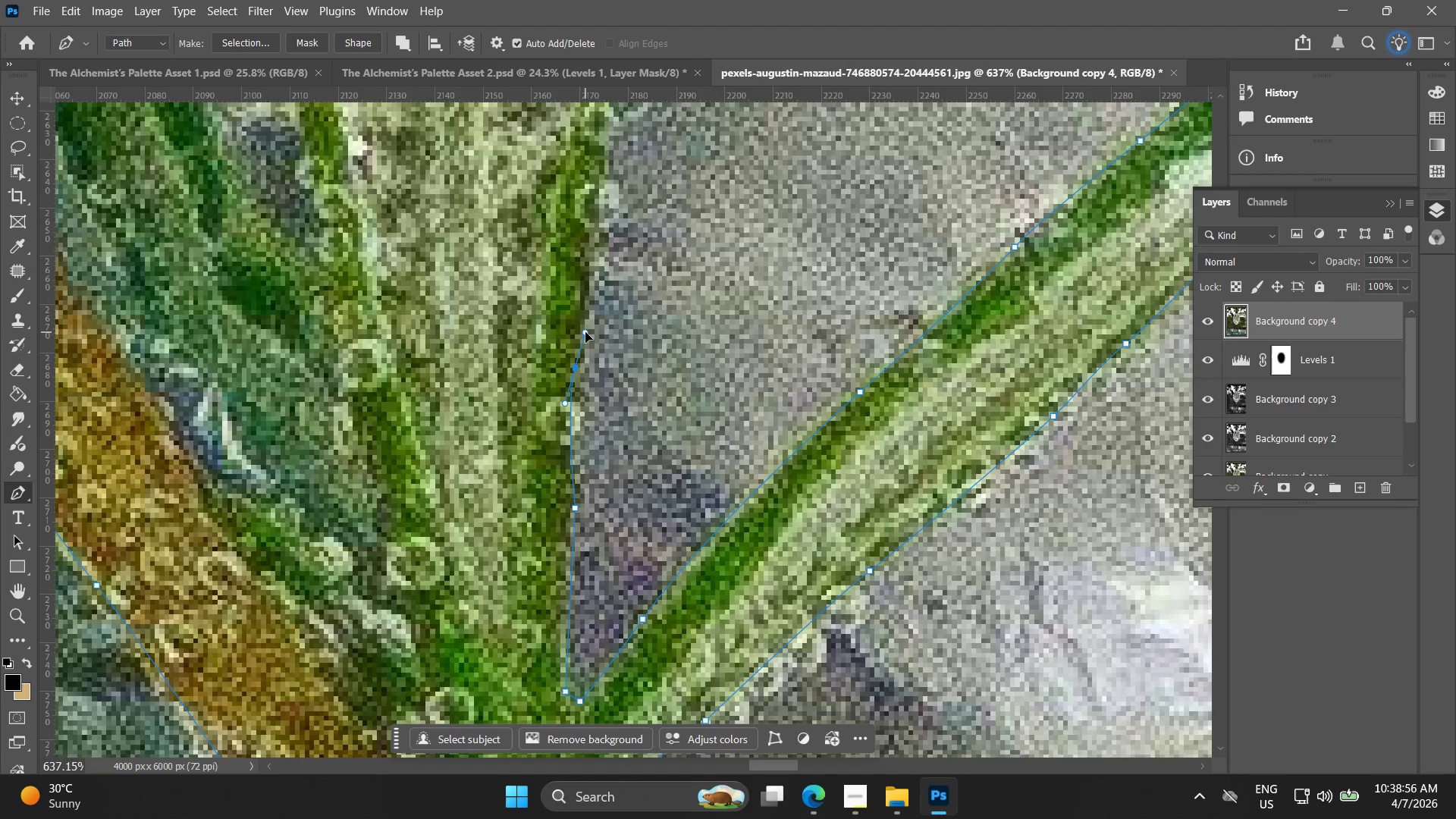 
key(Control+ControlLeft)
 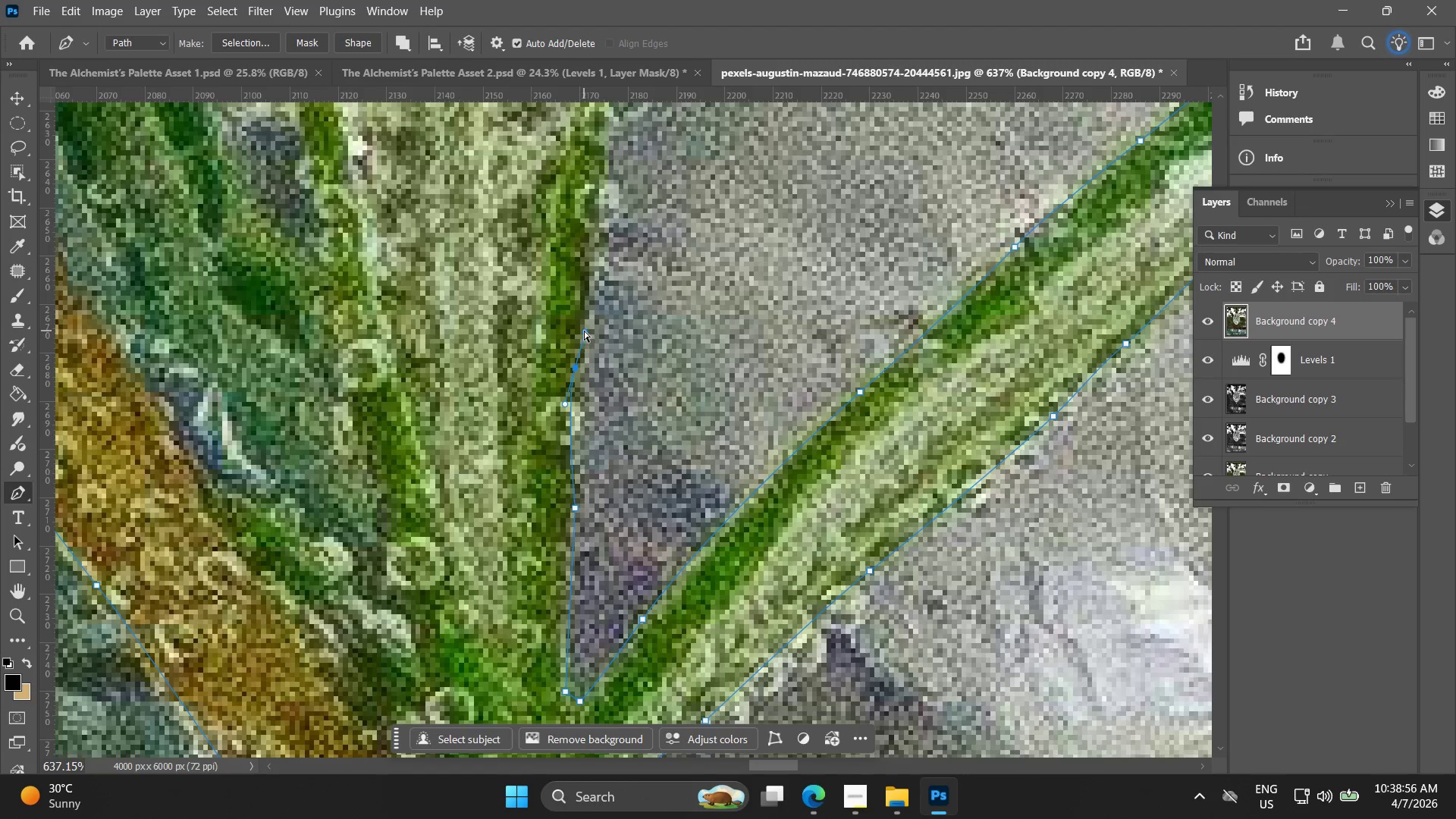 
key(Control+Z)
 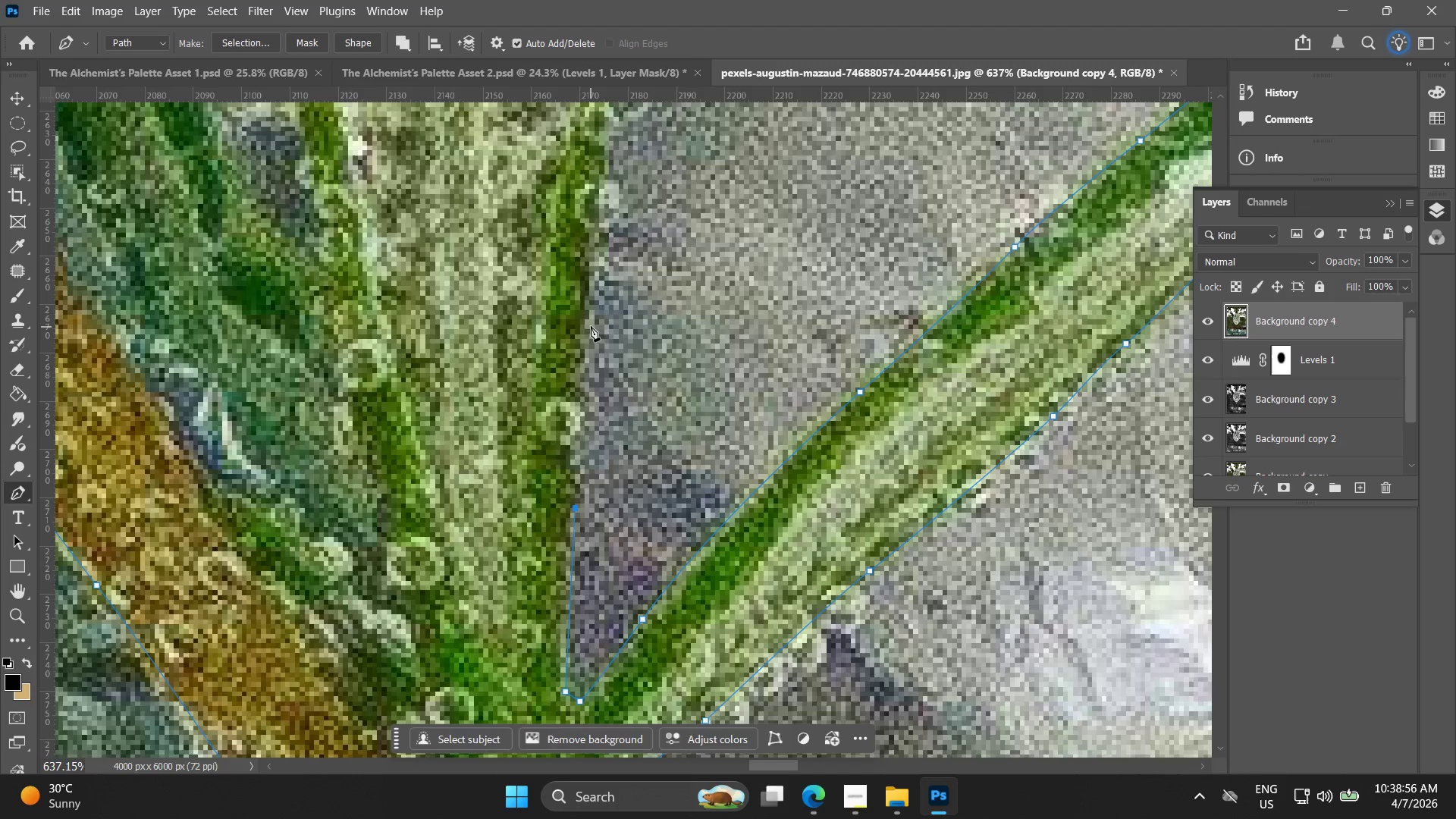 
left_click_drag(start_coordinate=[591, 320], to_coordinate=[594, 285])
 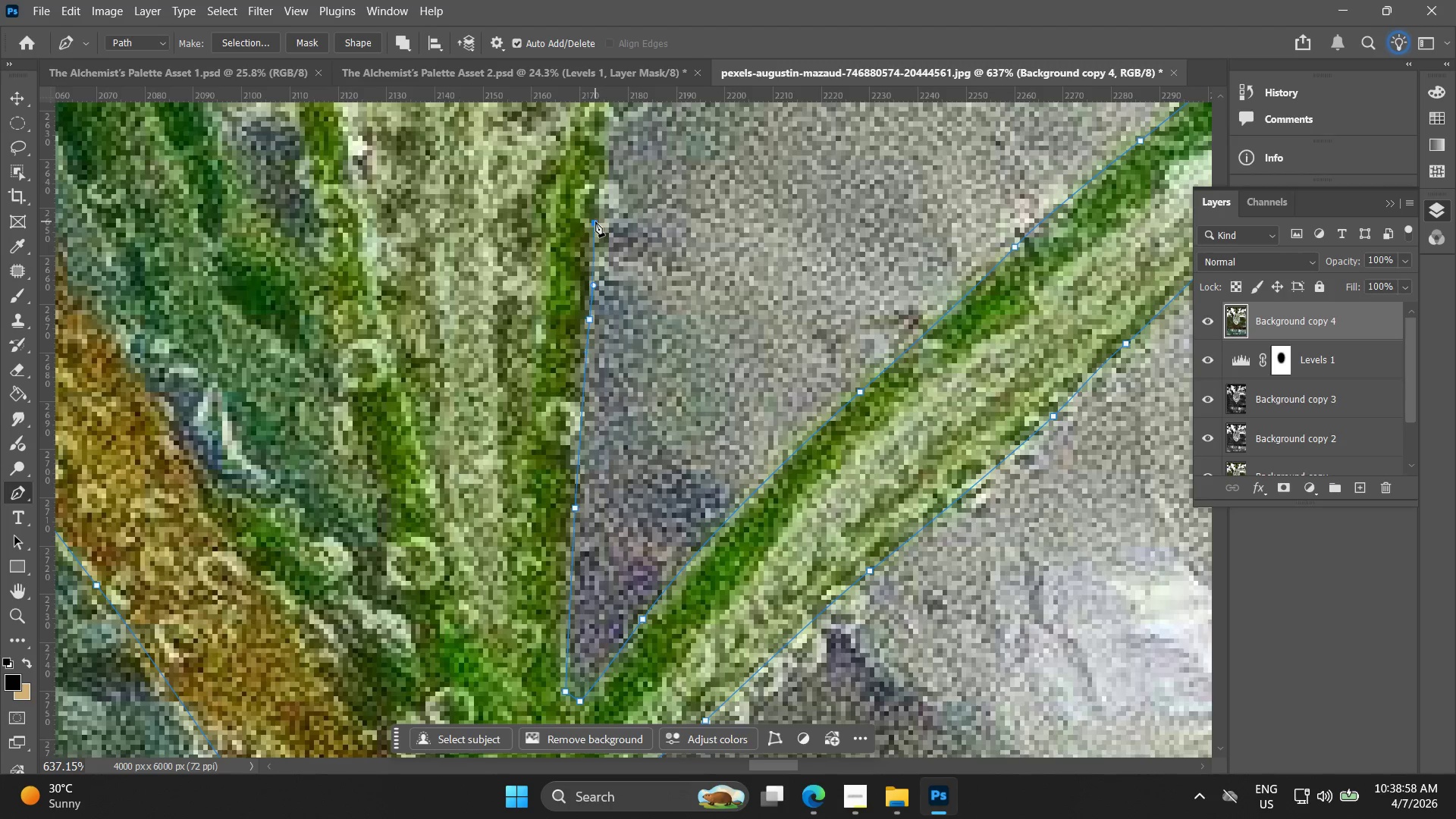 
hold_key(key=Space, duration=0.55)
 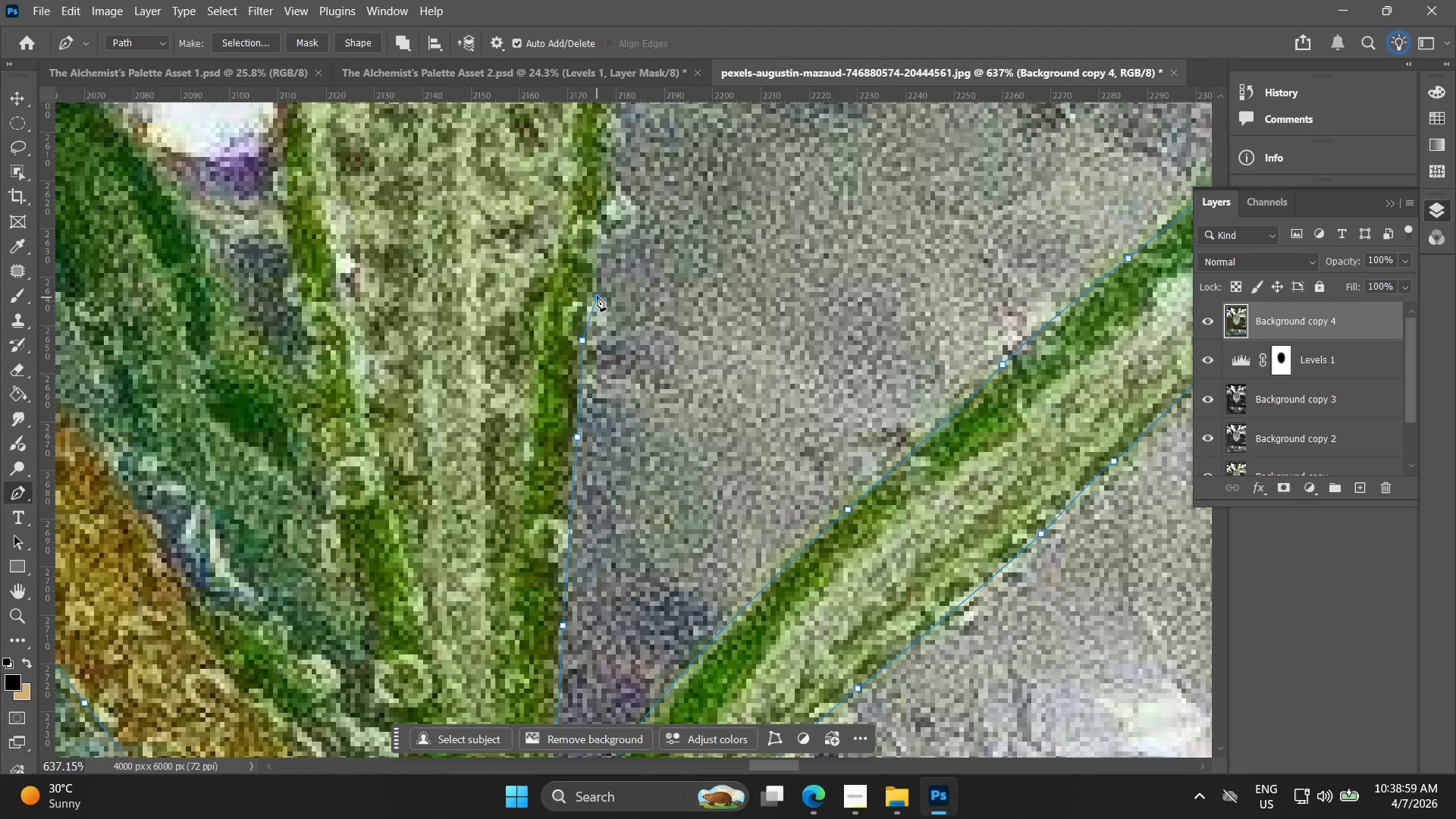 
left_click_drag(start_coordinate=[602, 211], to_coordinate=[590, 328])
 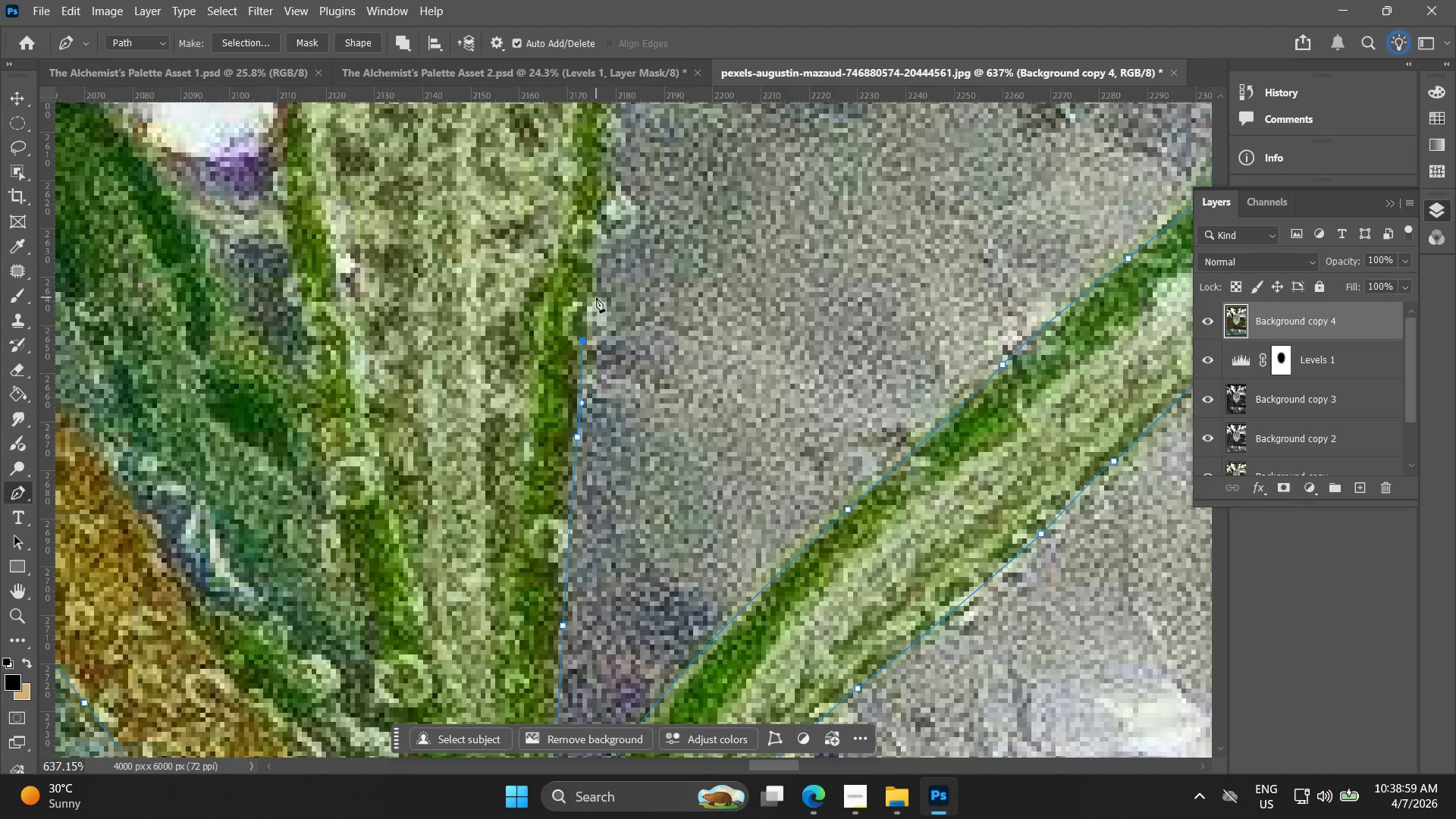 
left_click_drag(start_coordinate=[597, 297], to_coordinate=[597, 293])
 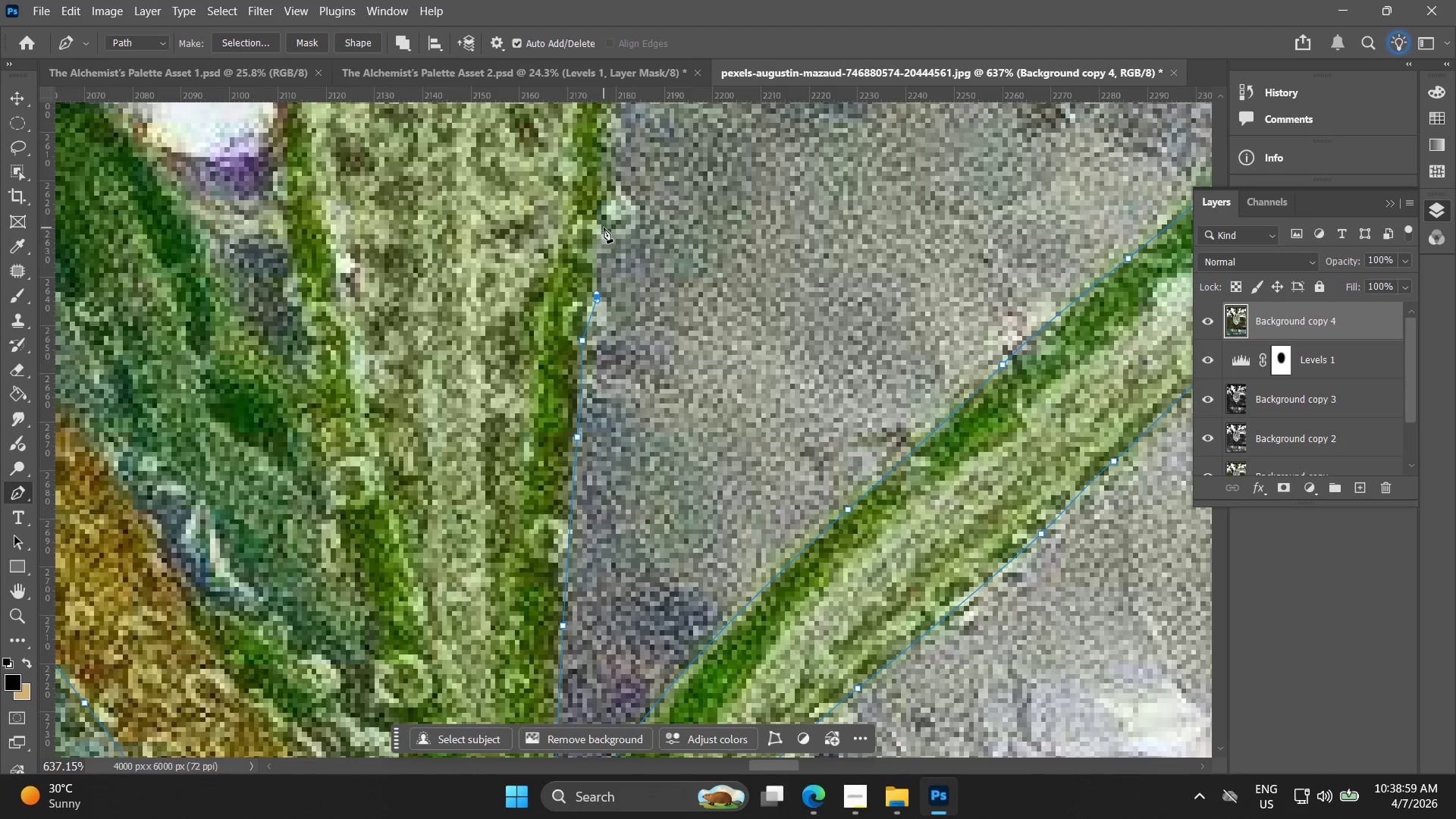 
left_click([604, 225])
 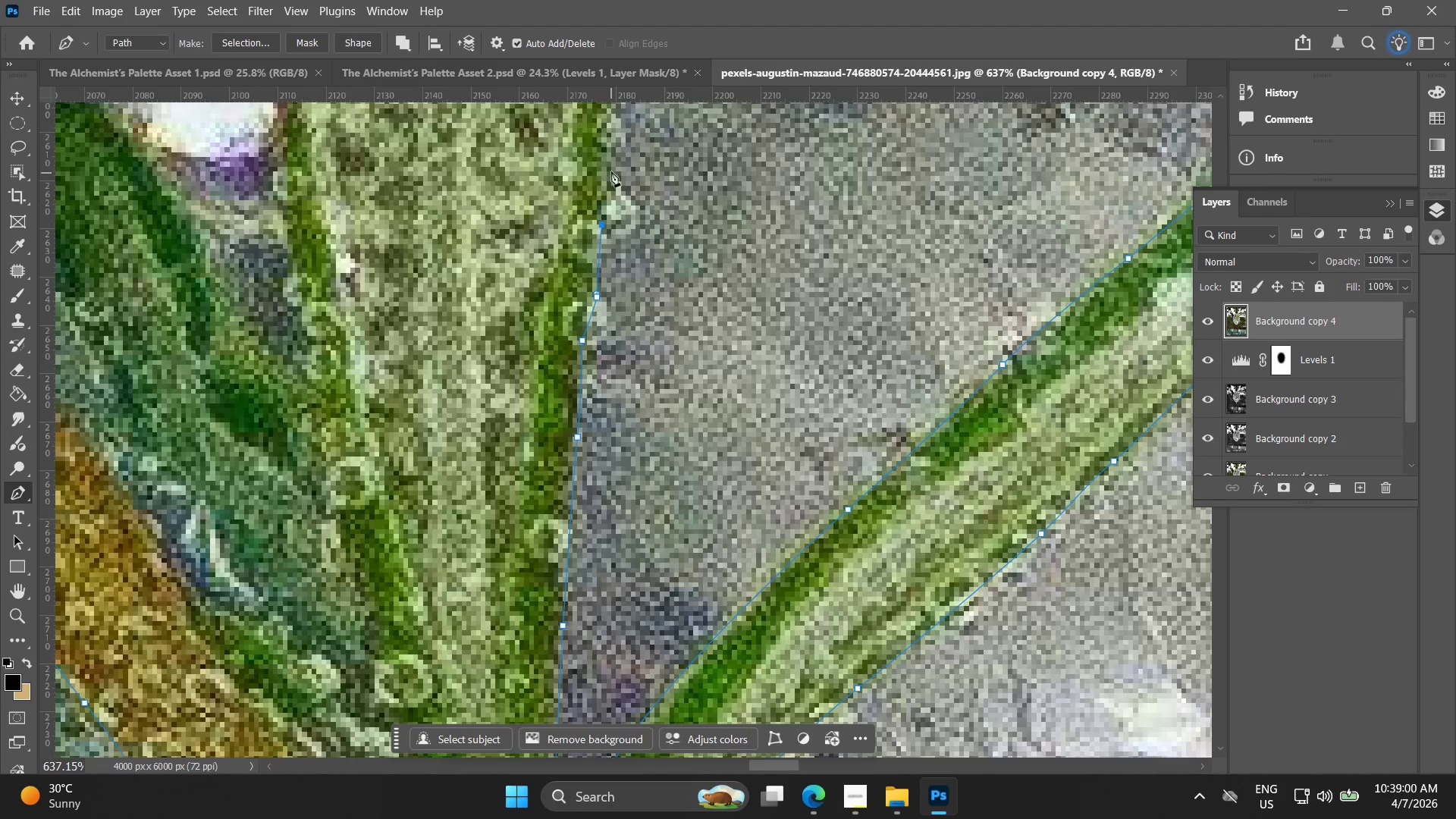 
hold_key(key=Space, duration=0.48)
 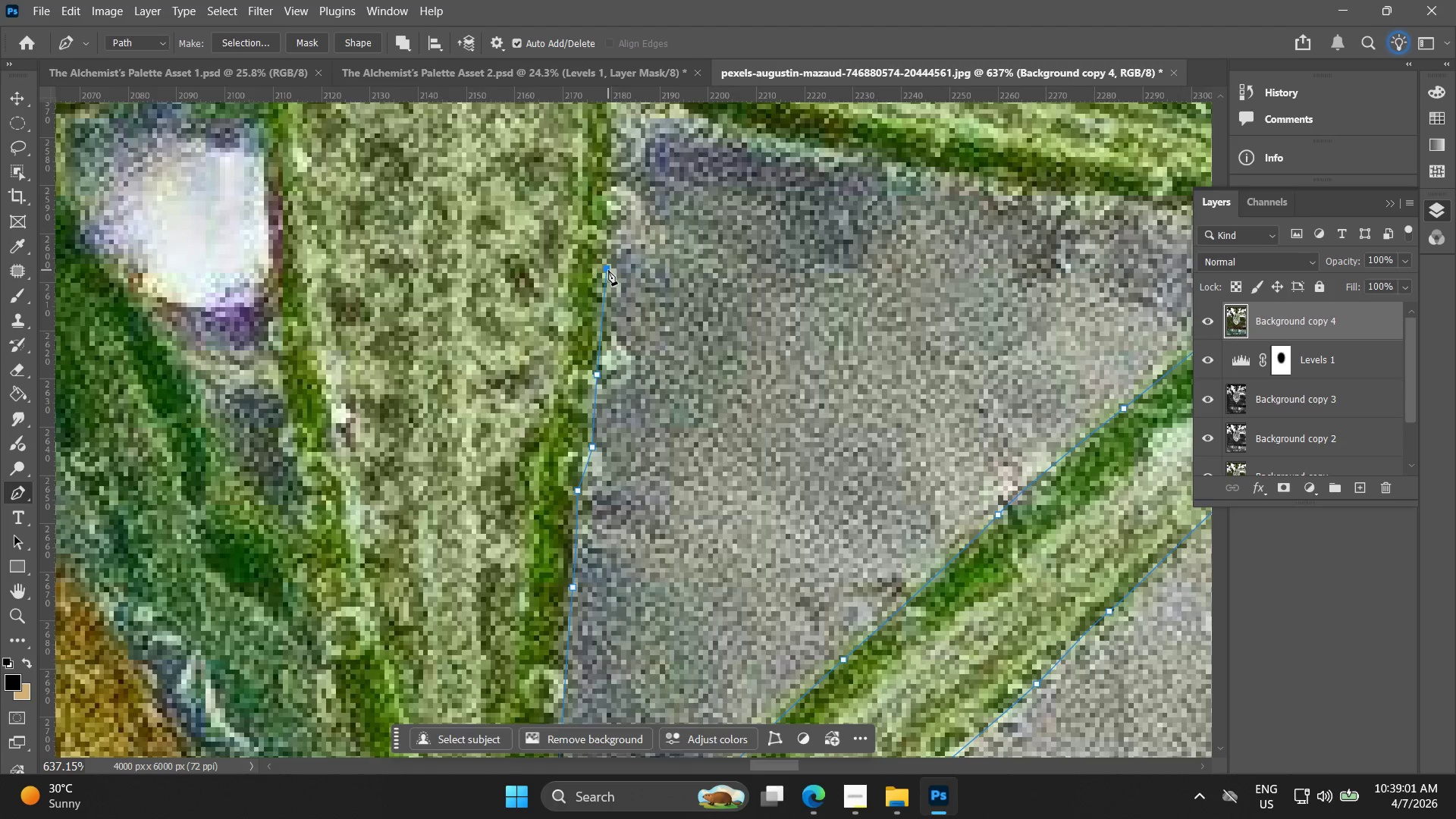 
left_click_drag(start_coordinate=[607, 174], to_coordinate=[602, 325])
 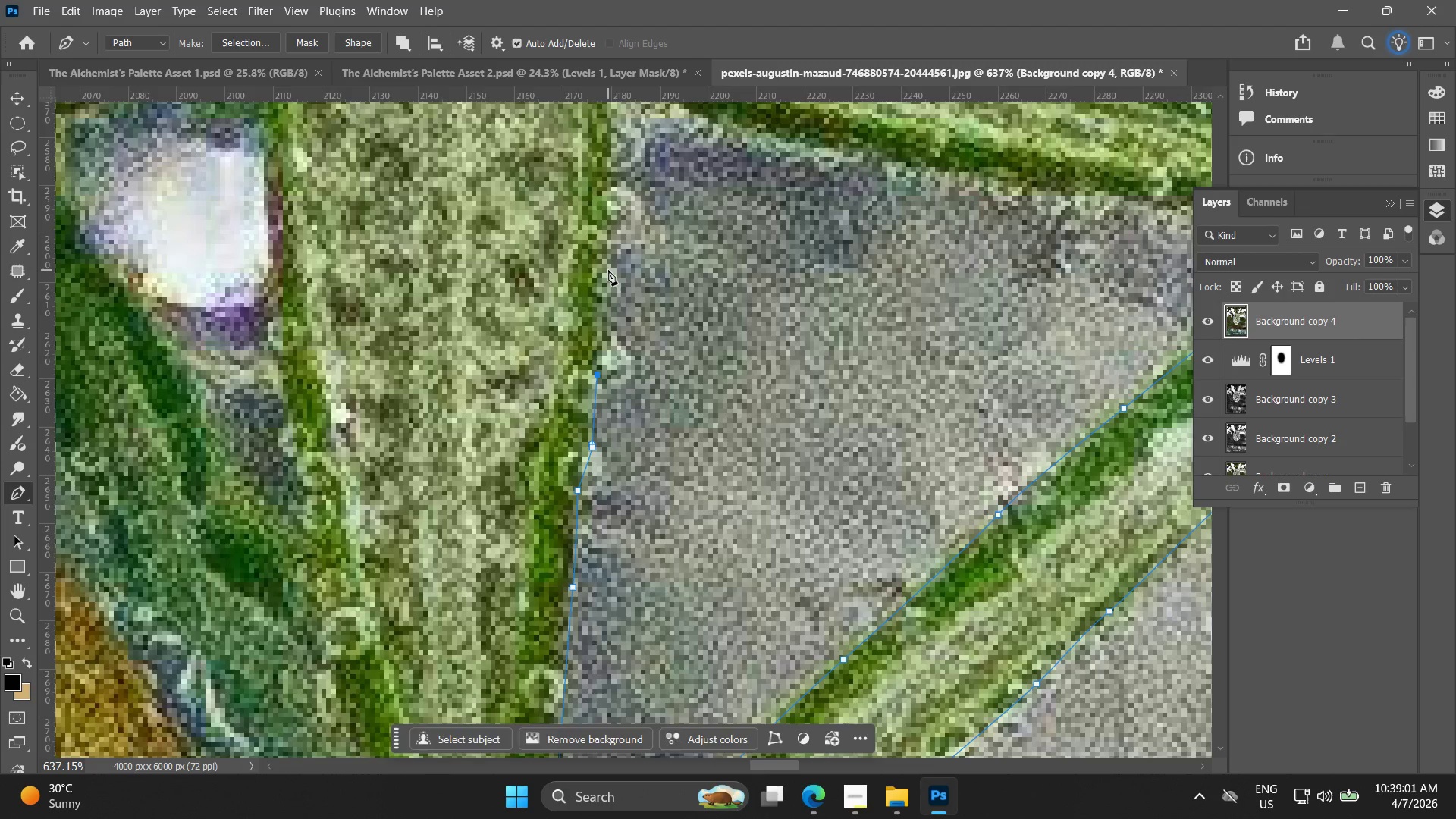 
left_click([608, 270])
 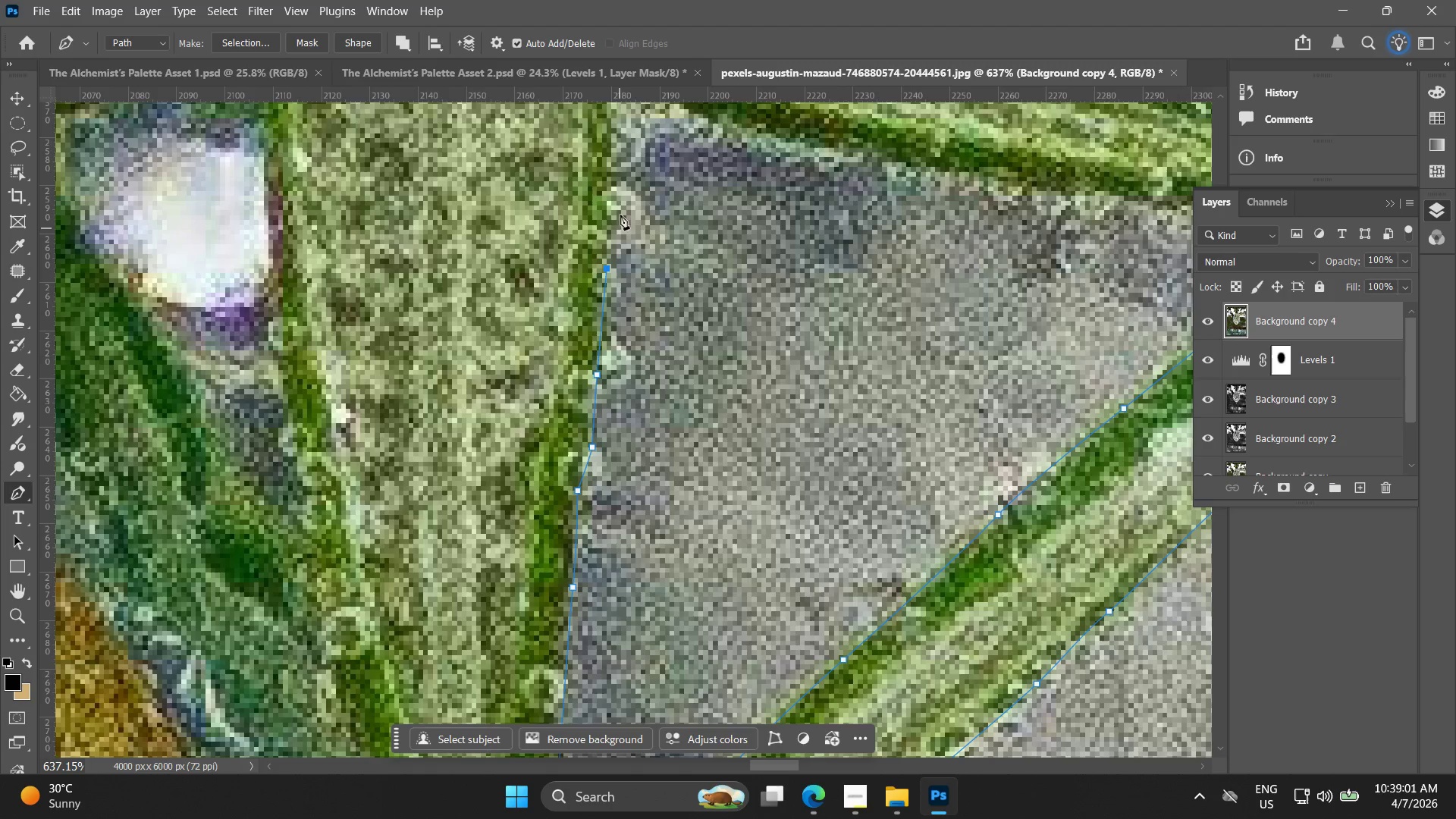 
hold_key(key=Space, duration=0.47)
 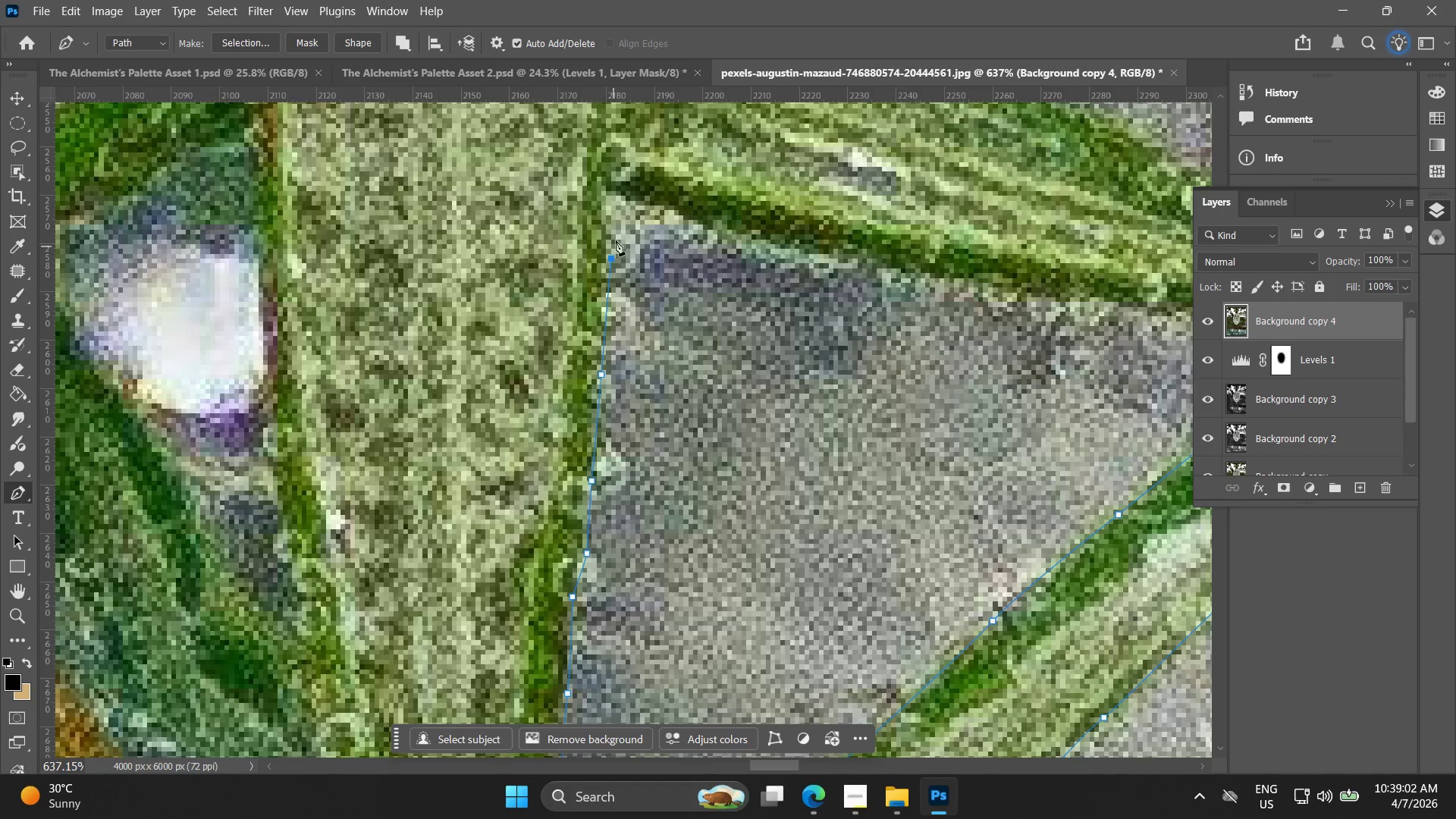 
left_click_drag(start_coordinate=[615, 184], to_coordinate=[610, 290])
 